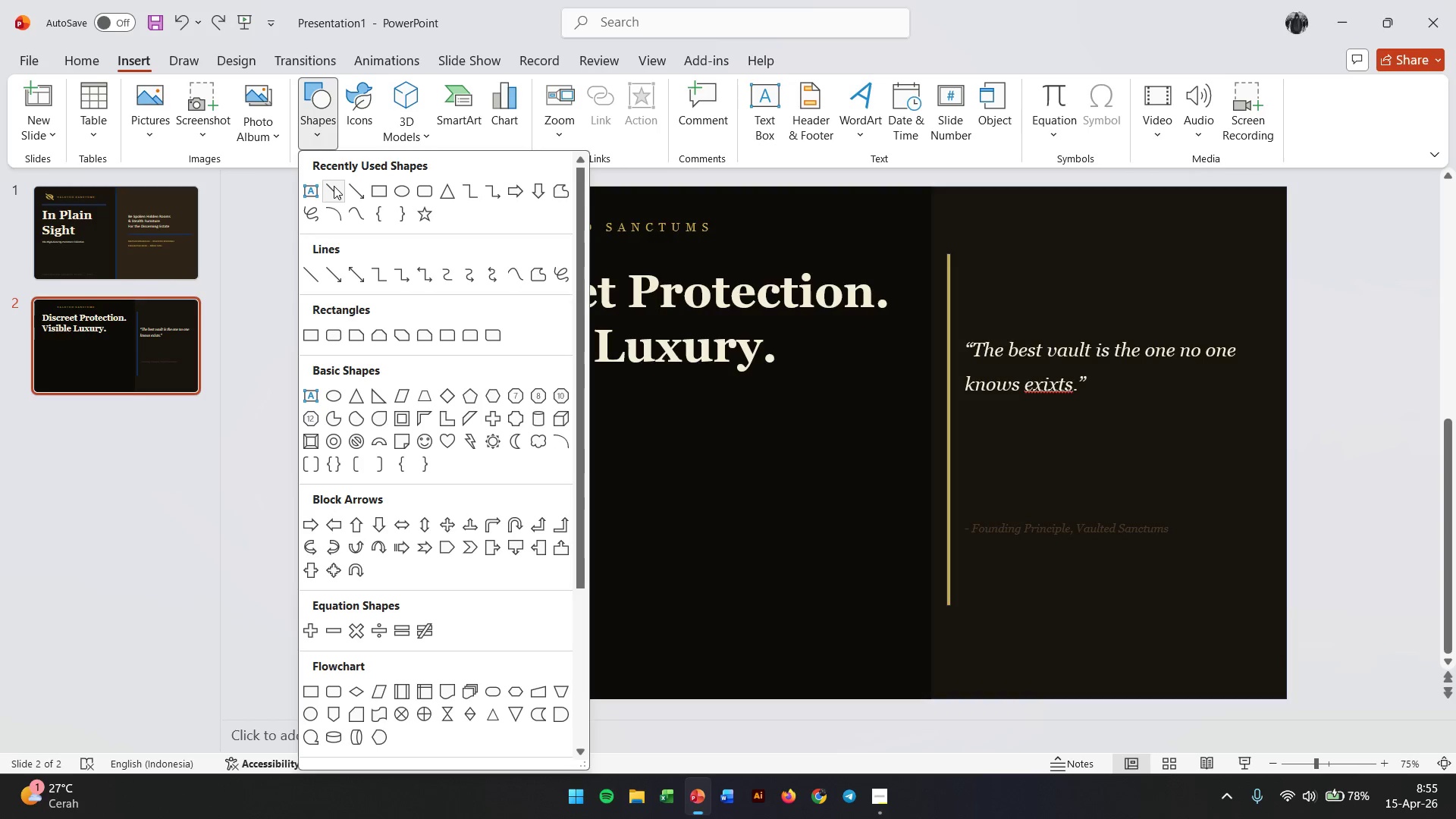 
left_click([334, 186])
 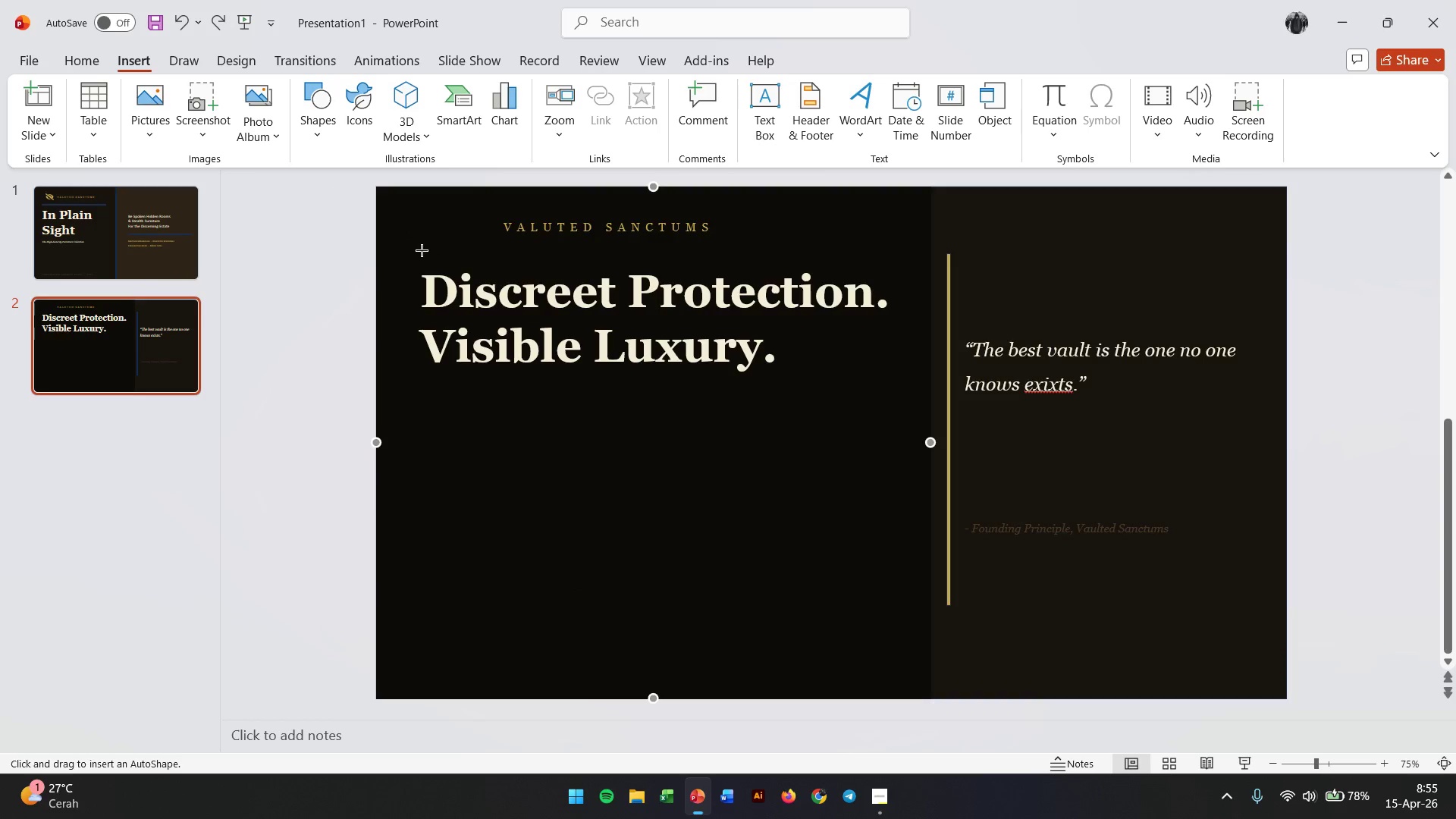 
left_click([422, 250])
 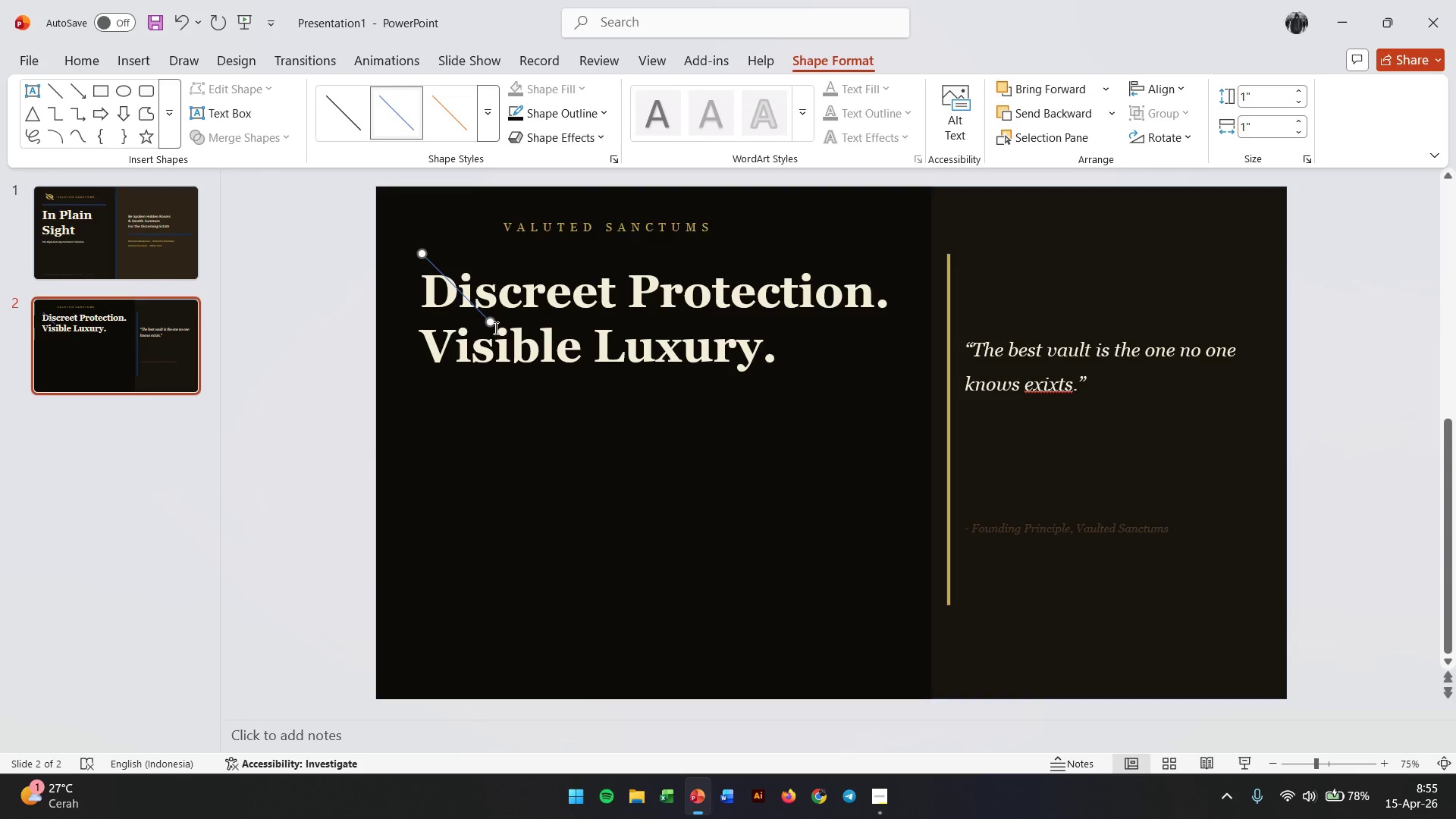 
left_click_drag(start_coordinate=[488, 319], to_coordinate=[893, 249])
 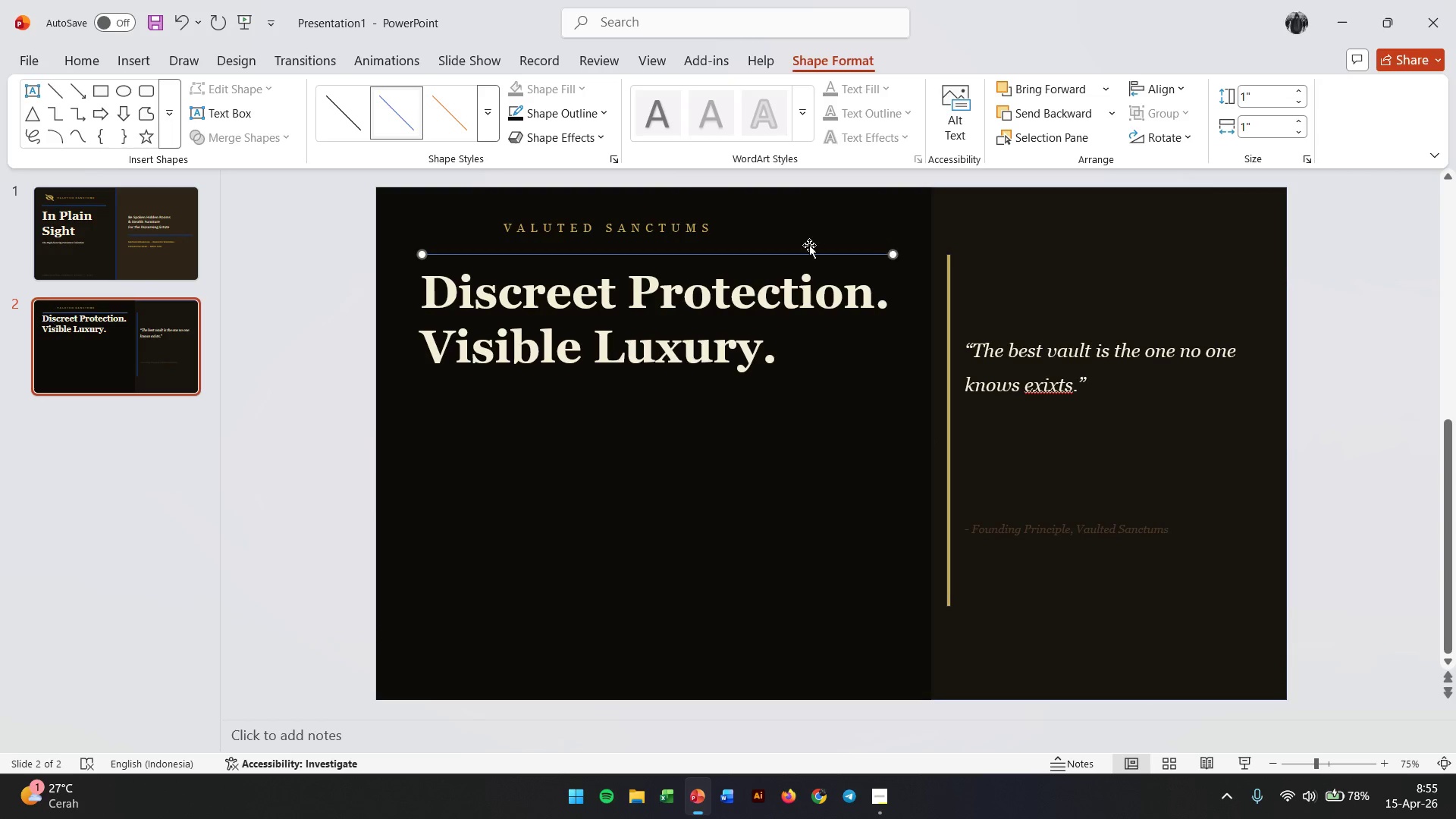 
hold_key(key=ShiftLeft, duration=0.67)
 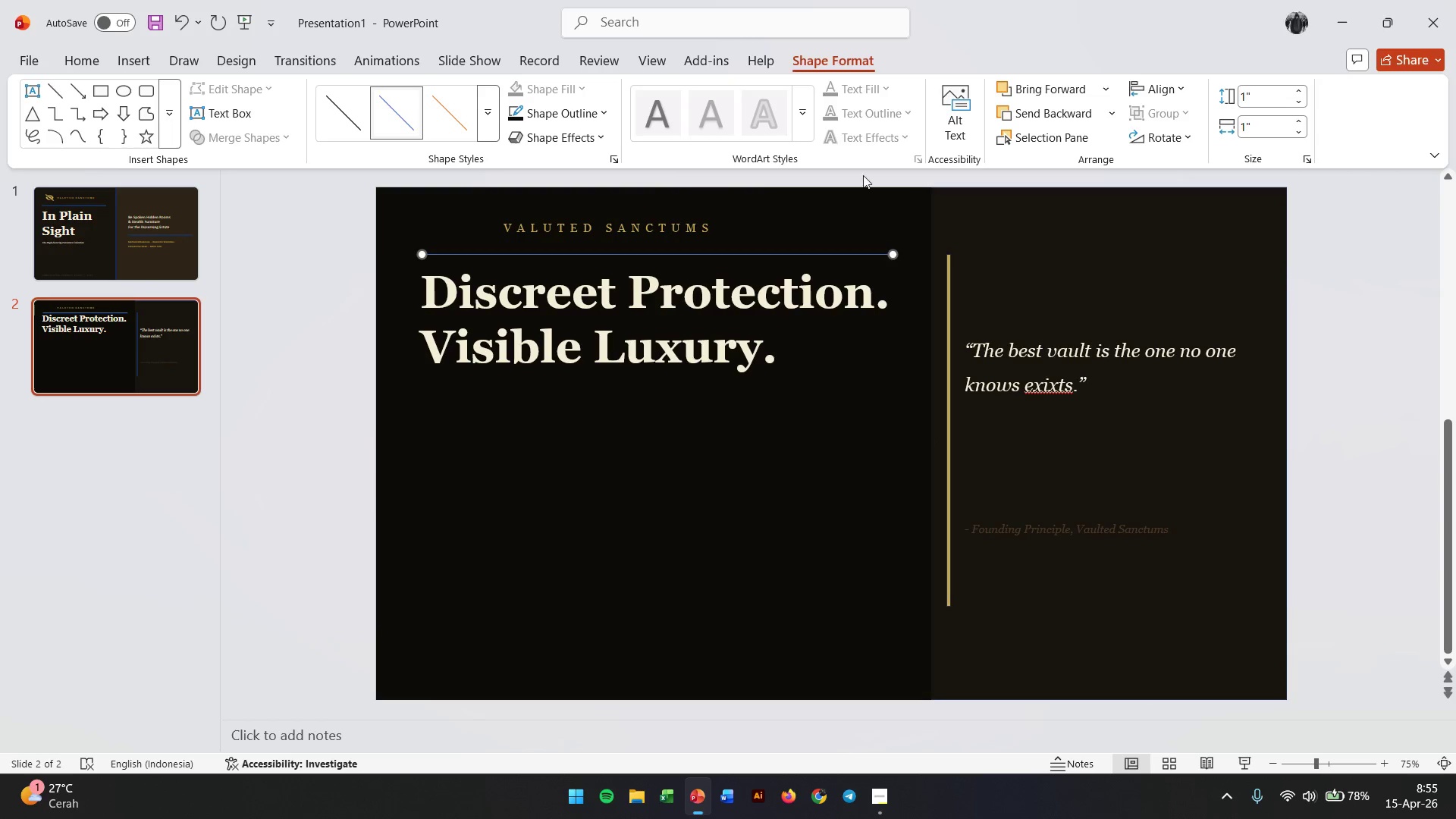 
wait(6.94)
 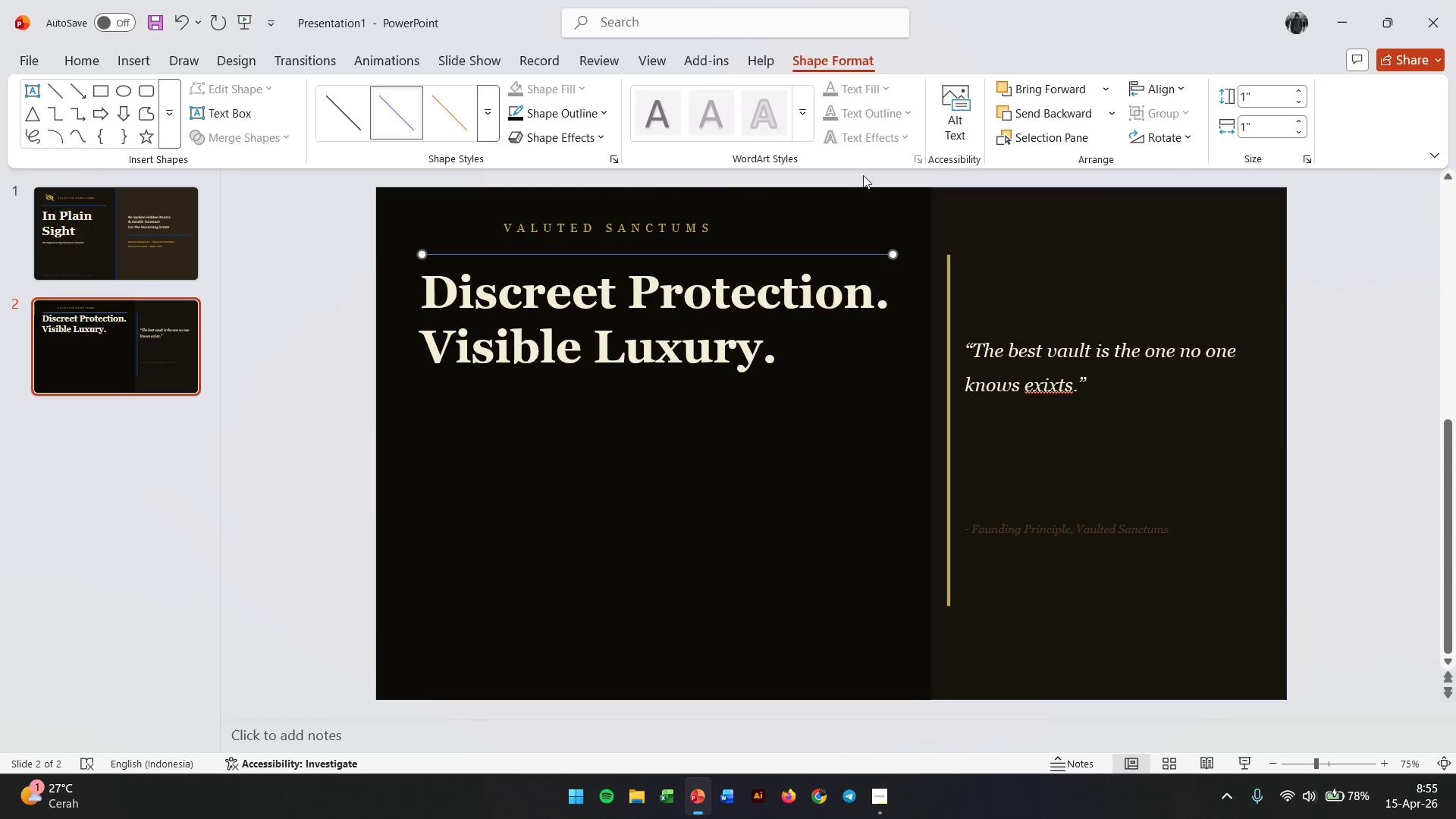 
right_click([747, 254])
 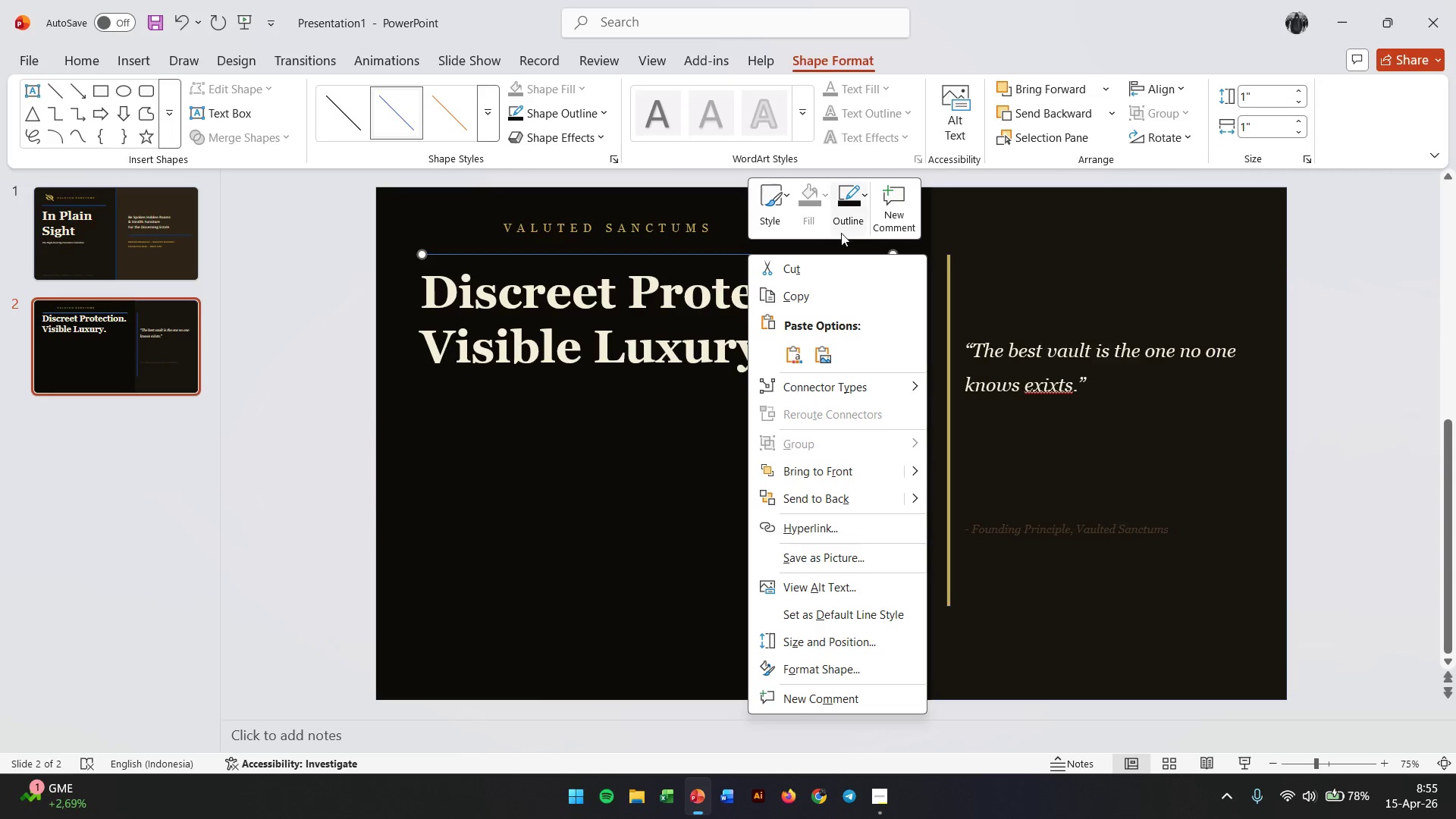 
left_click([871, 193])
 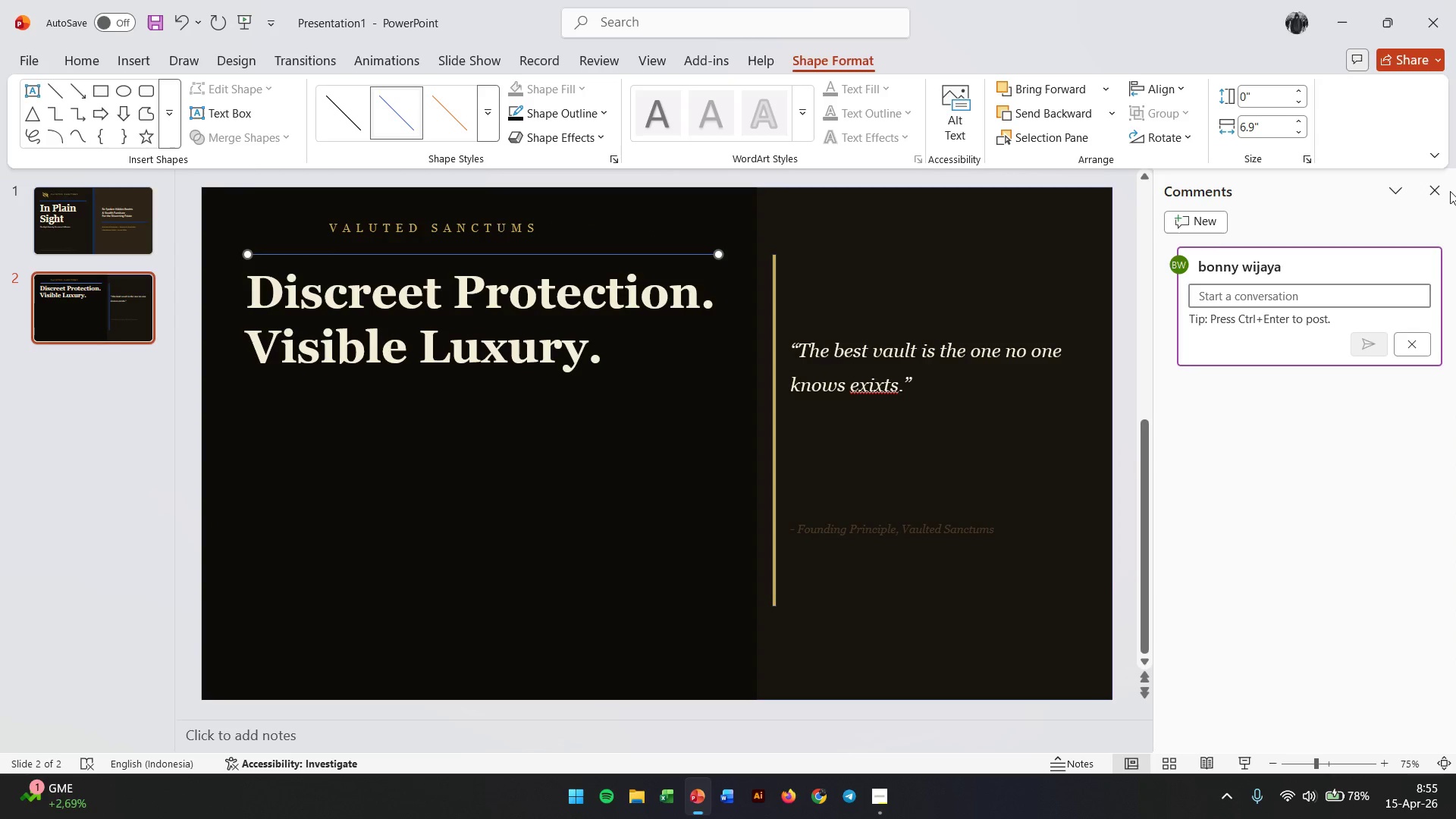 
left_click([1437, 190])
 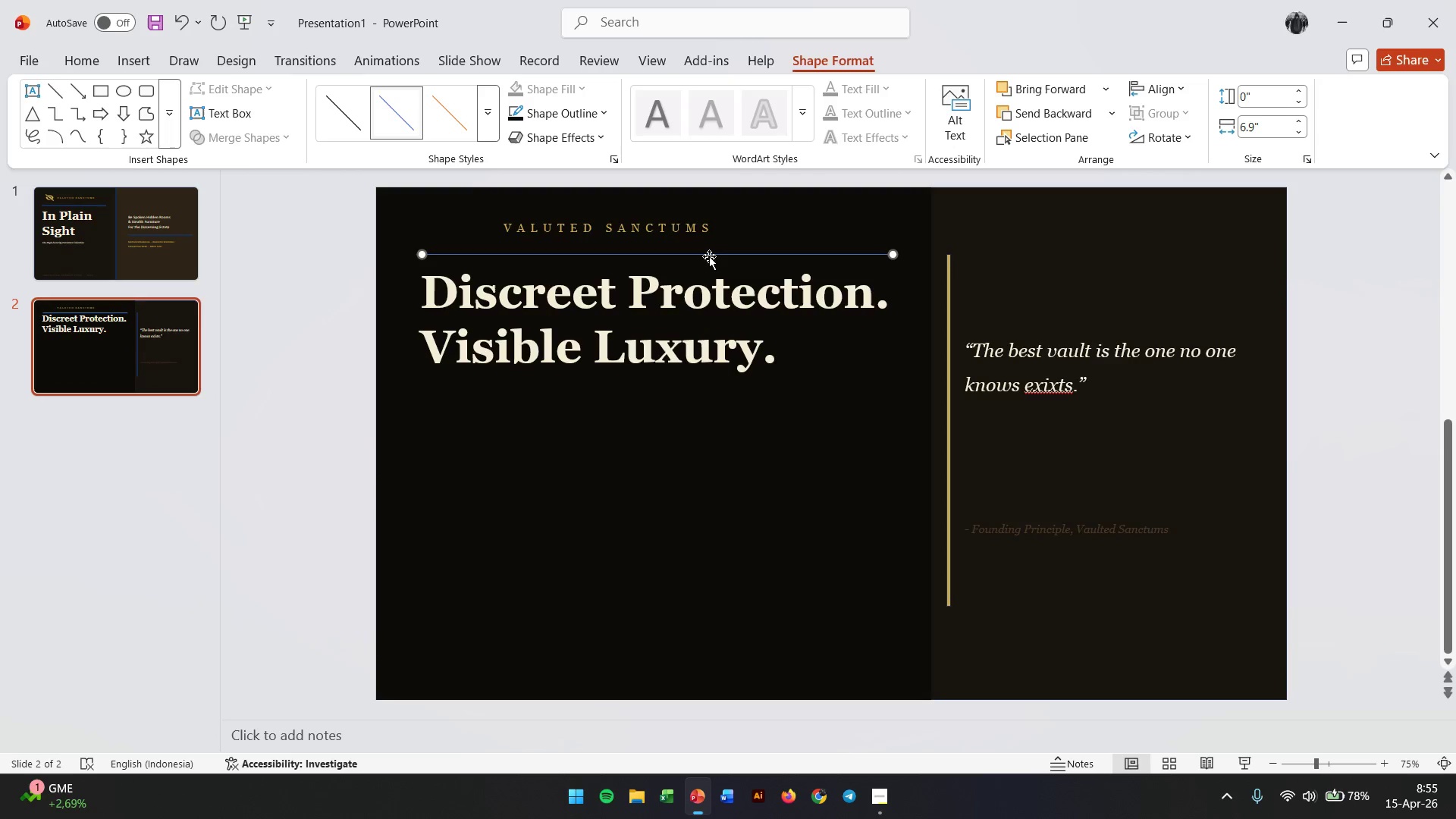 
right_click([705, 251])
 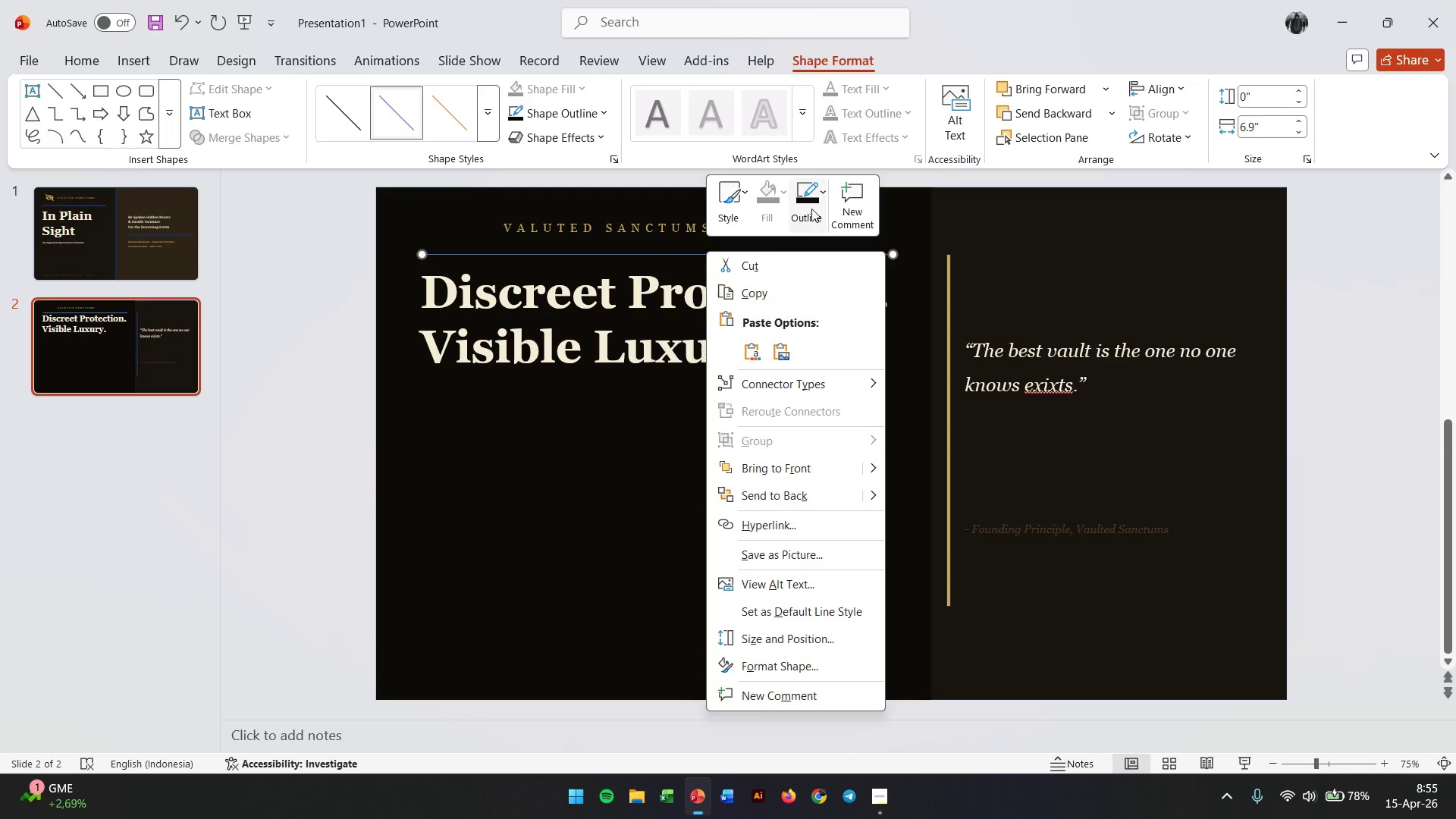 
left_click([814, 199])
 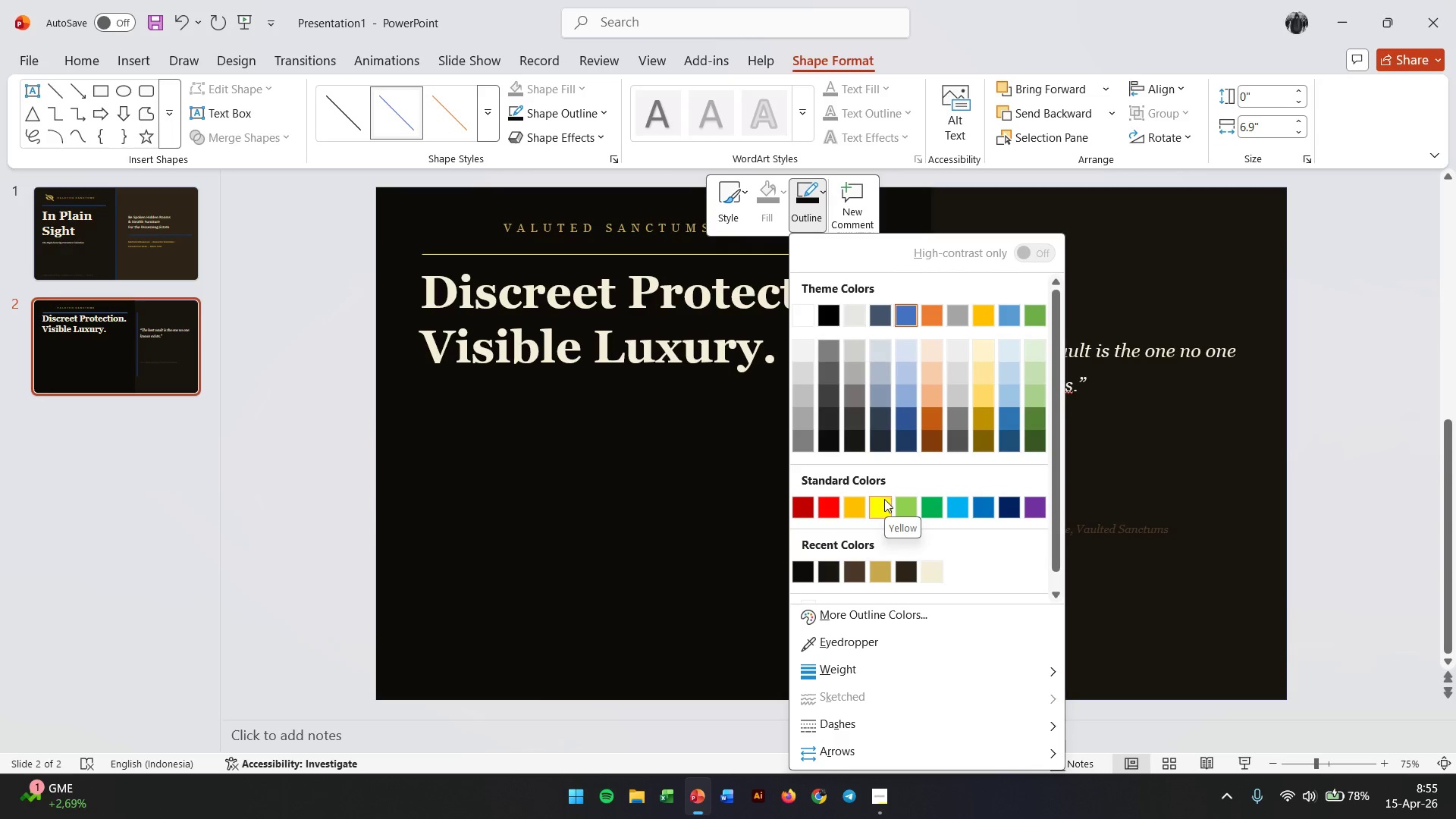 
left_click([880, 577])
 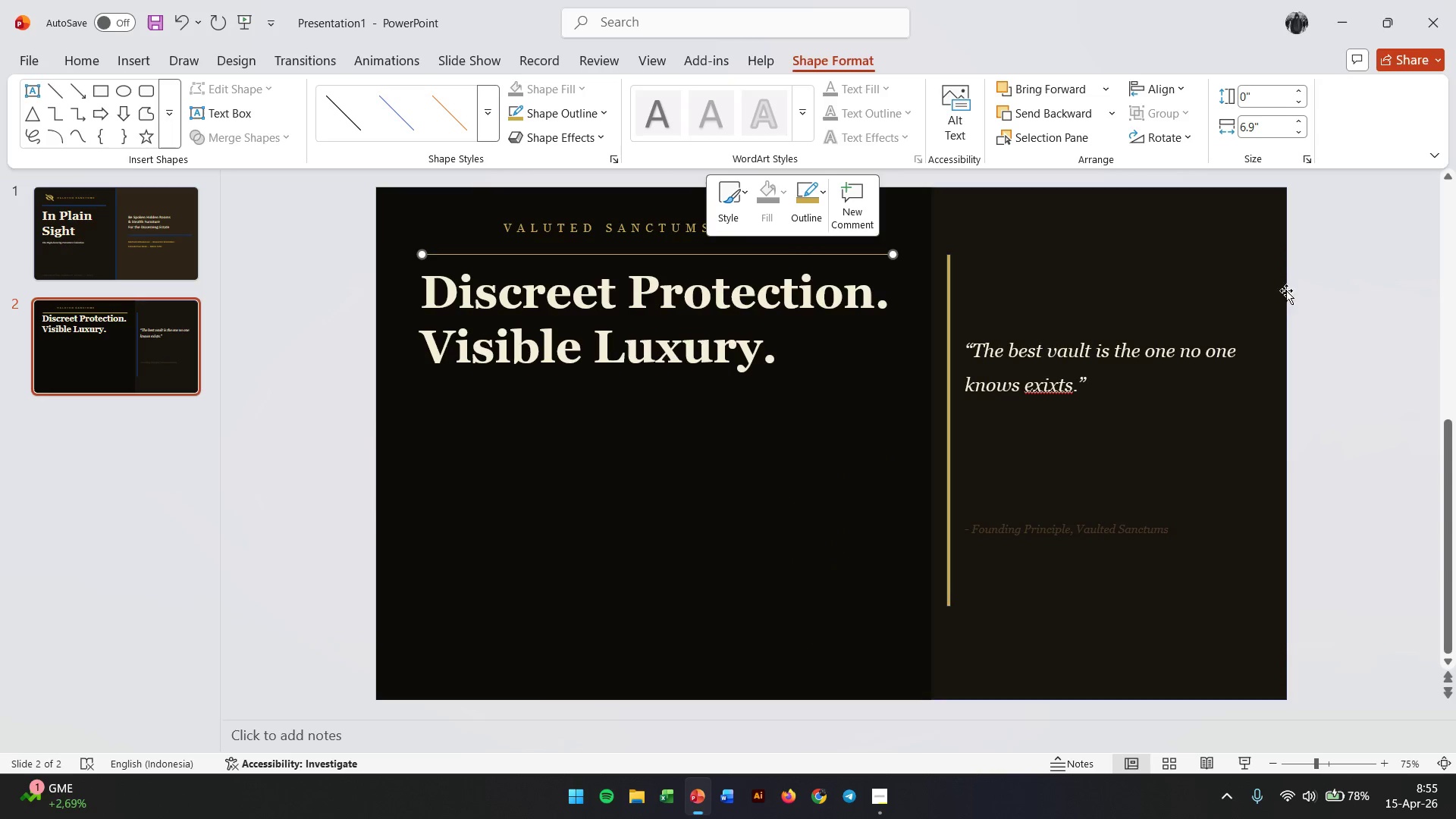 
left_click([1310, 290])
 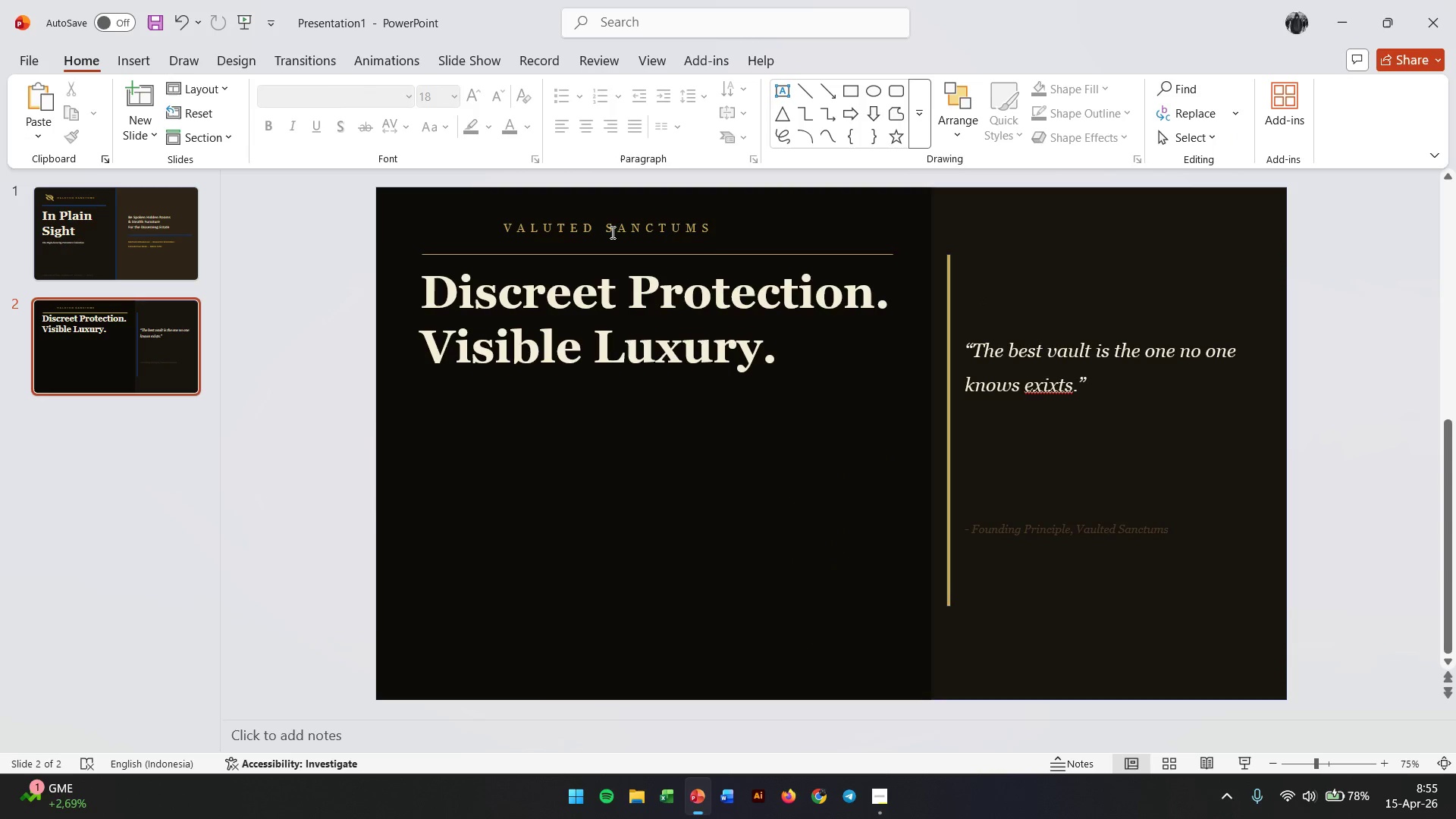 
left_click([611, 232])
 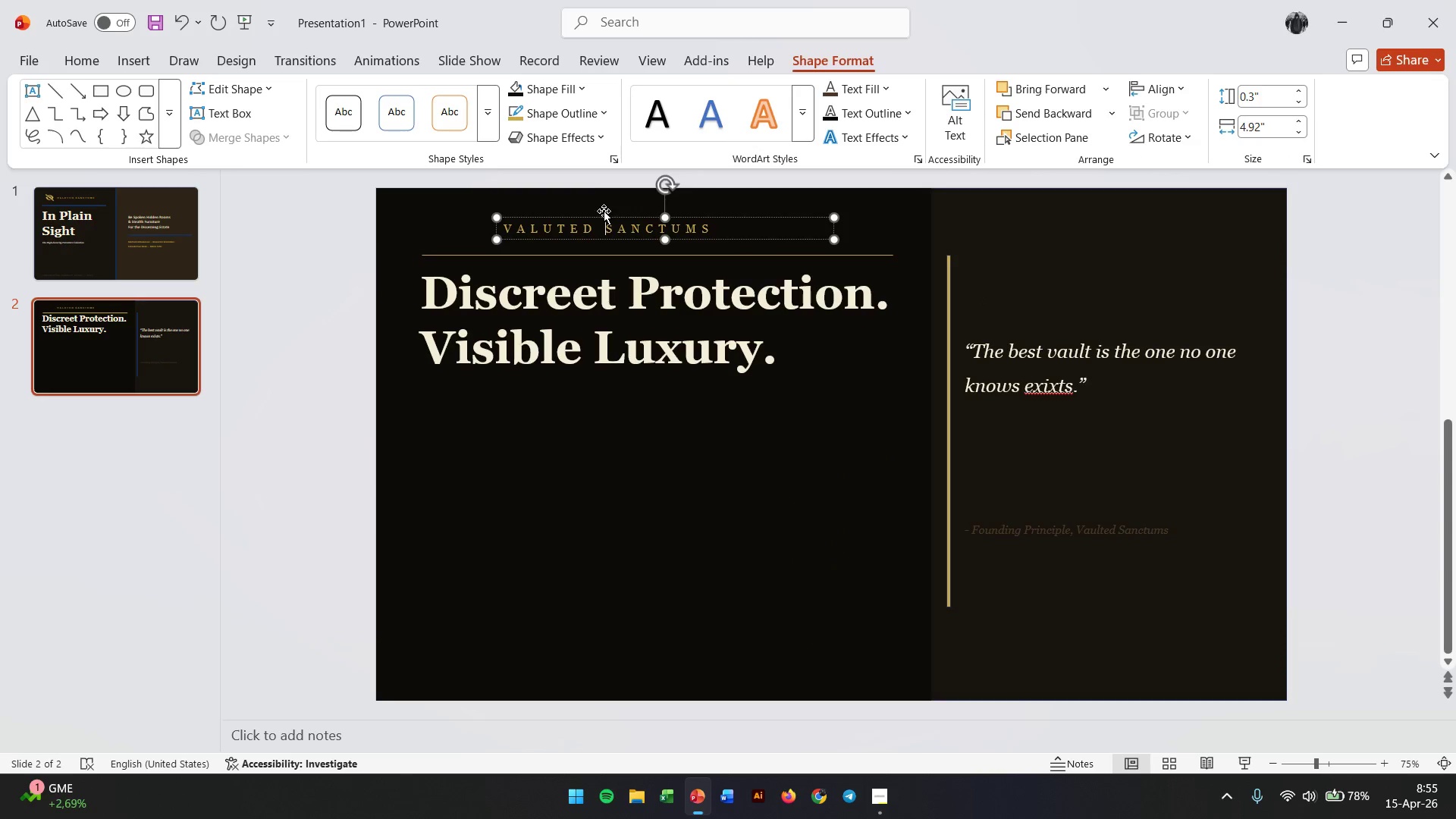 
left_click_drag(start_coordinate=[603, 219], to_coordinate=[517, 225])
 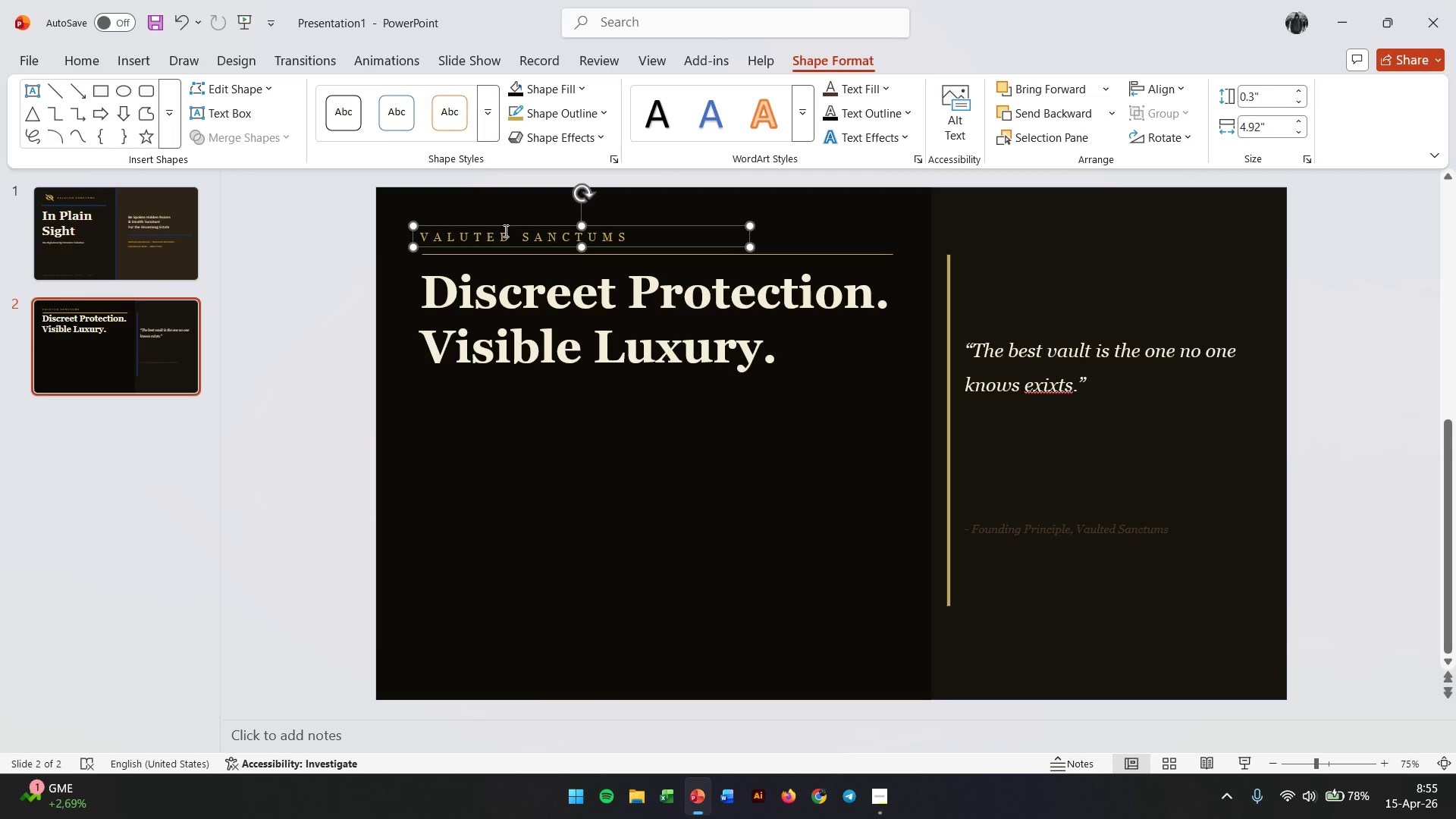 
key(ArrowRight)
 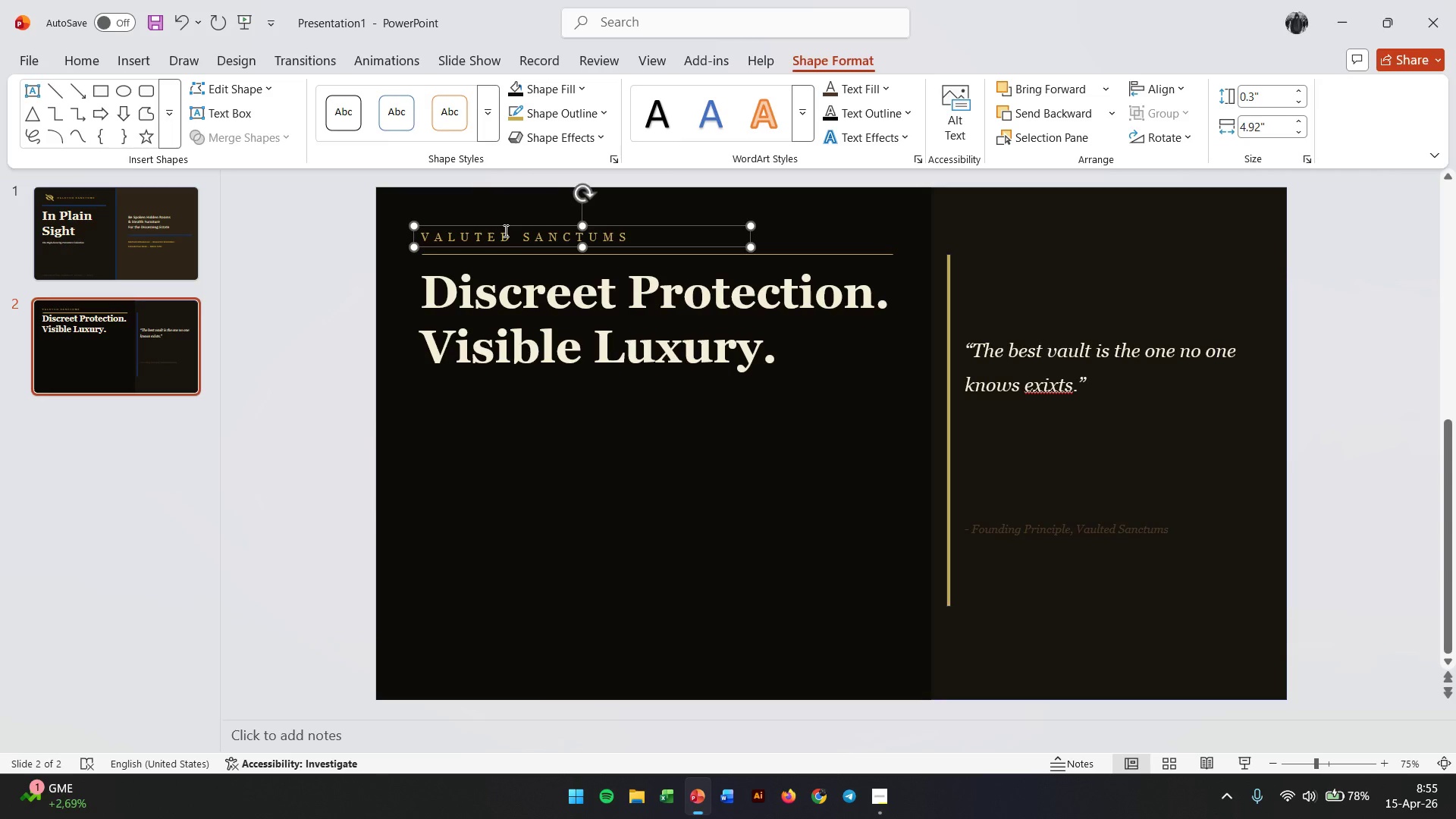 
key(ArrowRight)
 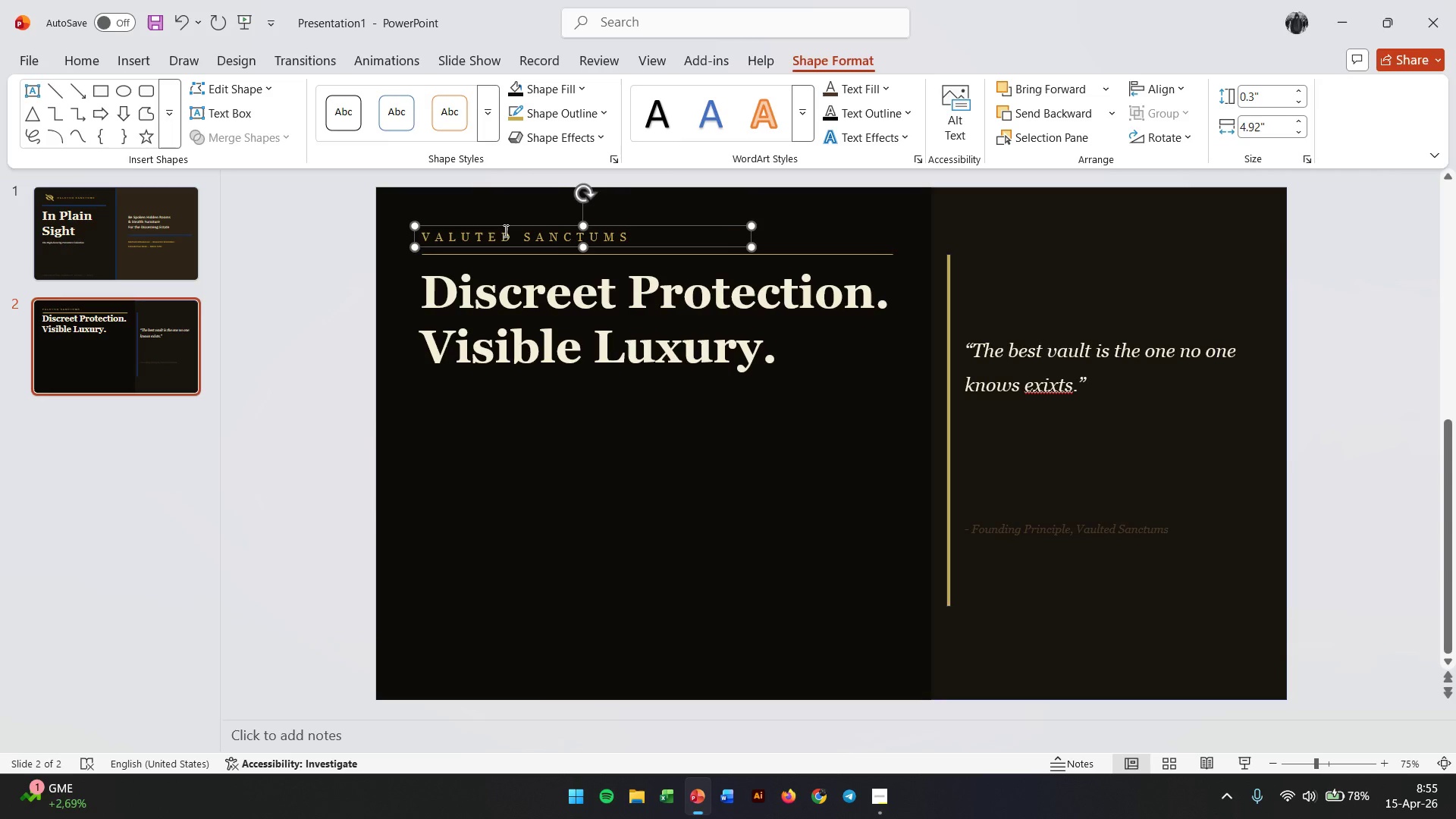 
key(ArrowRight)
 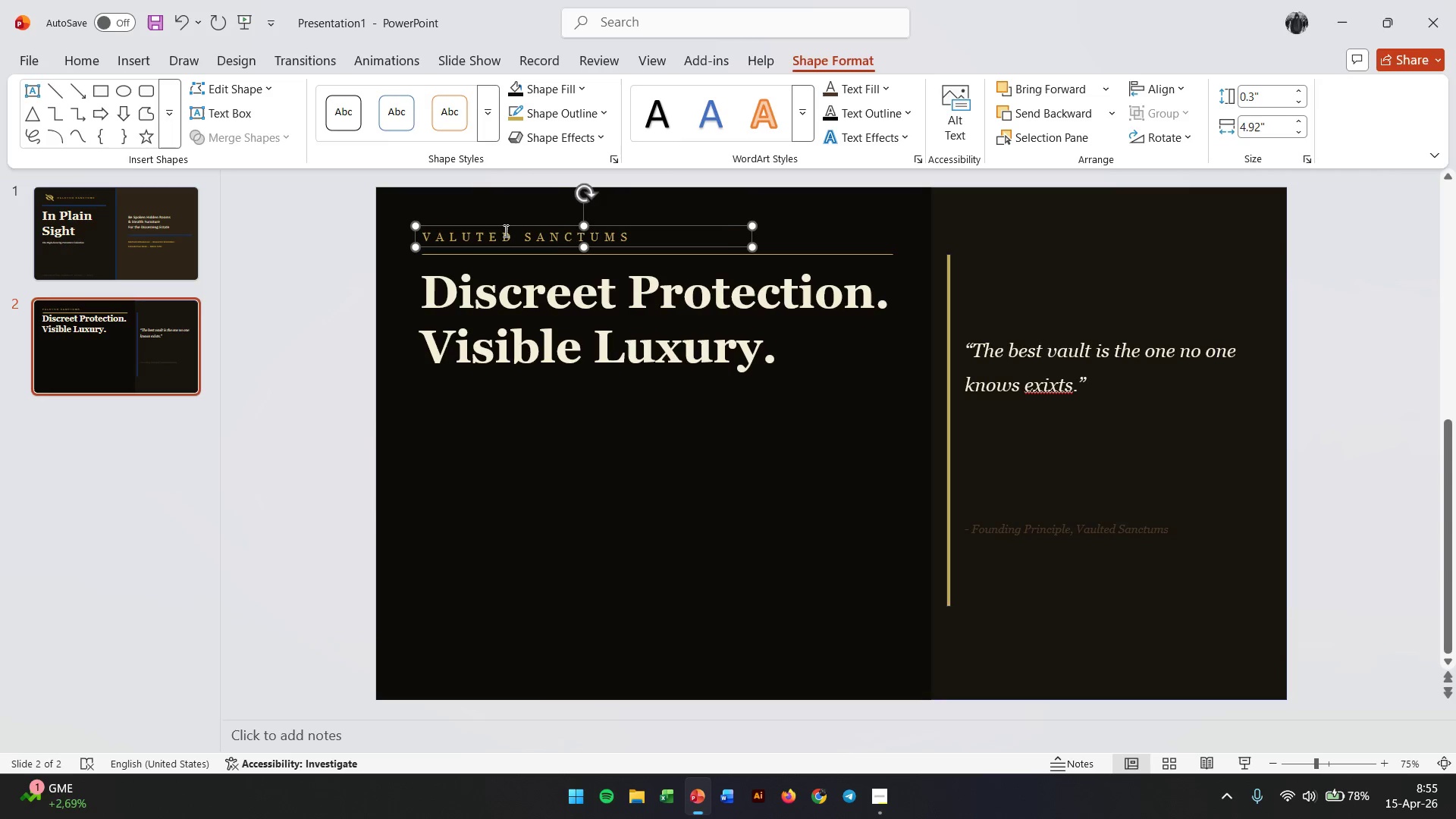 
key(ArrowRight)
 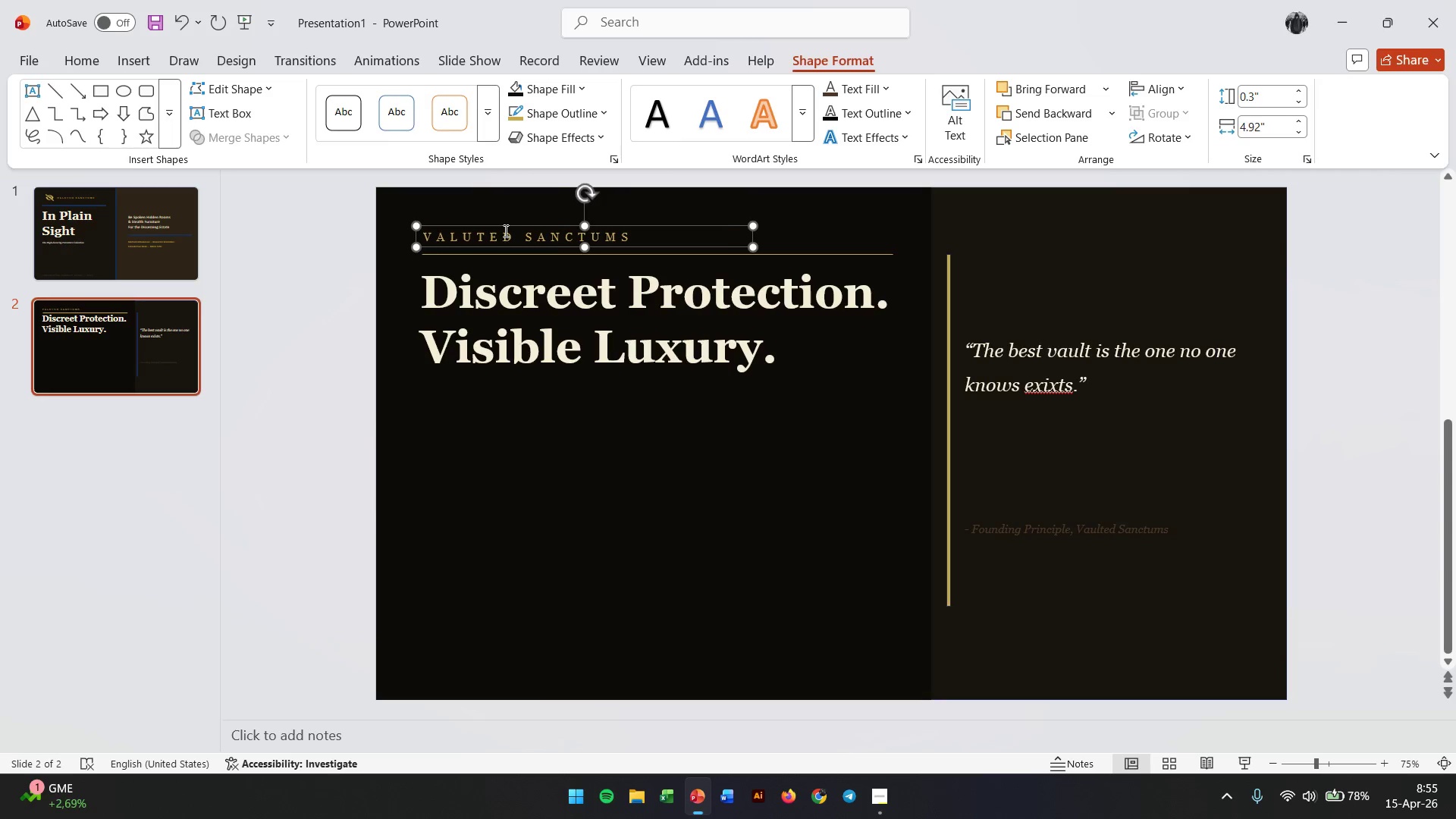 
key(ArrowRight)
 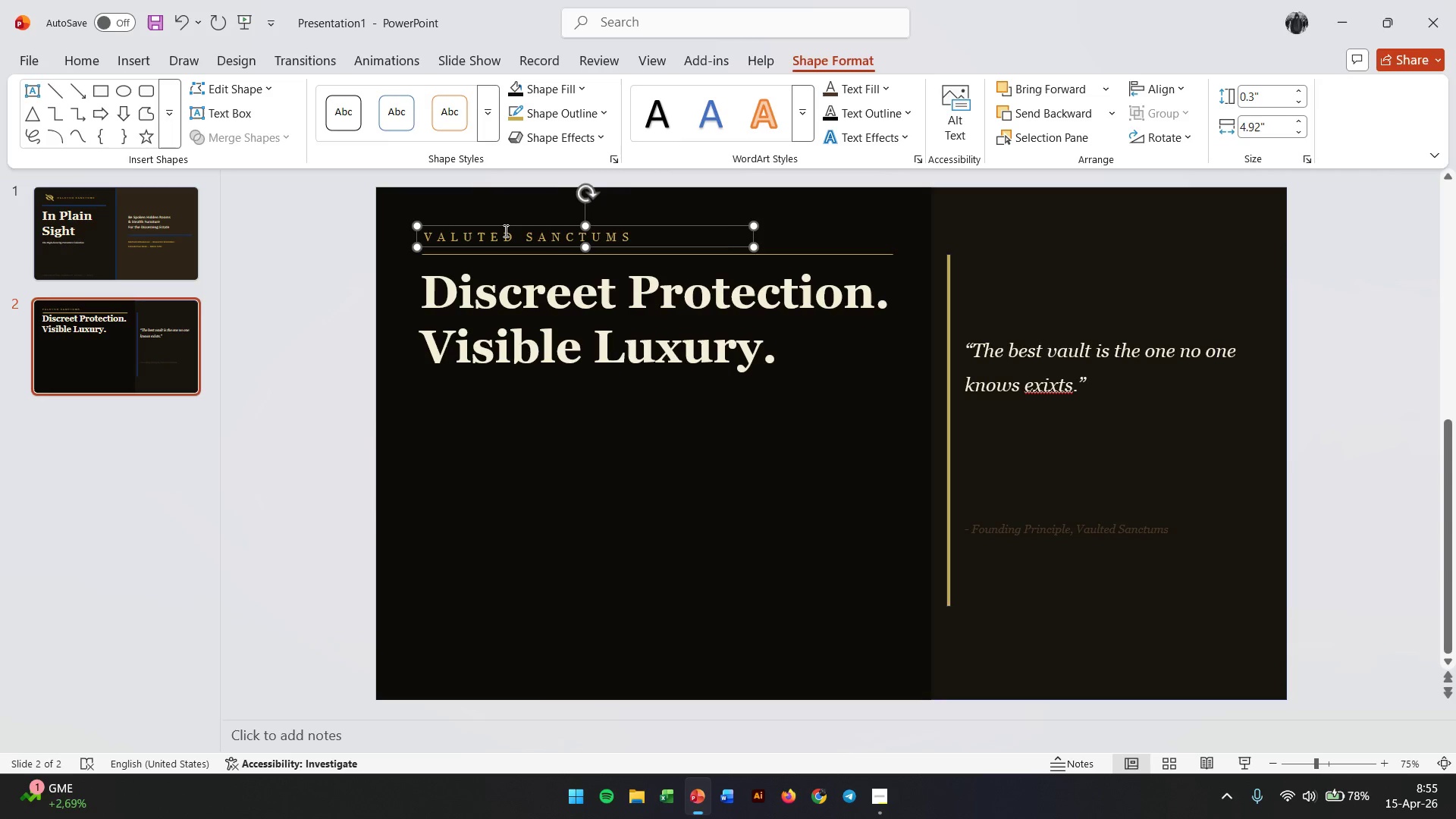 
key(ArrowRight)
 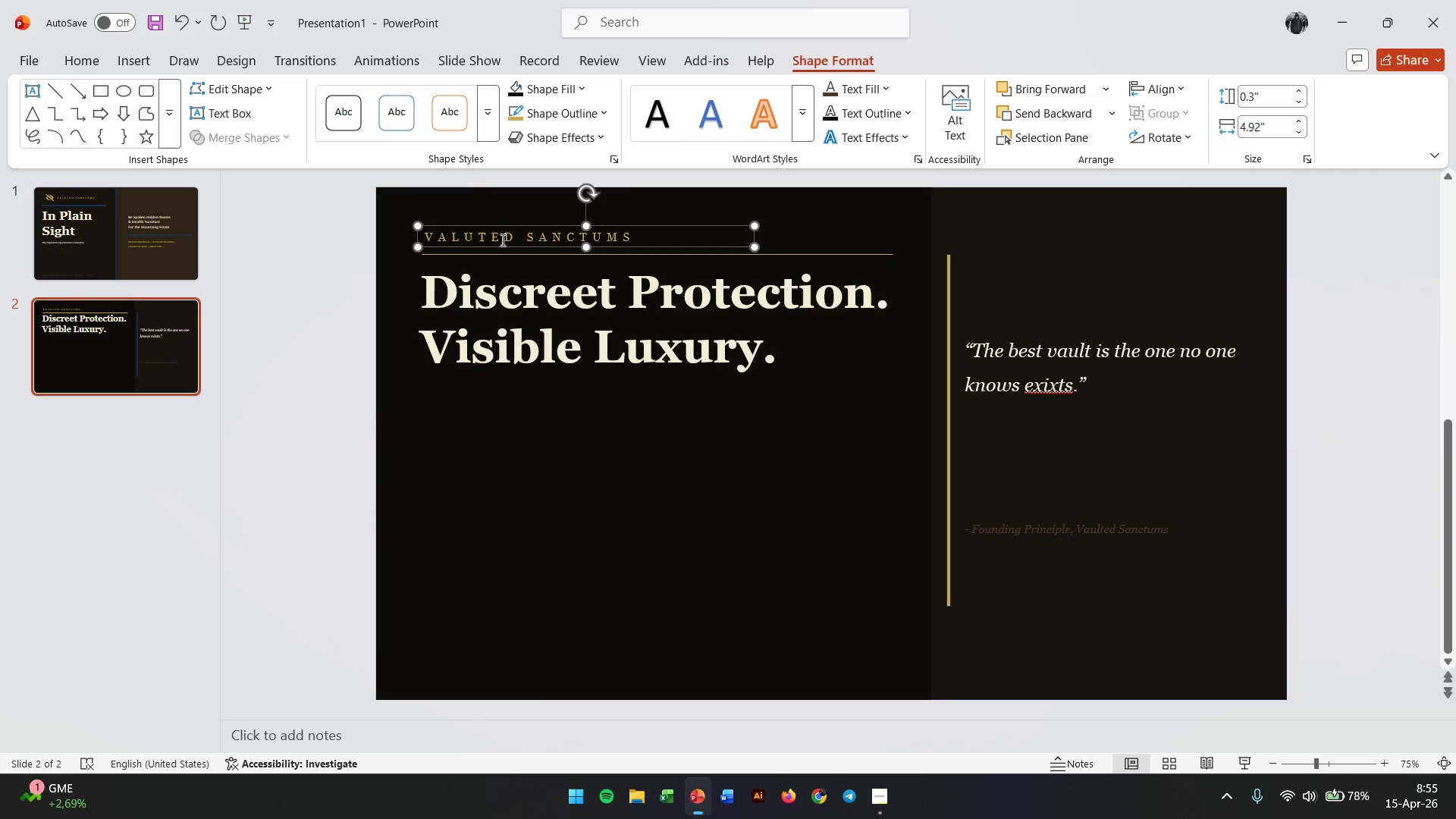 
double_click([501, 240])
 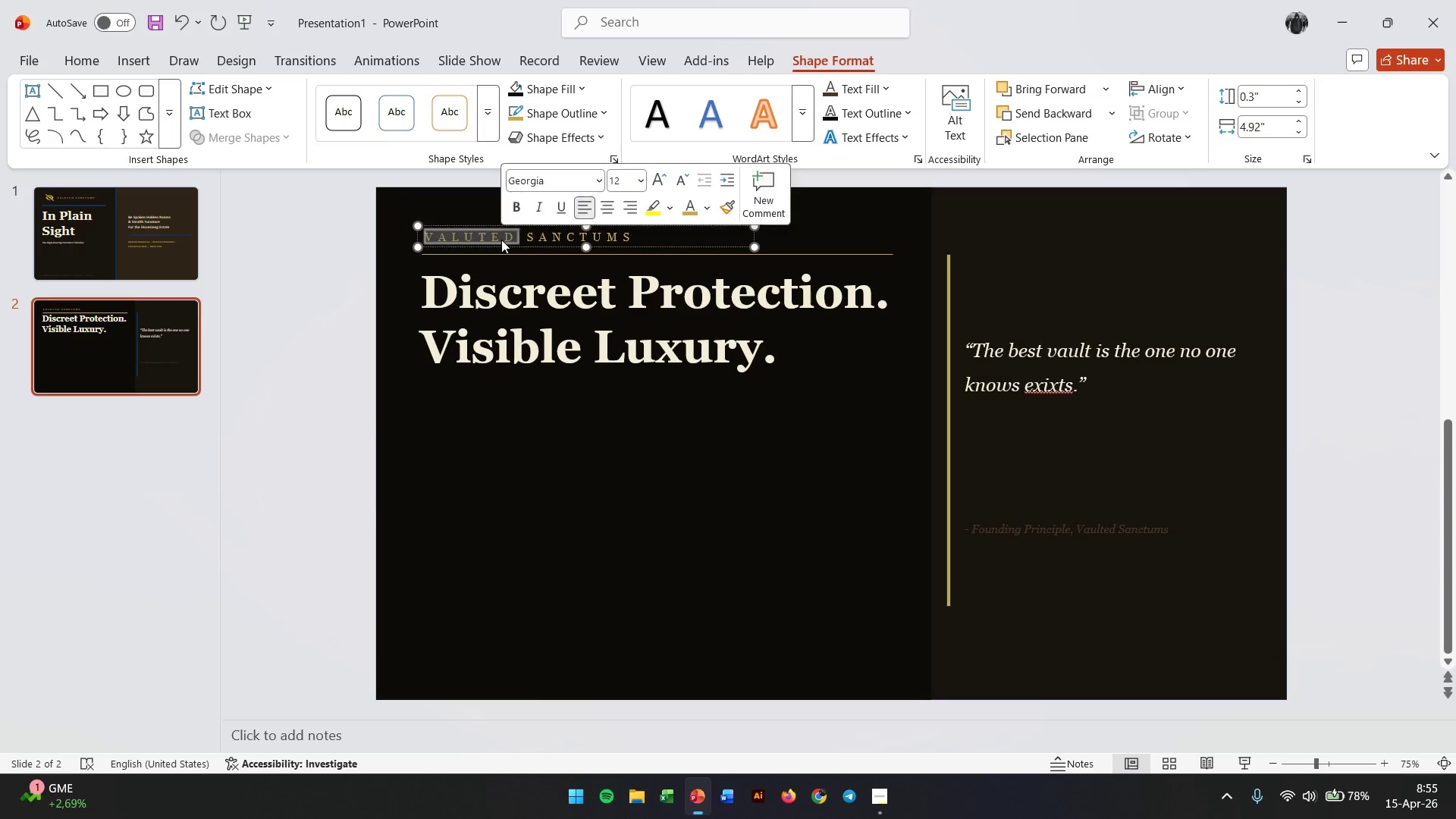 
triple_click([501, 240])
 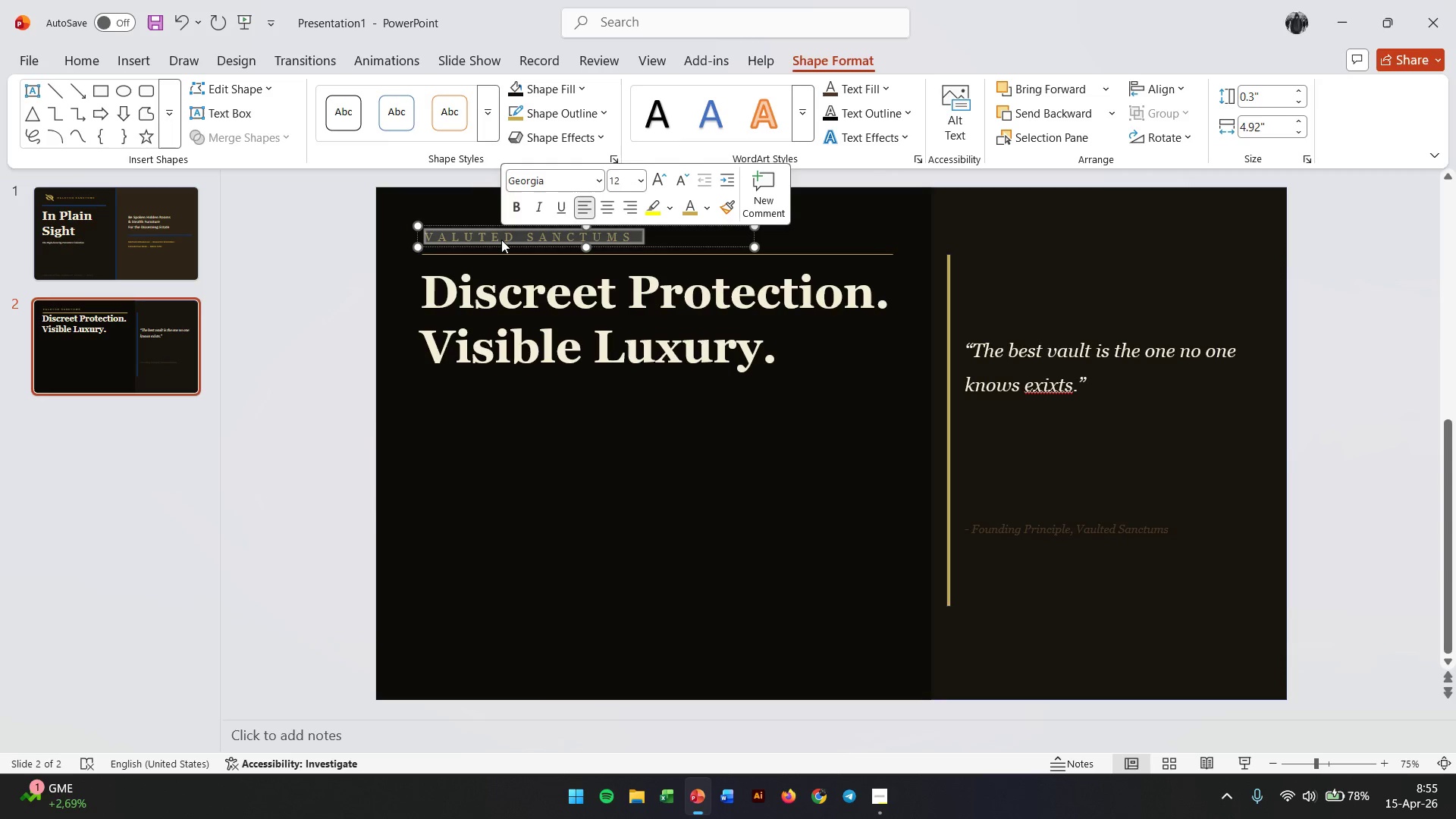 
type(THE PHILOSOPHY)
 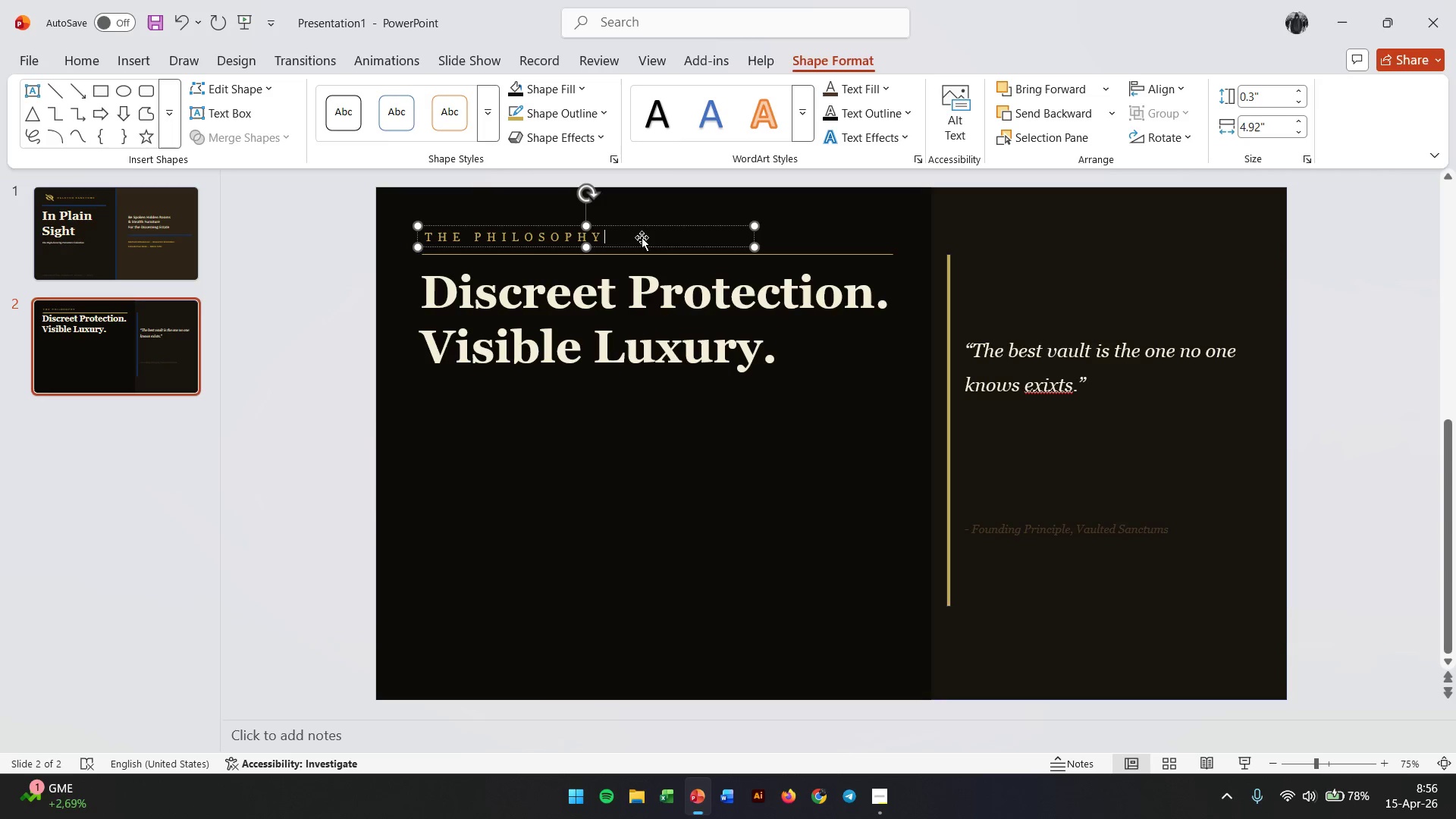 
wait(5.94)
 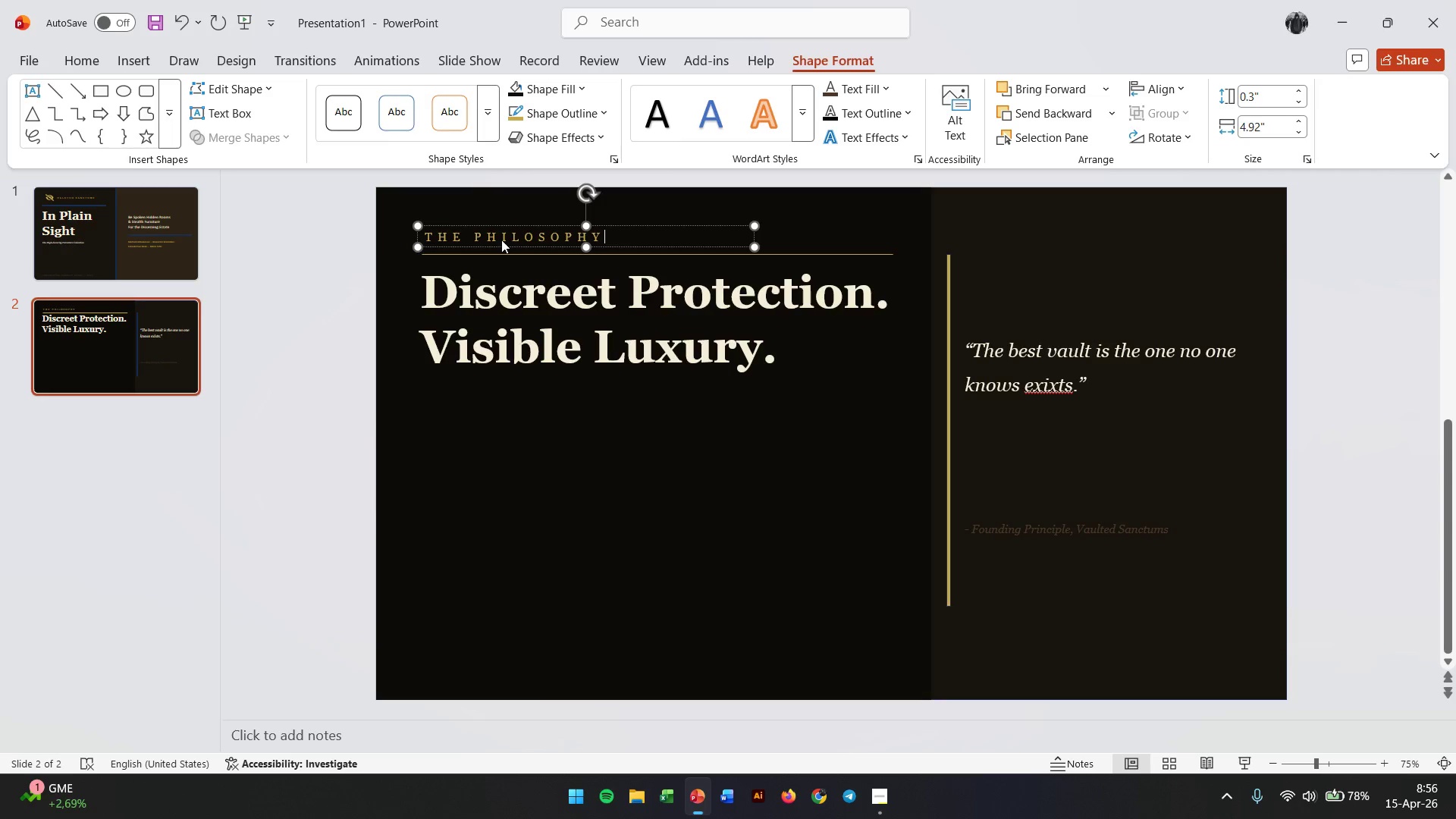 
key(Control+ControlLeft)
 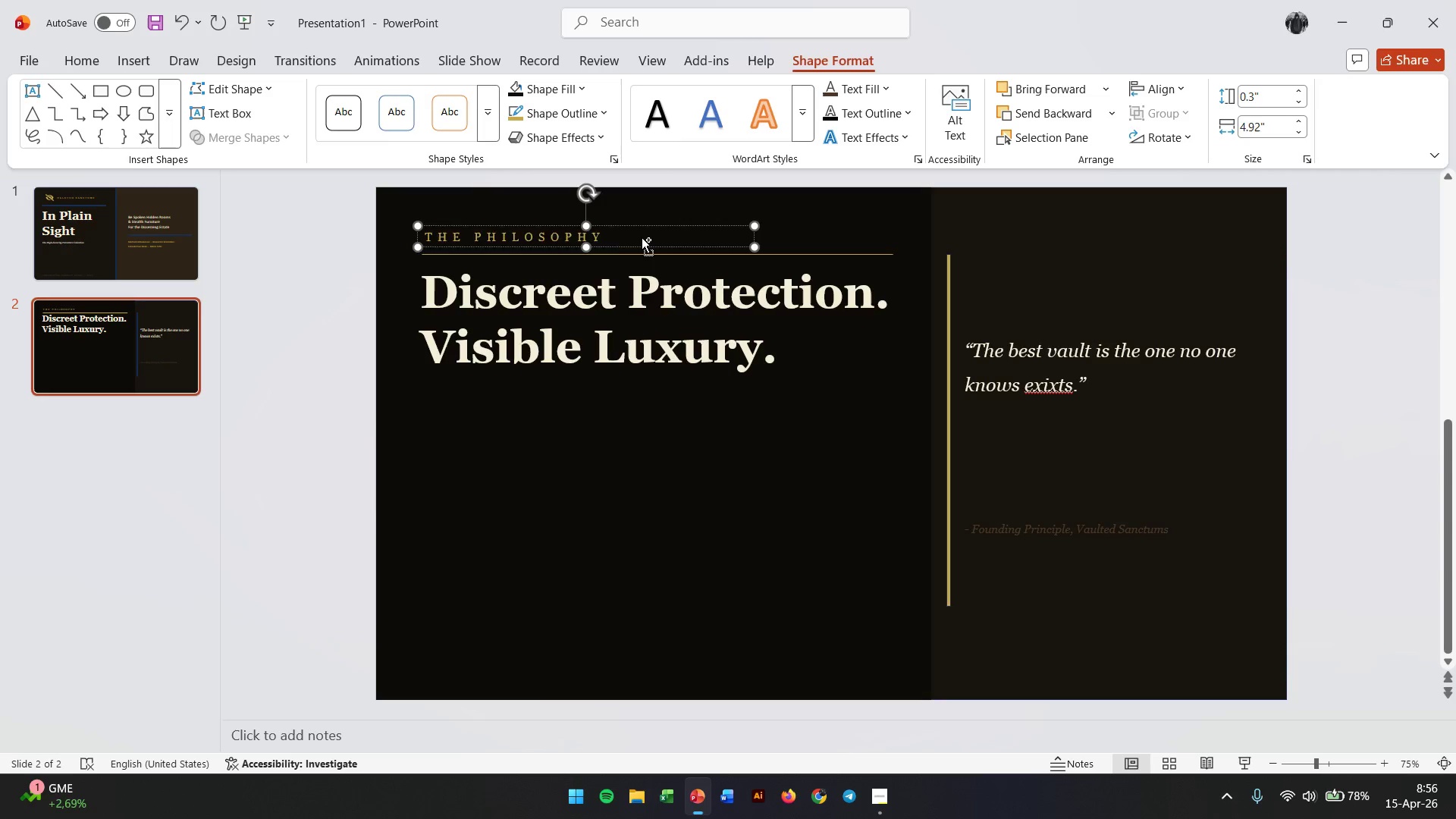 
key(Control+A)
 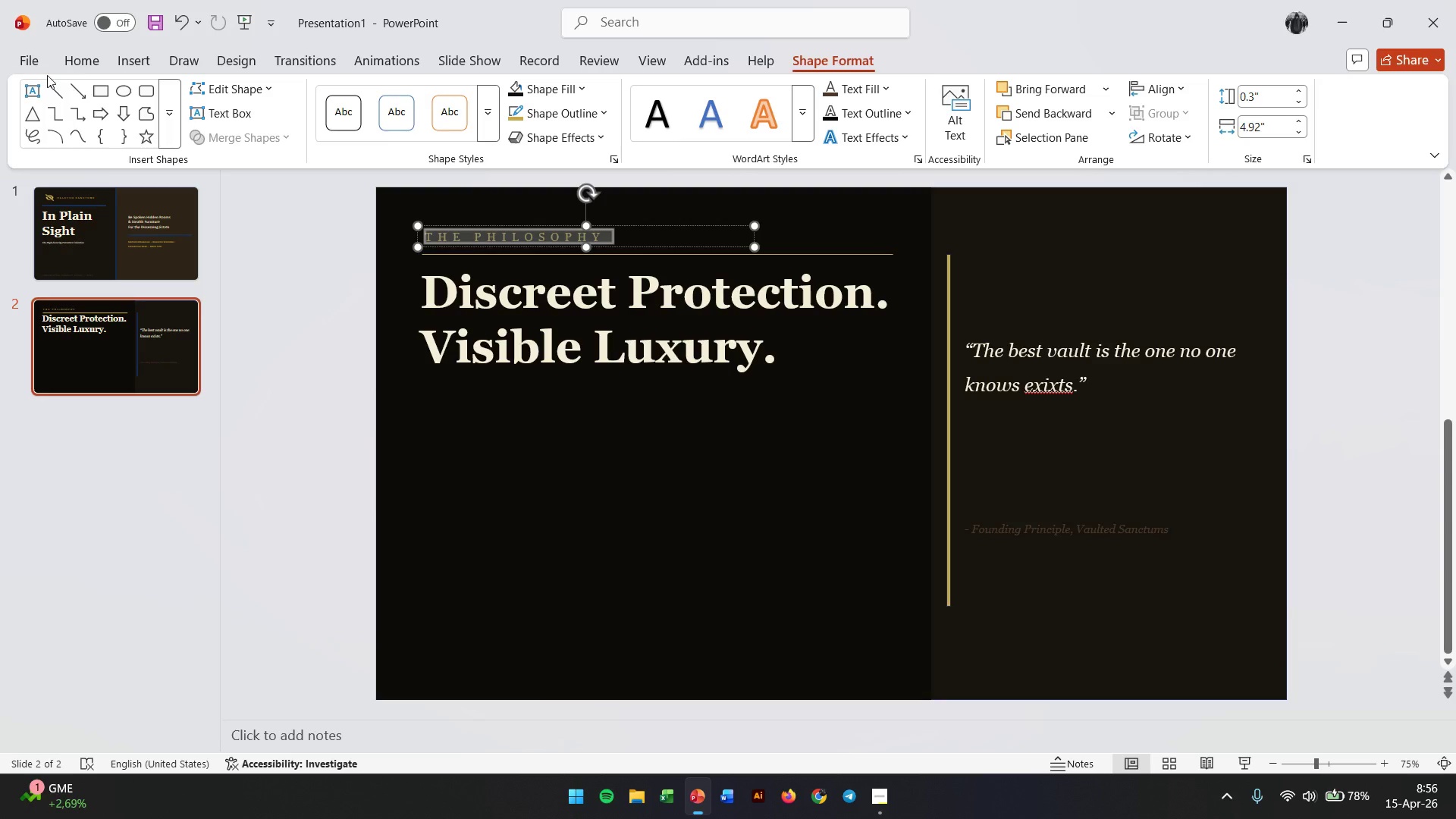 
left_click([87, 65])
 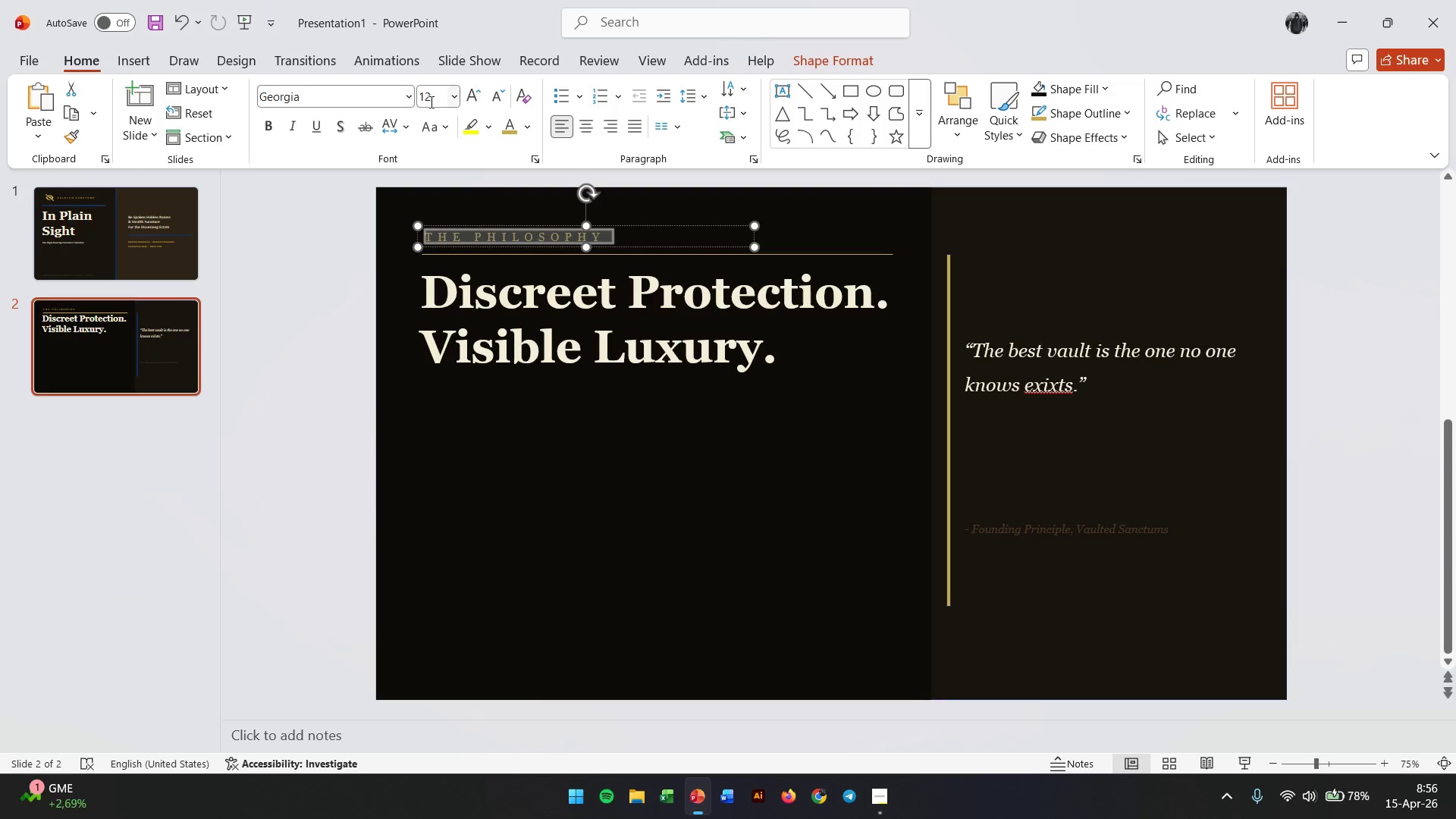 
double_click([431, 102])
 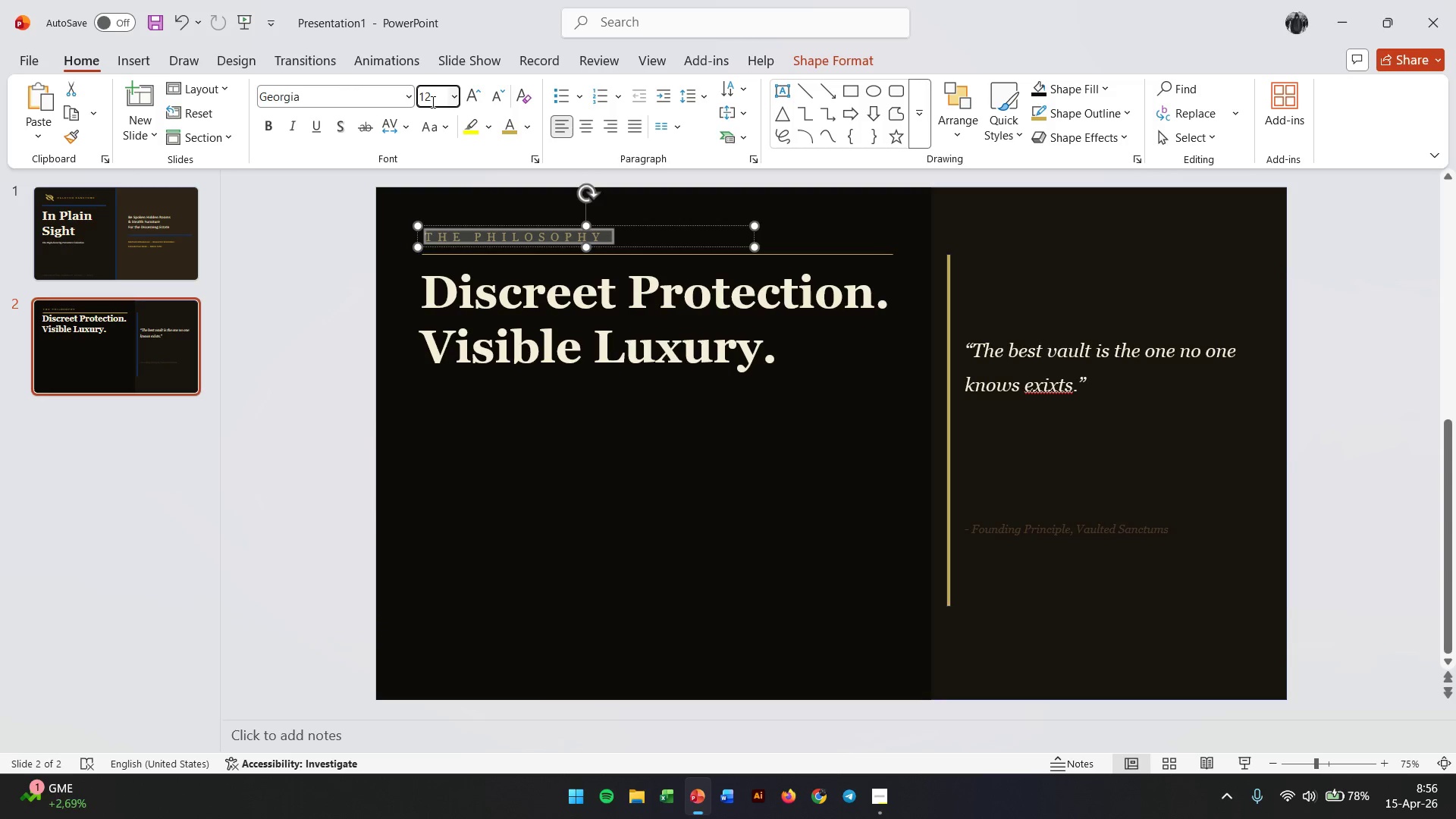 
key(Backspace)
 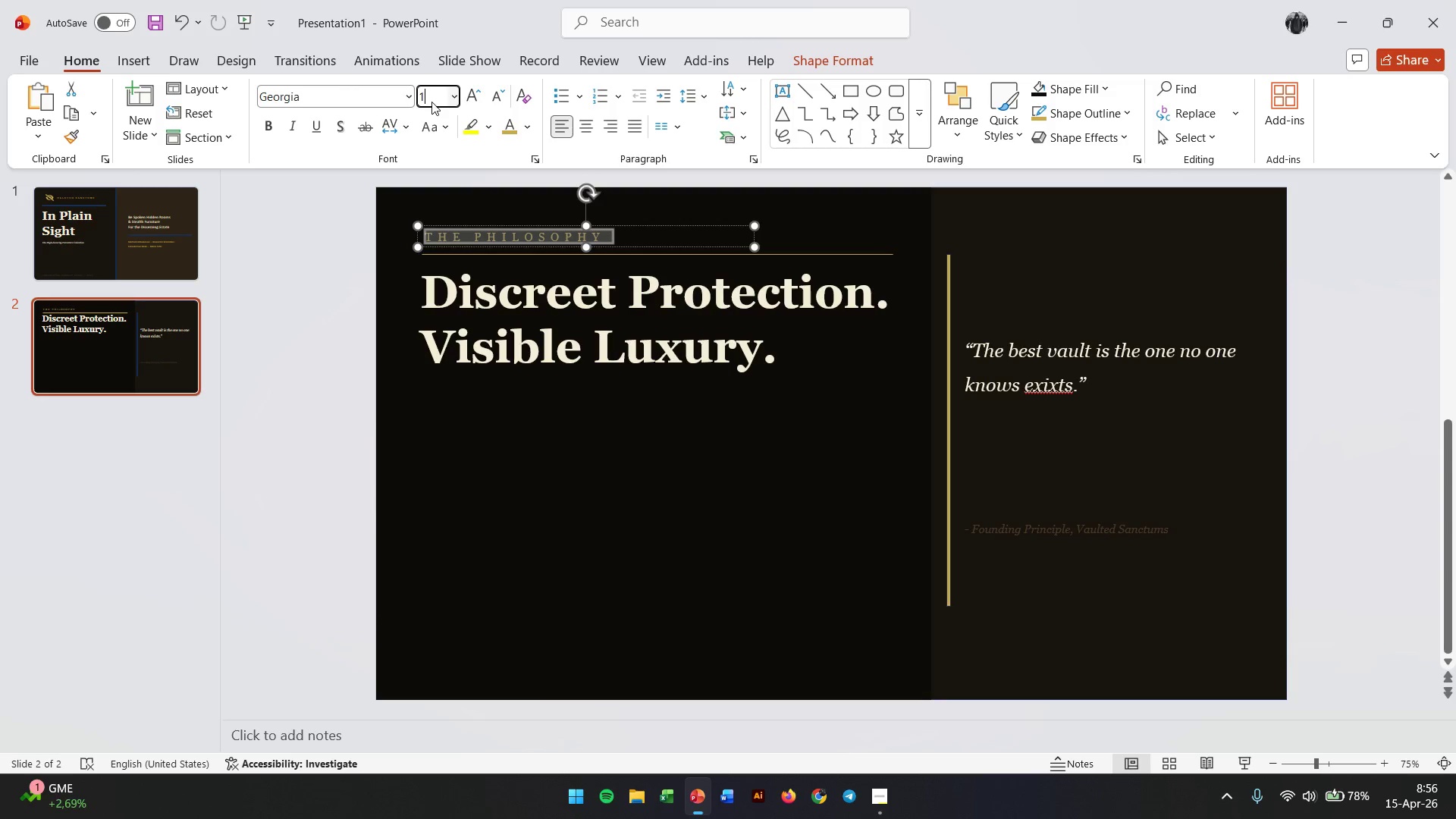 
key(Numpad1)
 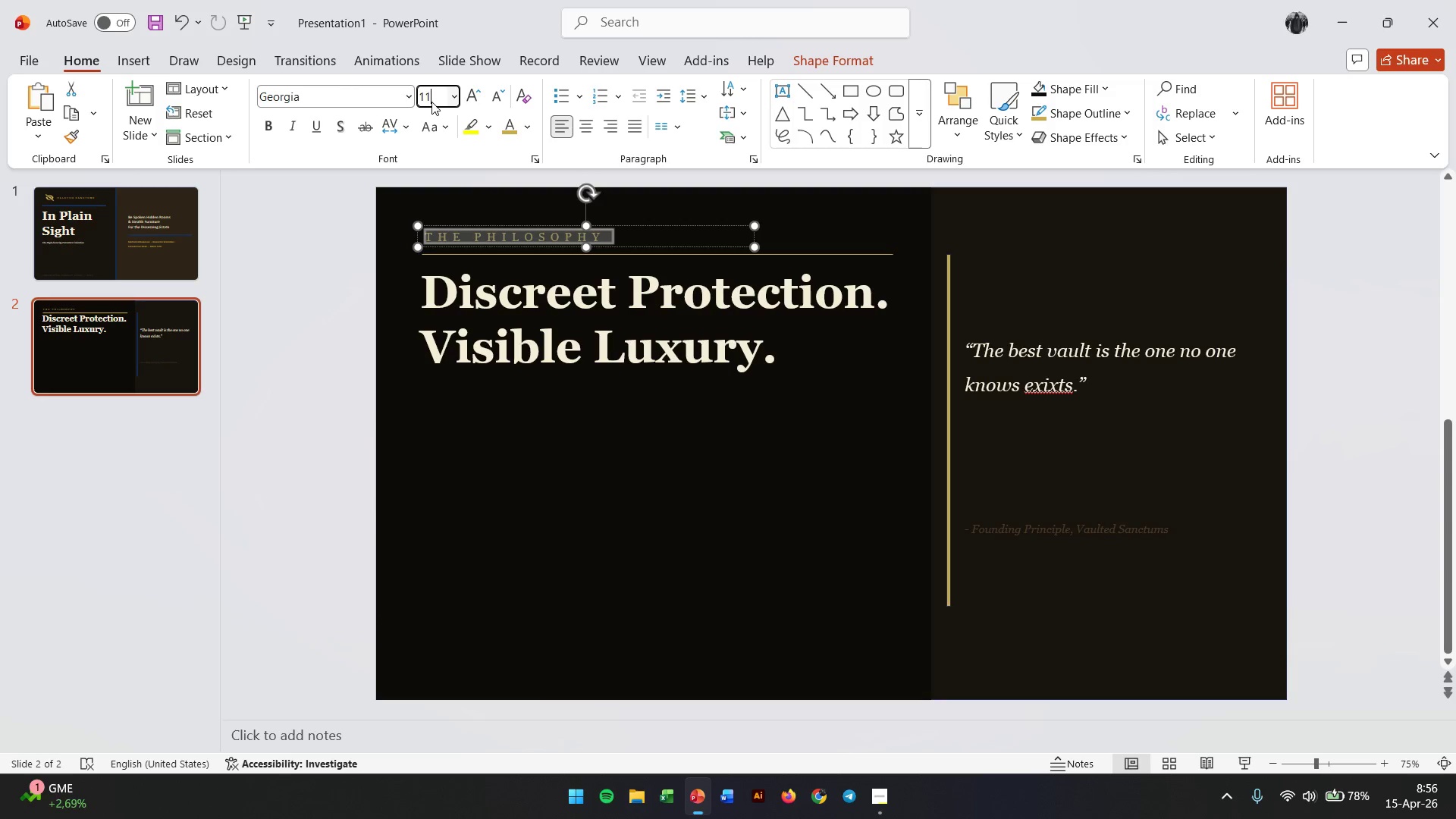 
key(Enter)
 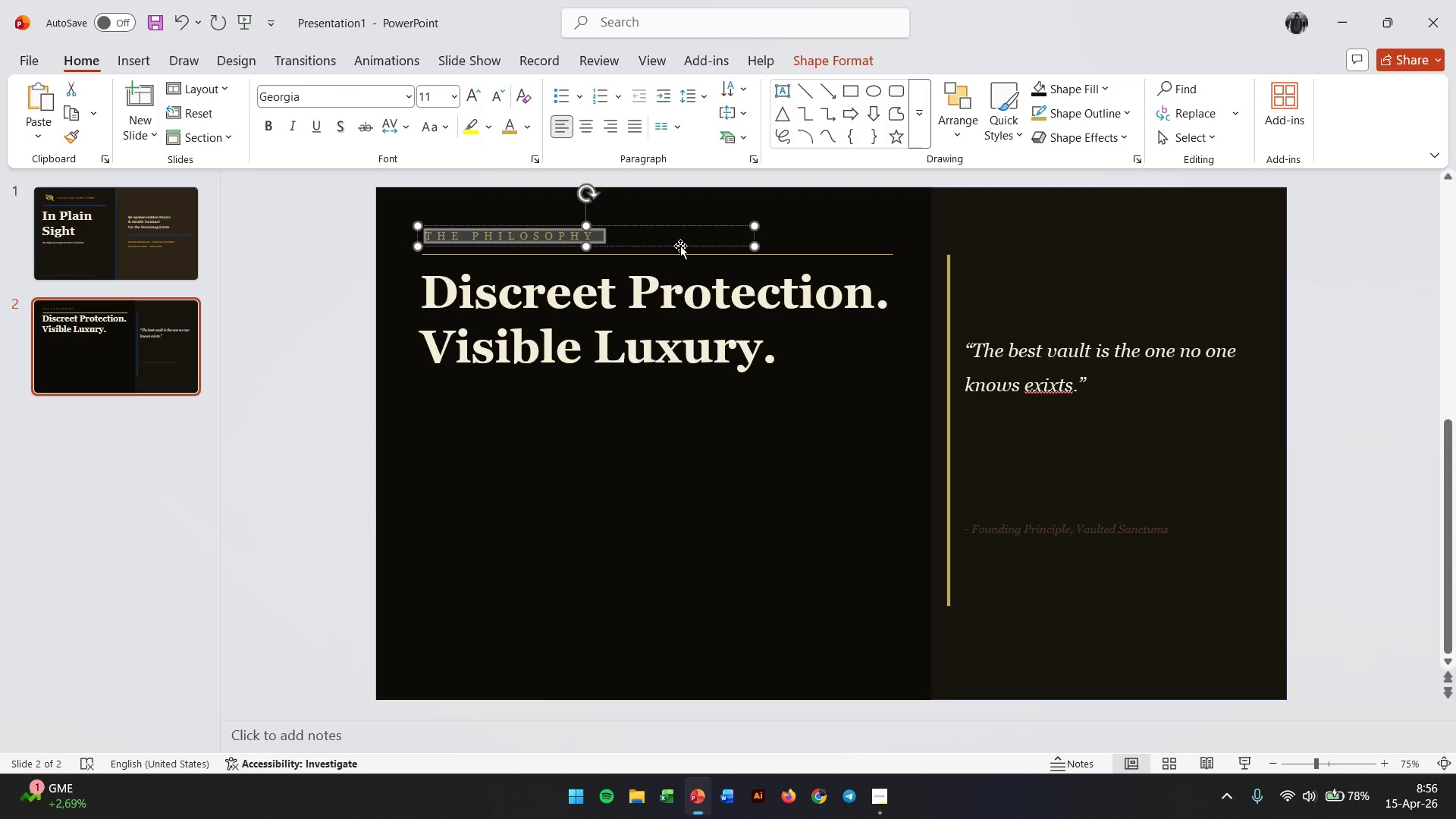 
key(ArrowDown)
 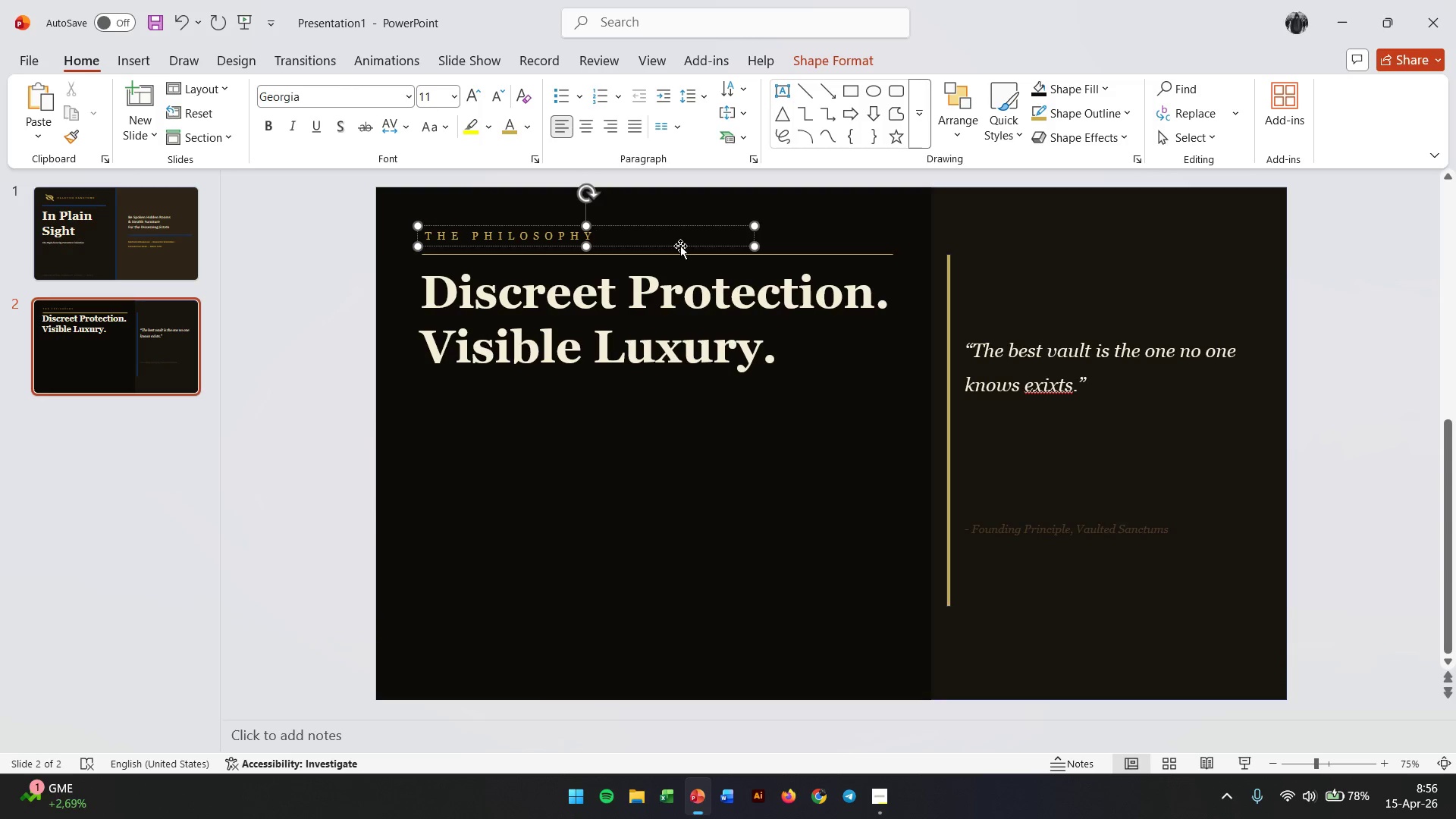 
left_click([680, 246])
 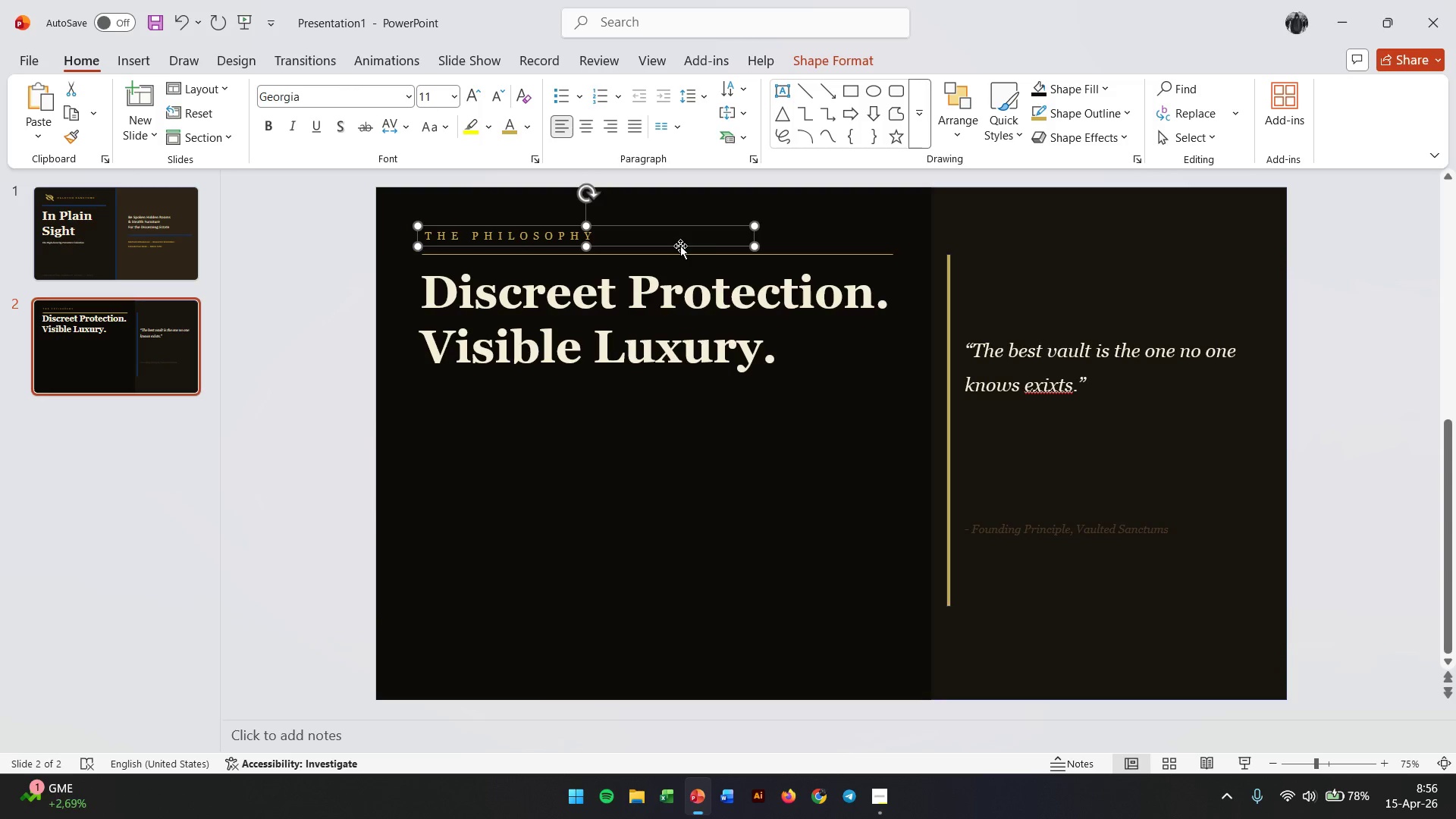 
key(ArrowDown)
 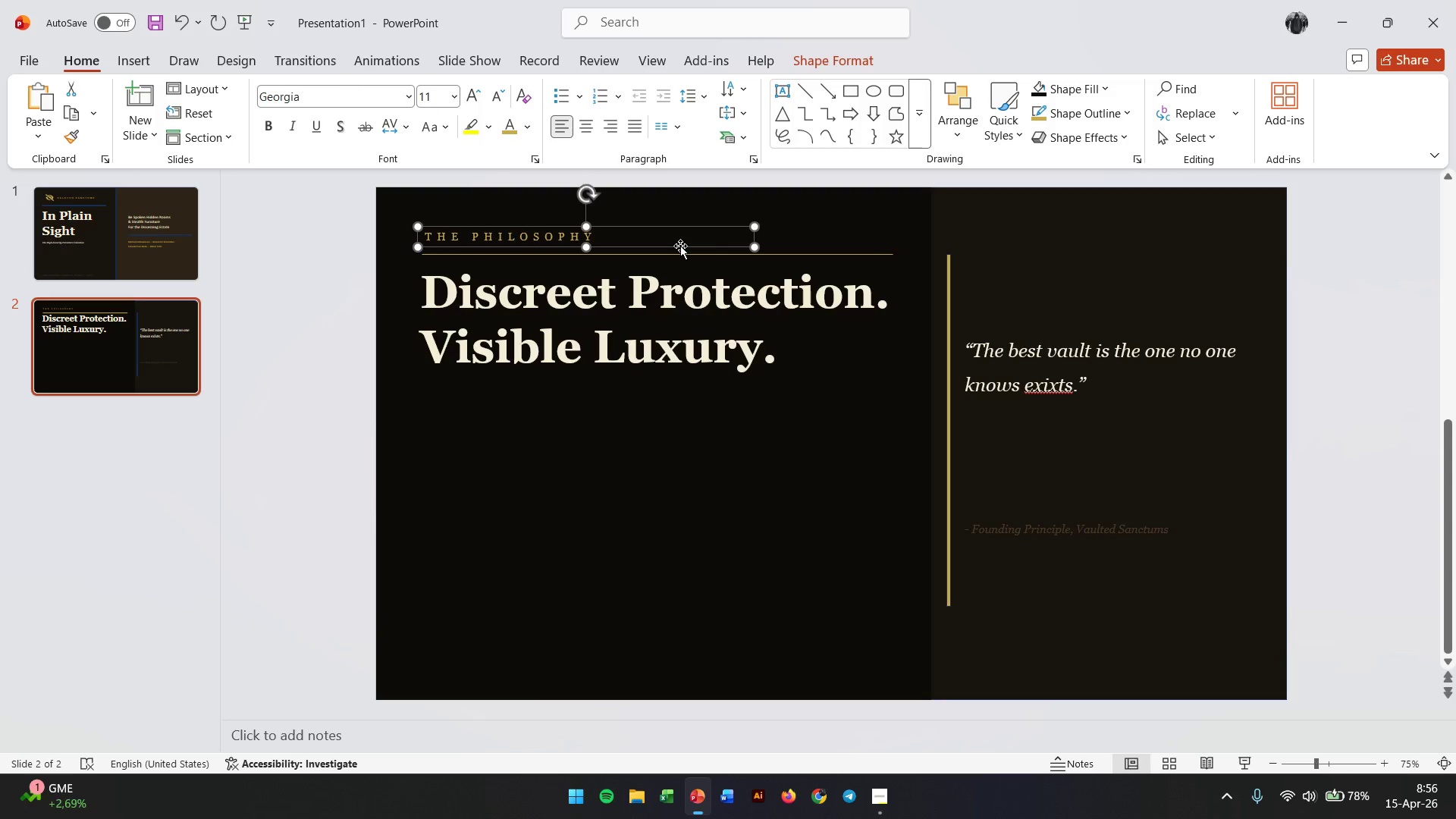 
key(ArrowDown)
 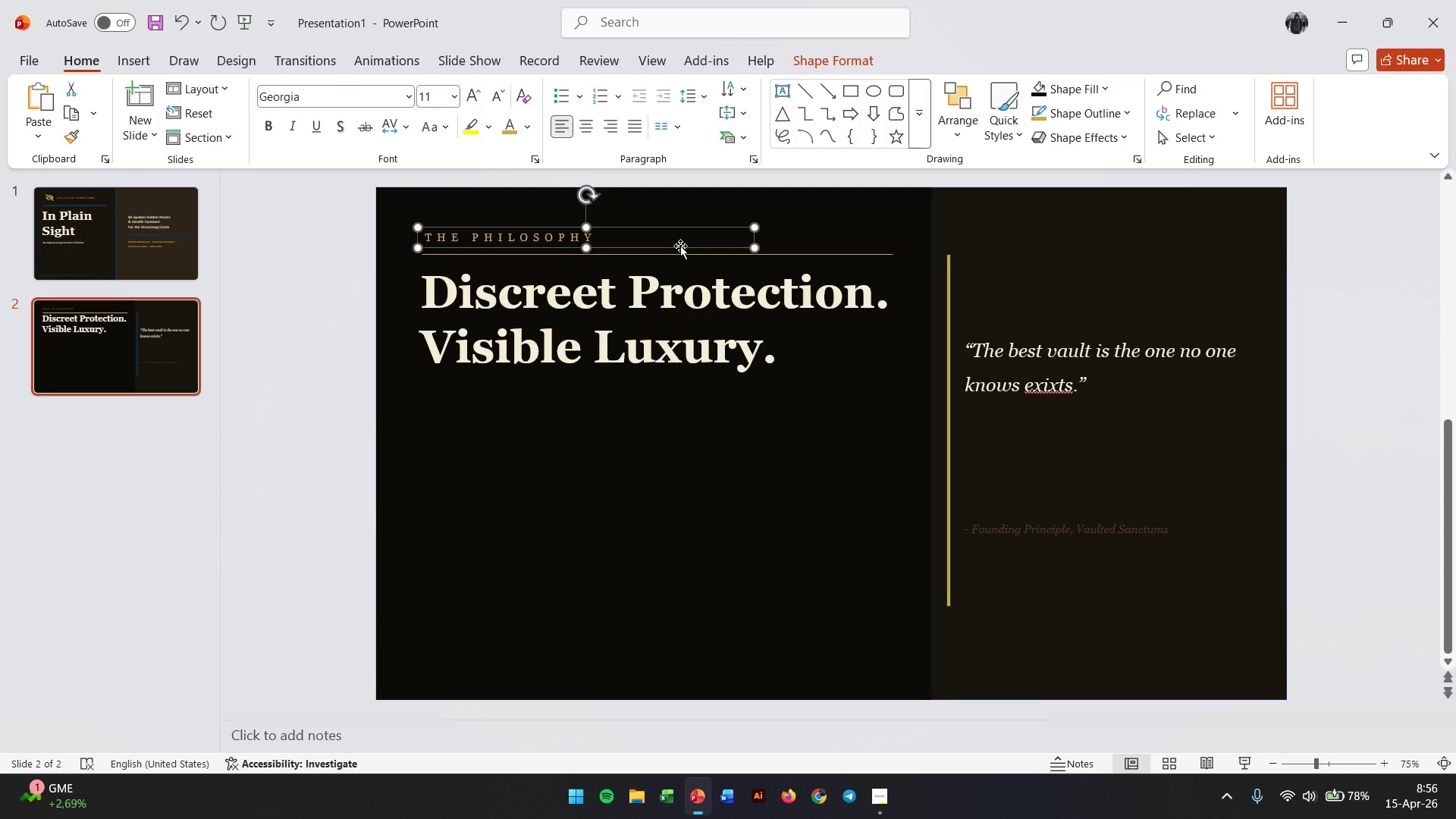 
key(ArrowDown)
 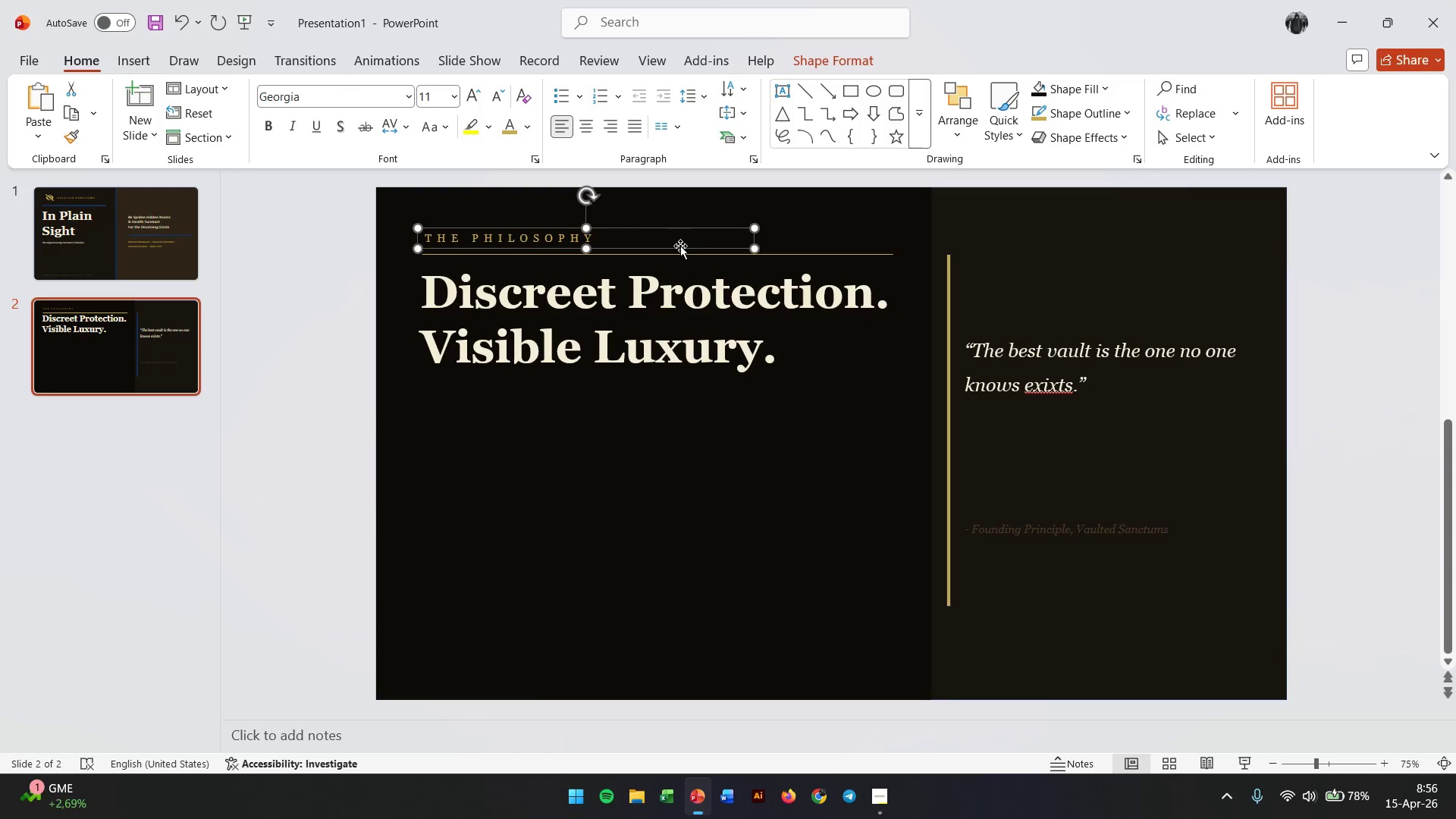 
key(ArrowDown)
 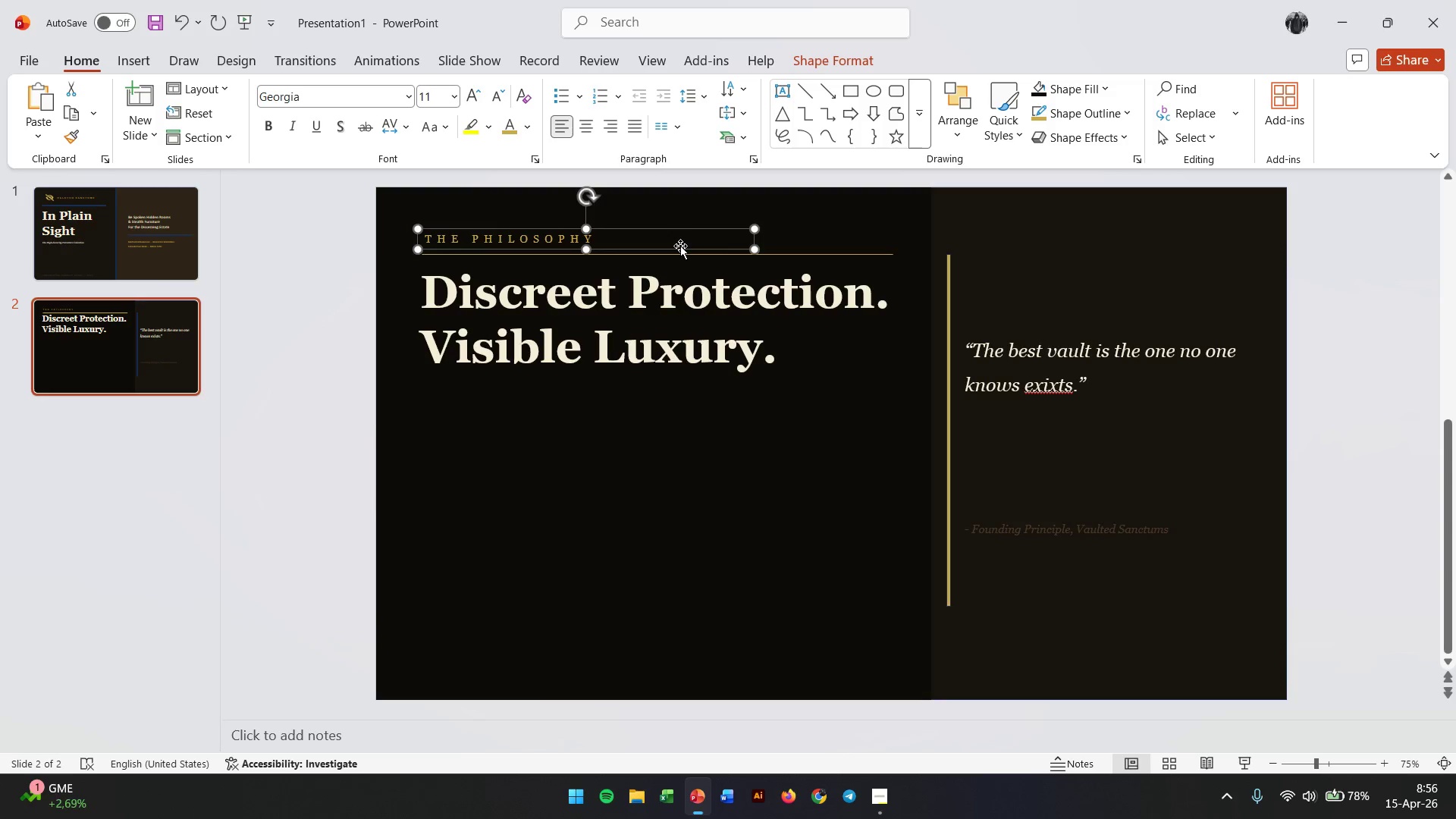 
key(ArrowDown)
 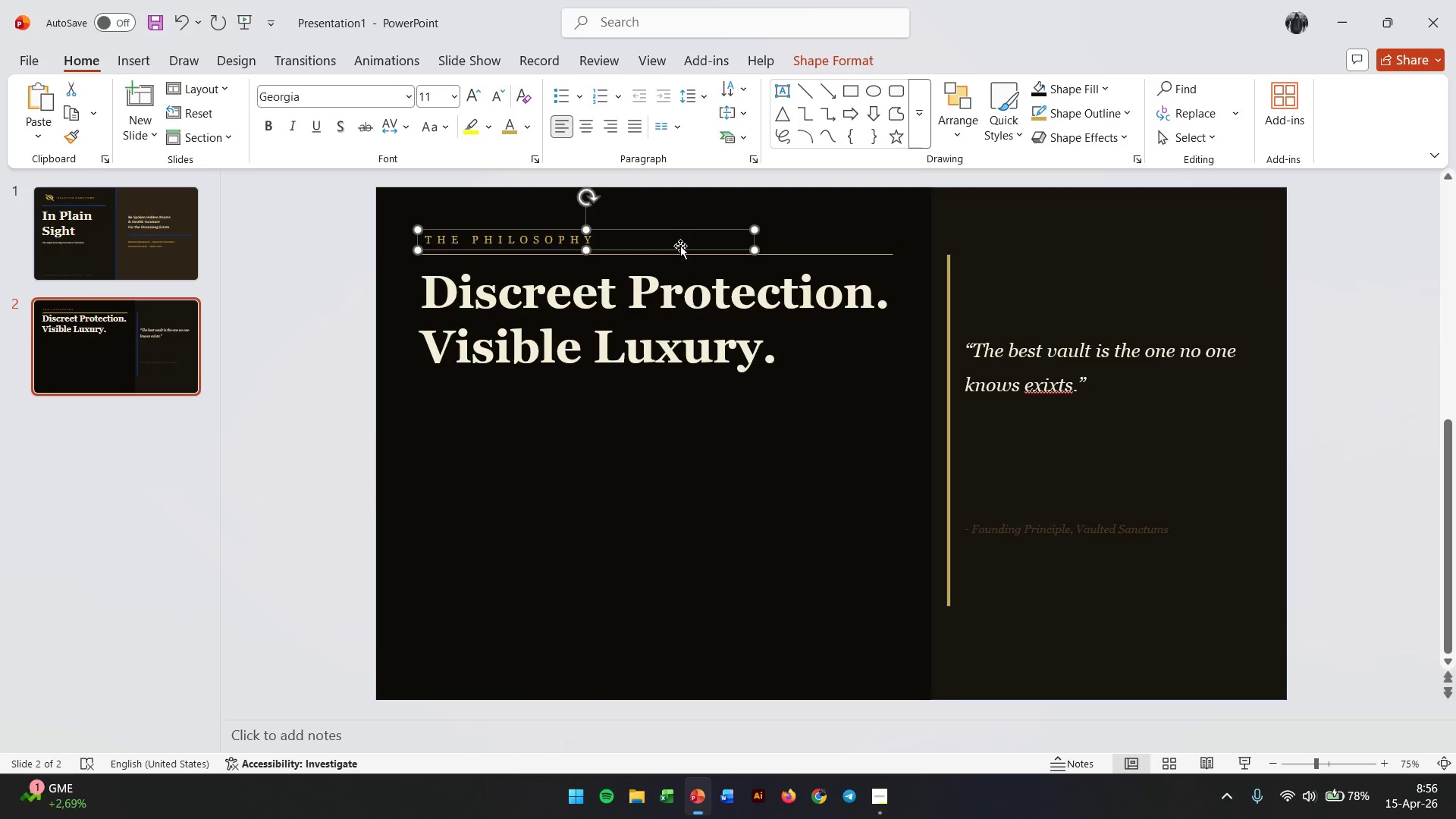 
key(ArrowDown)
 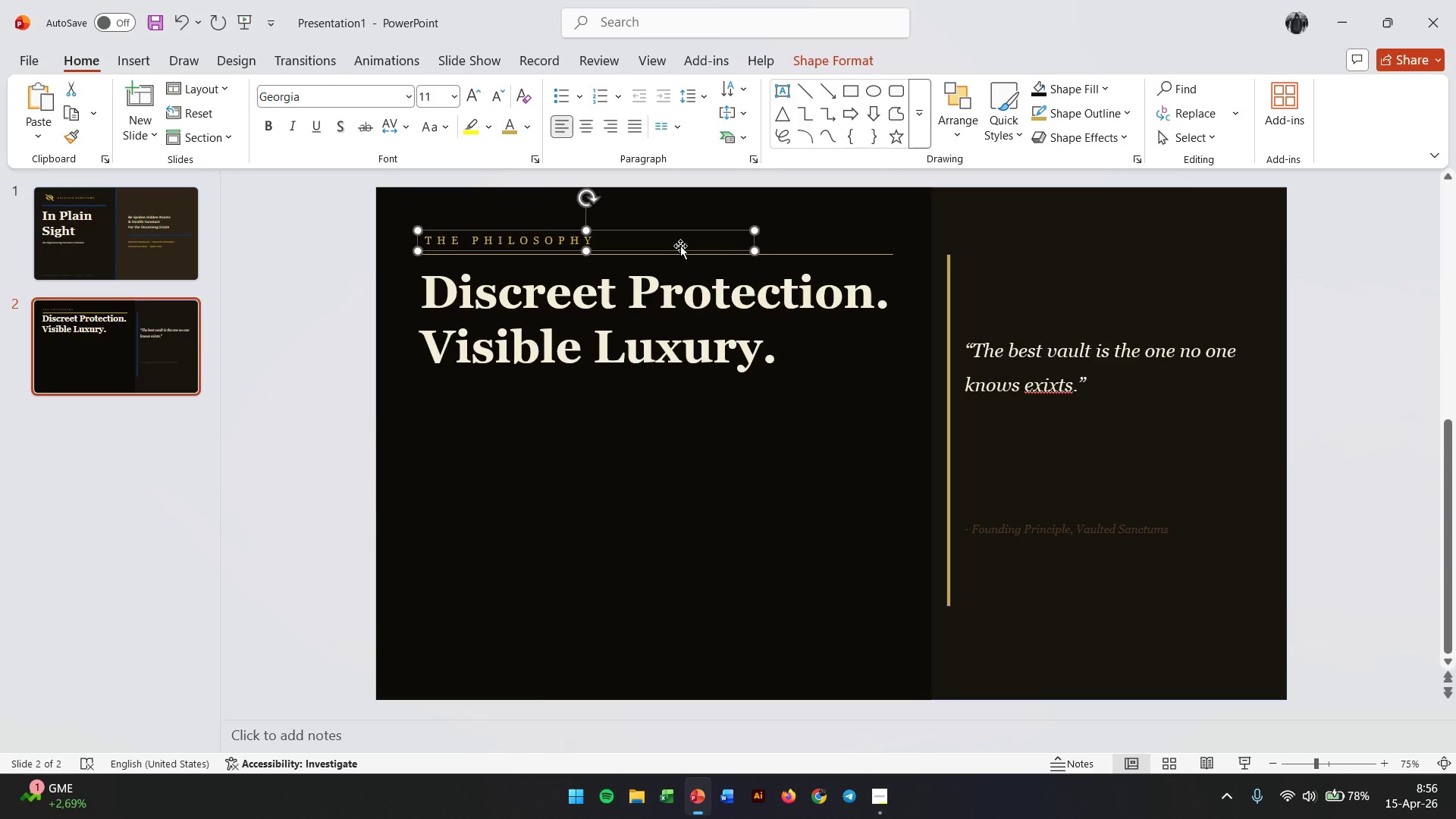 
key(ArrowDown)
 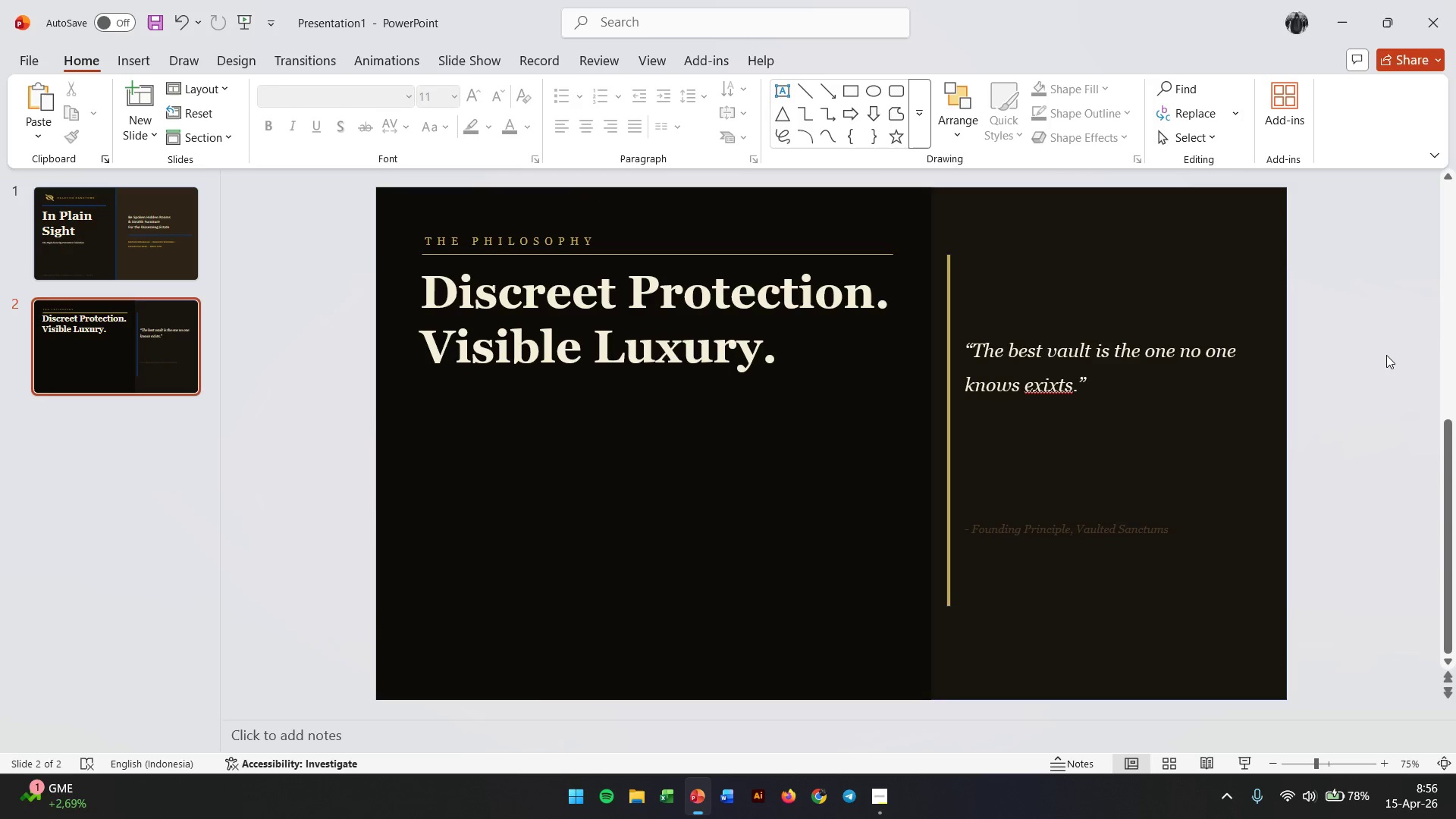 
wait(8.45)
 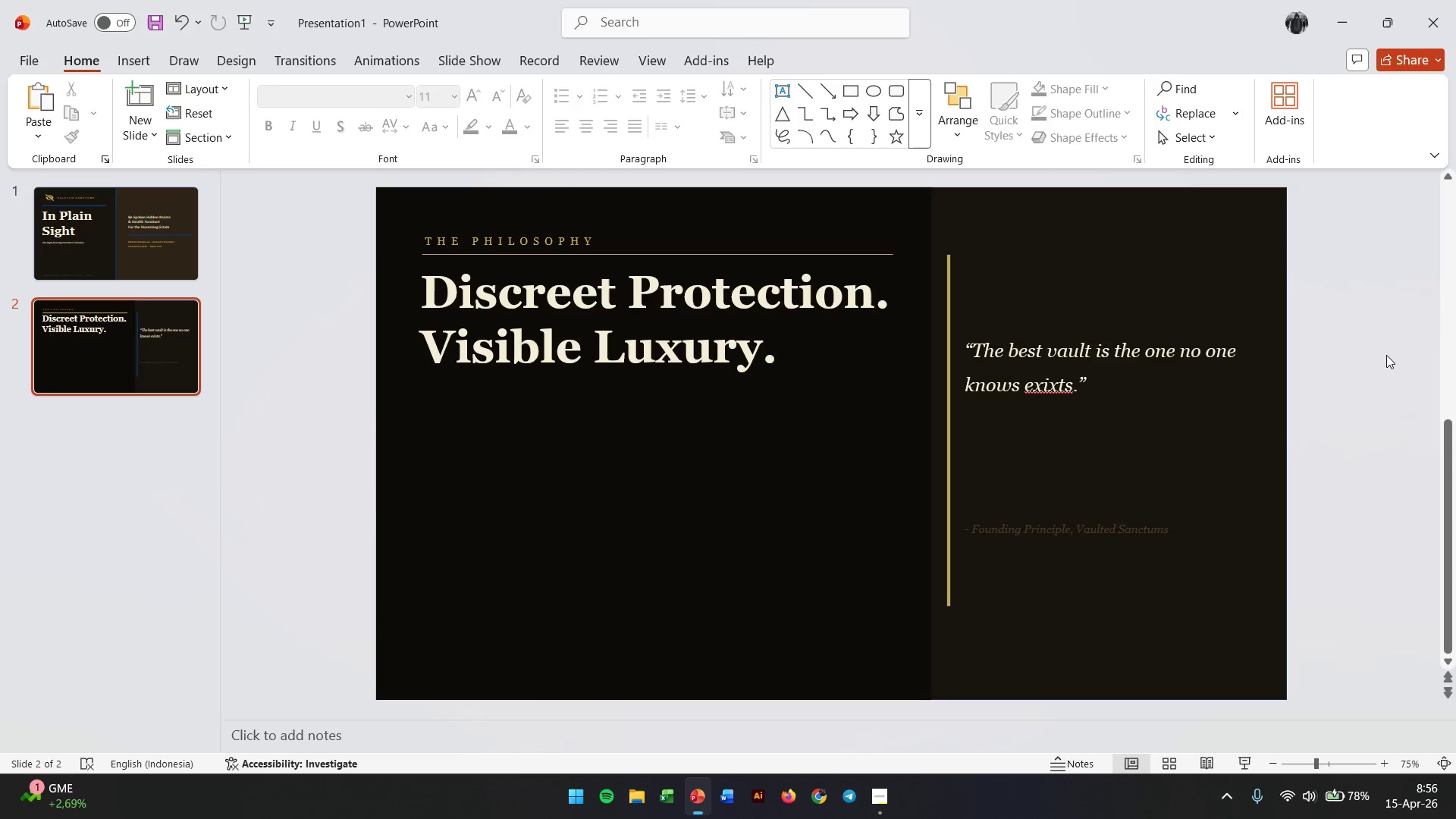 
double_click([1031, 526])
 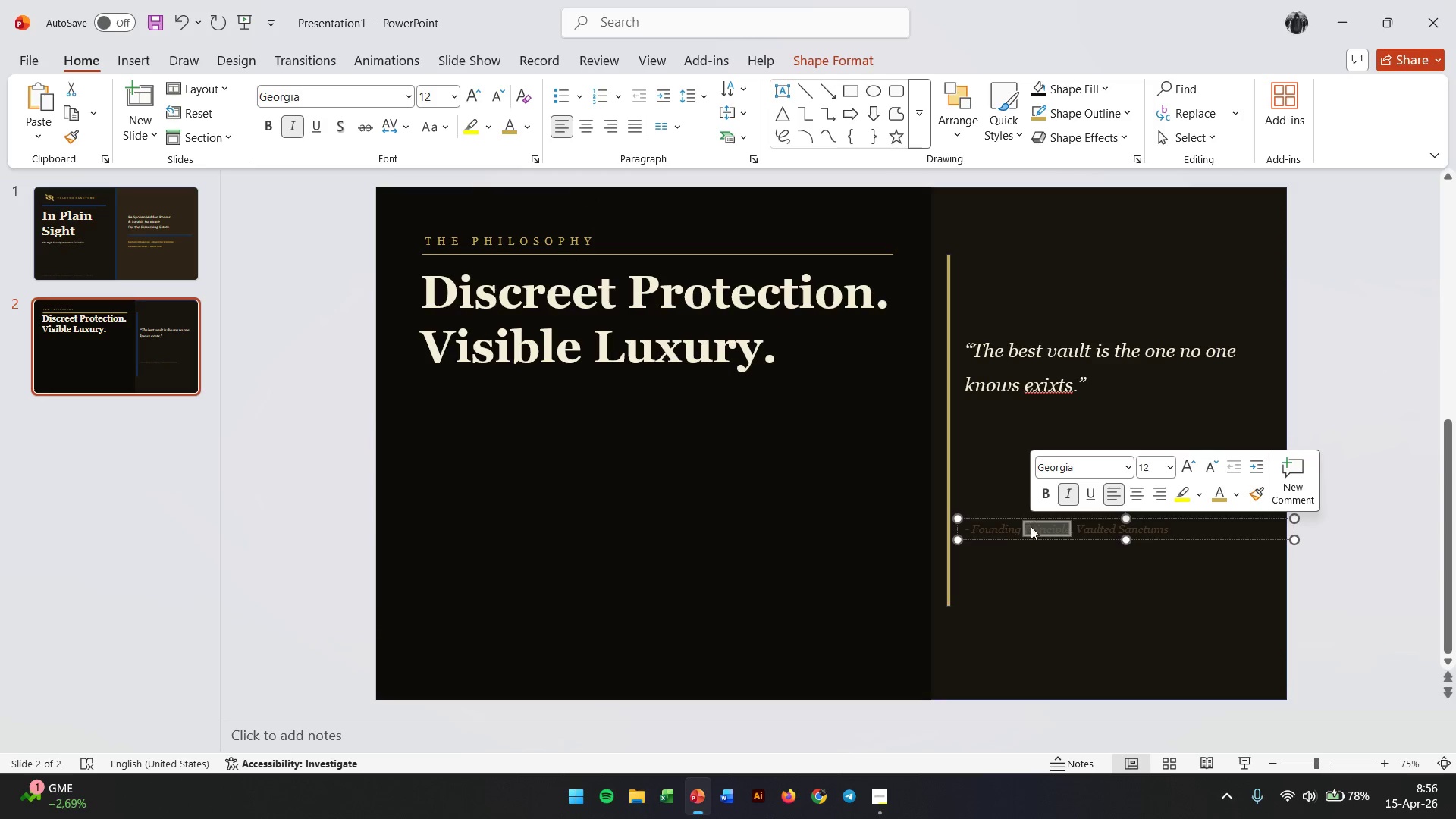 
triple_click([1031, 526])
 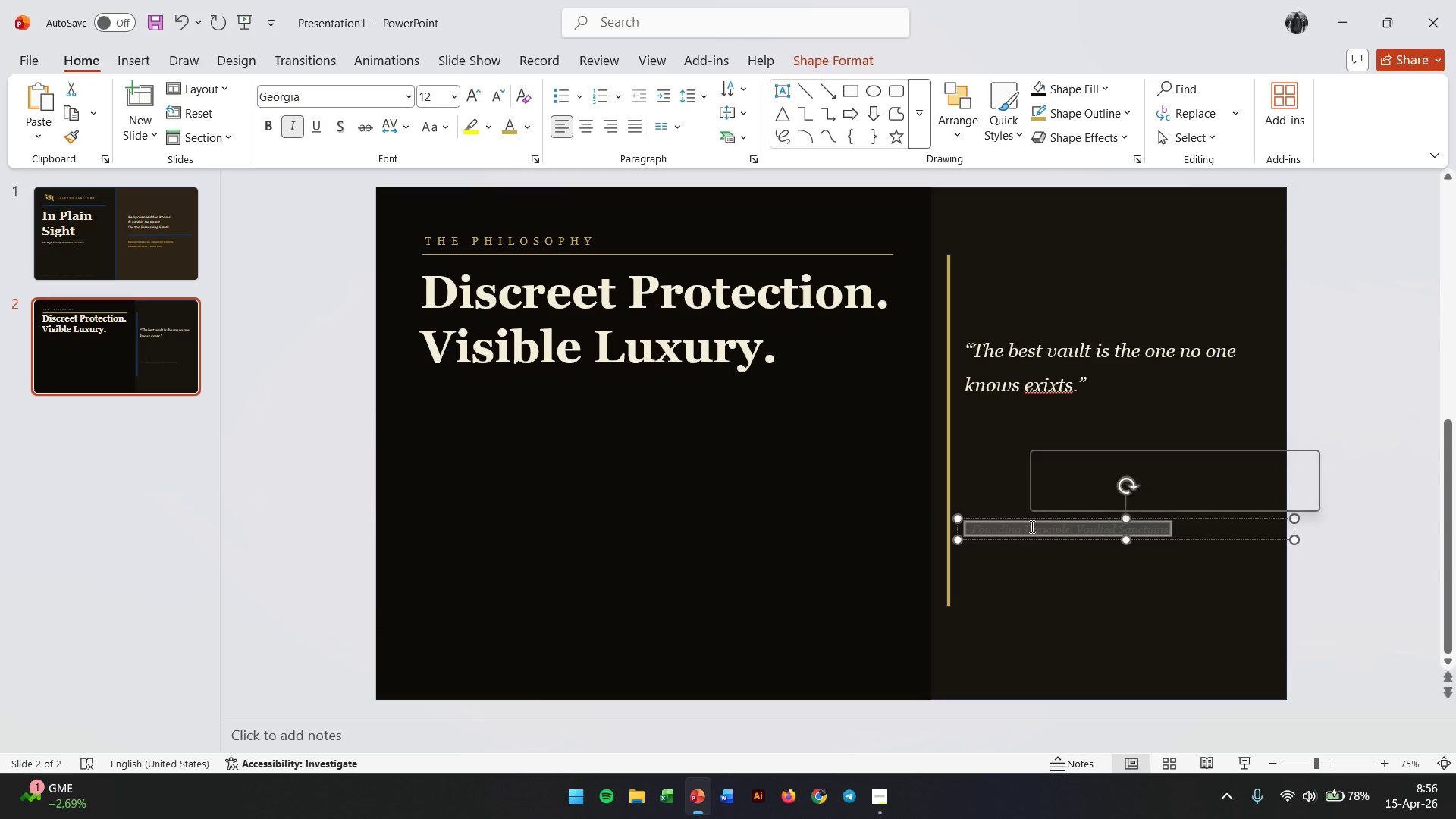 
triple_click([1031, 526])
 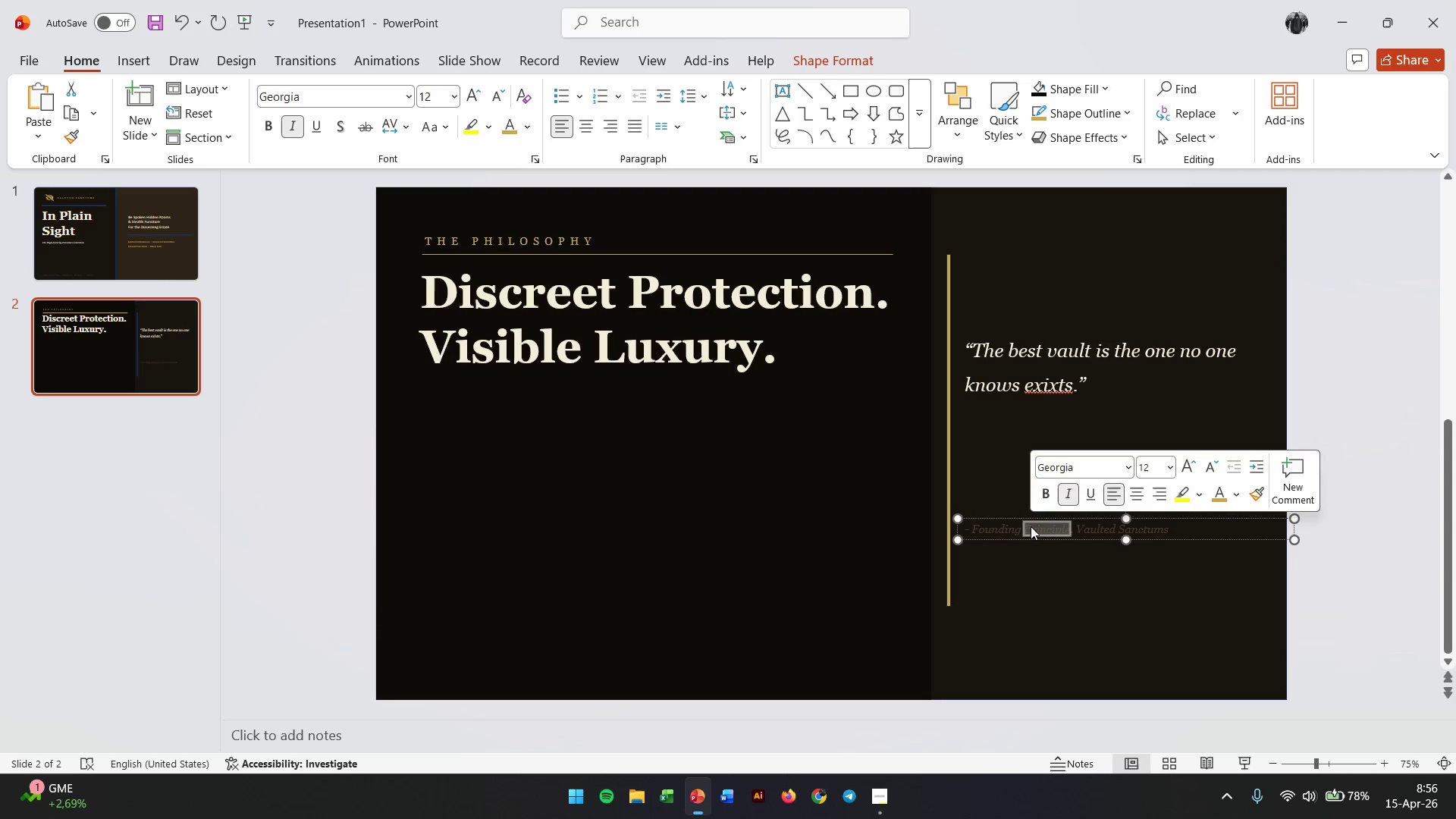 
triple_click([1031, 526])
 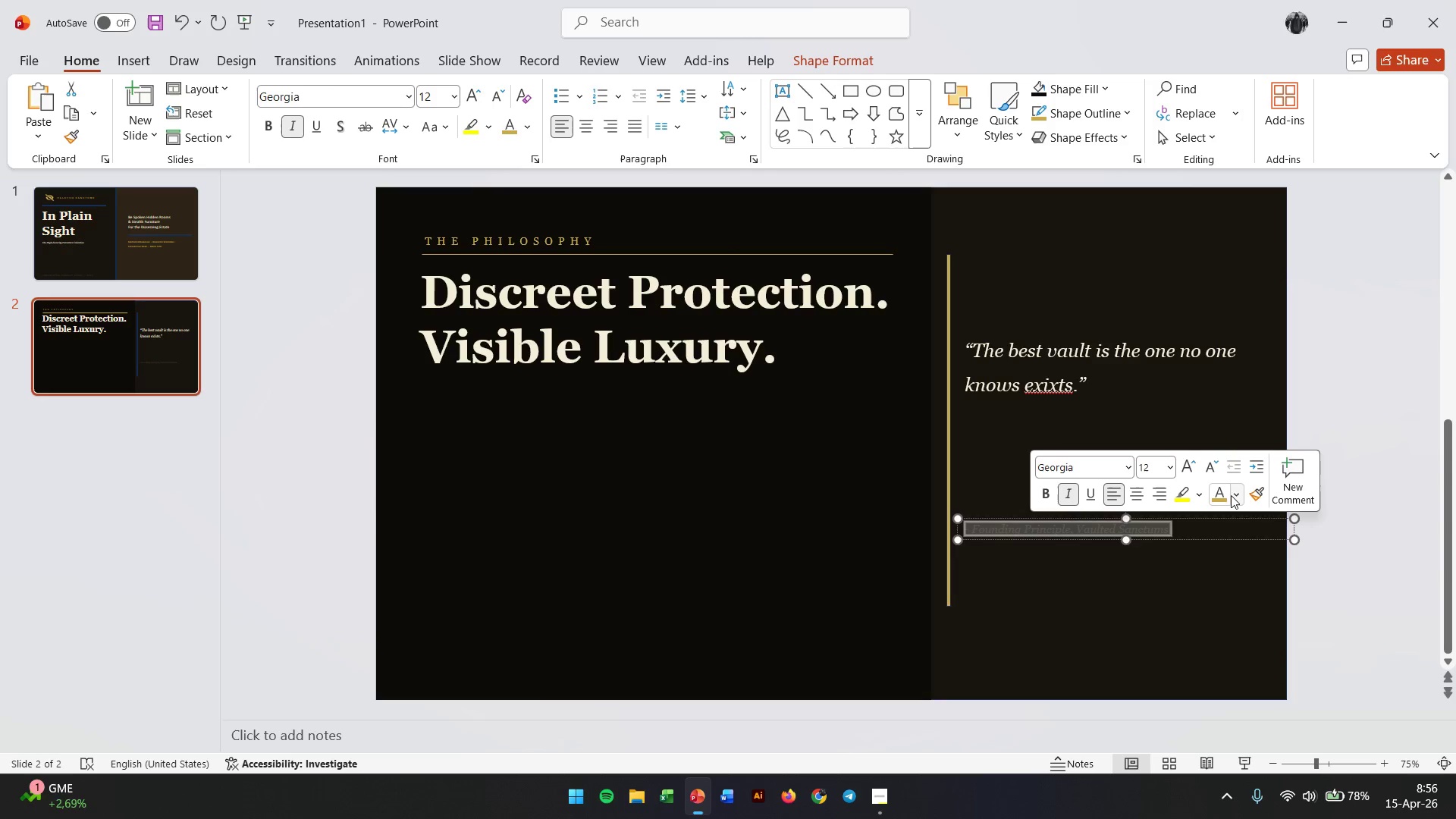 
left_click([1217, 501])
 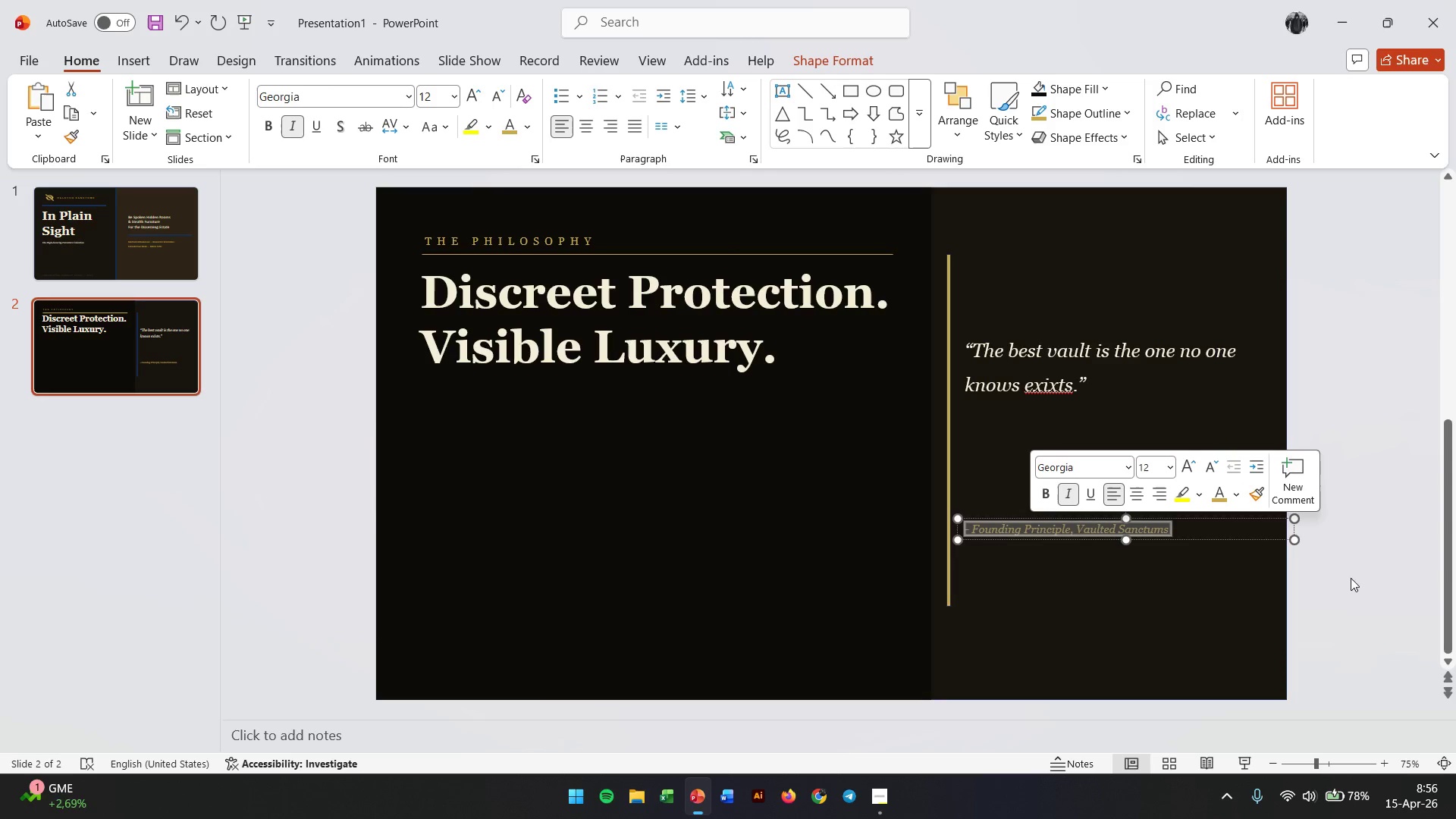 
left_click([1373, 576])
 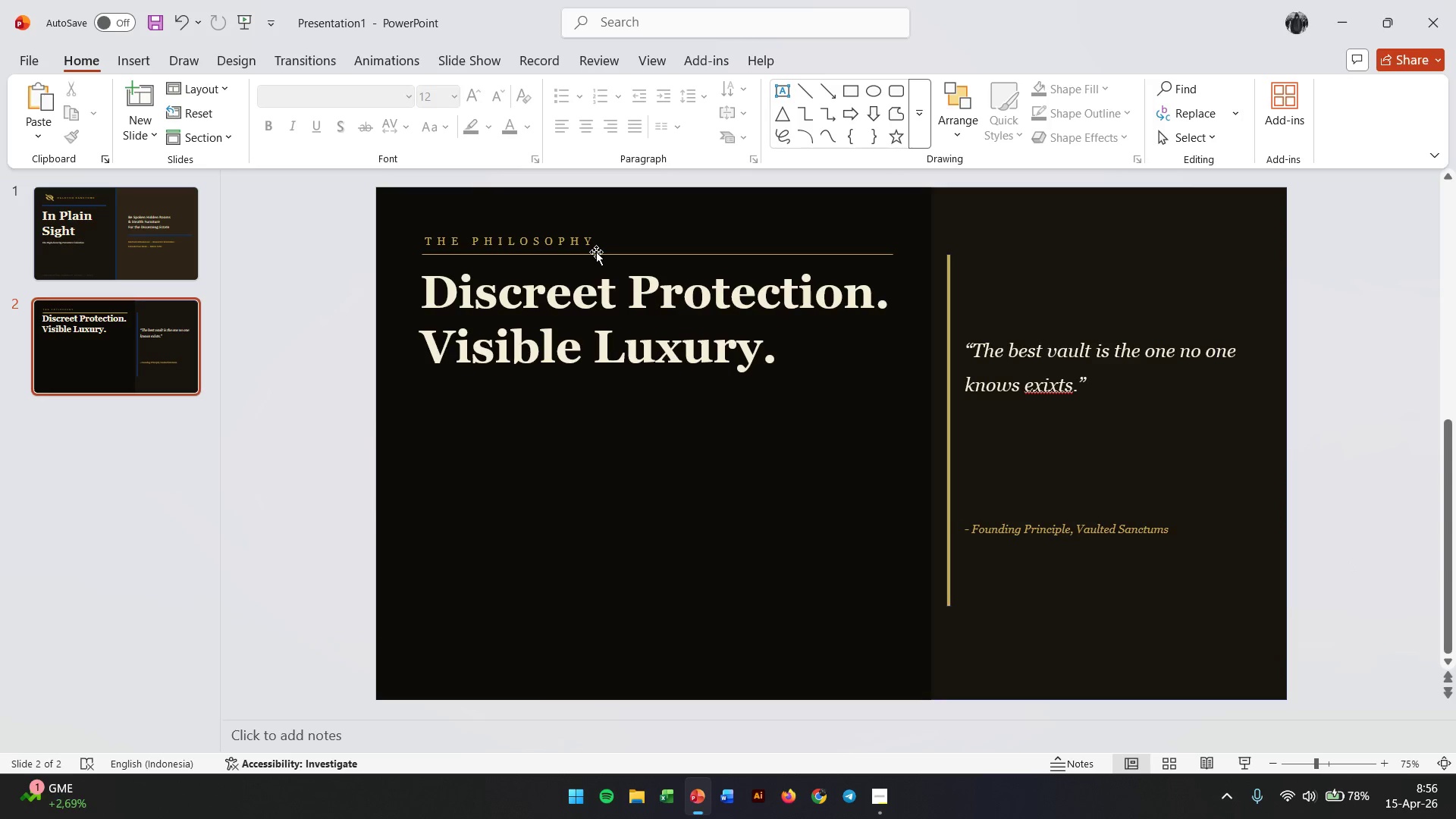 
scroll: coordinate [909, 323], scroll_direction: up, amount: 6.0
 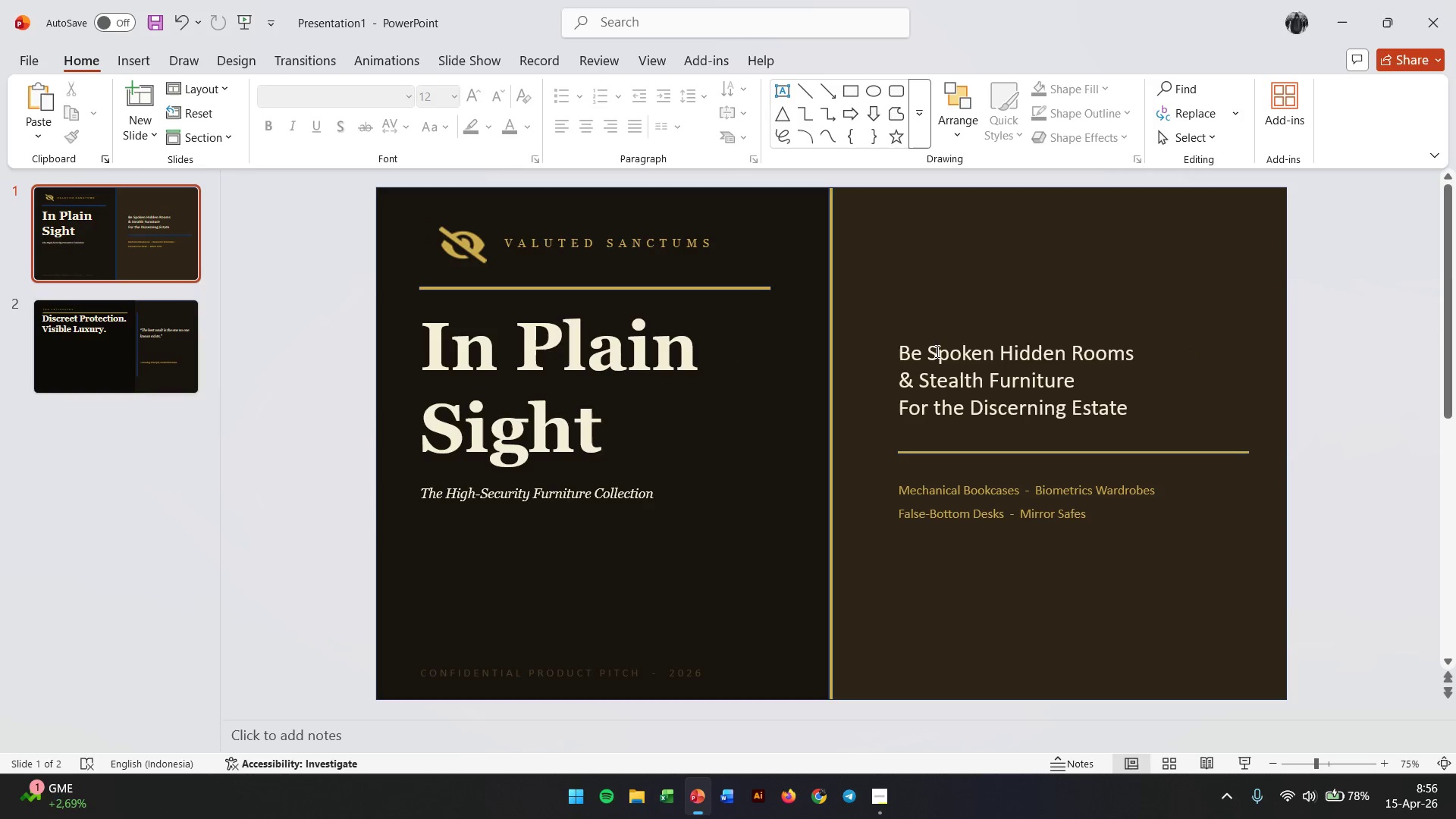 
left_click([936, 351])
 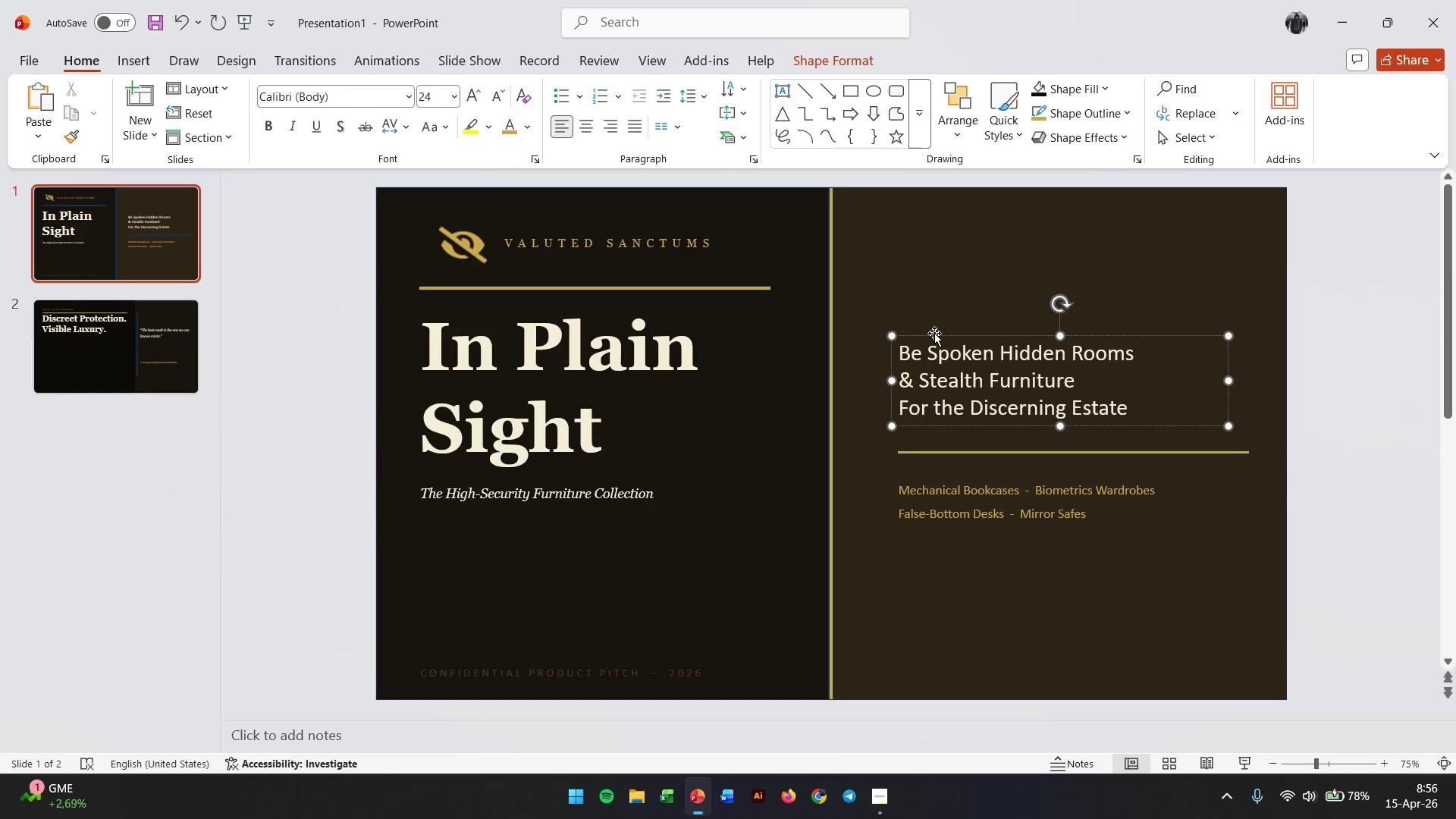 
left_click([934, 333])
 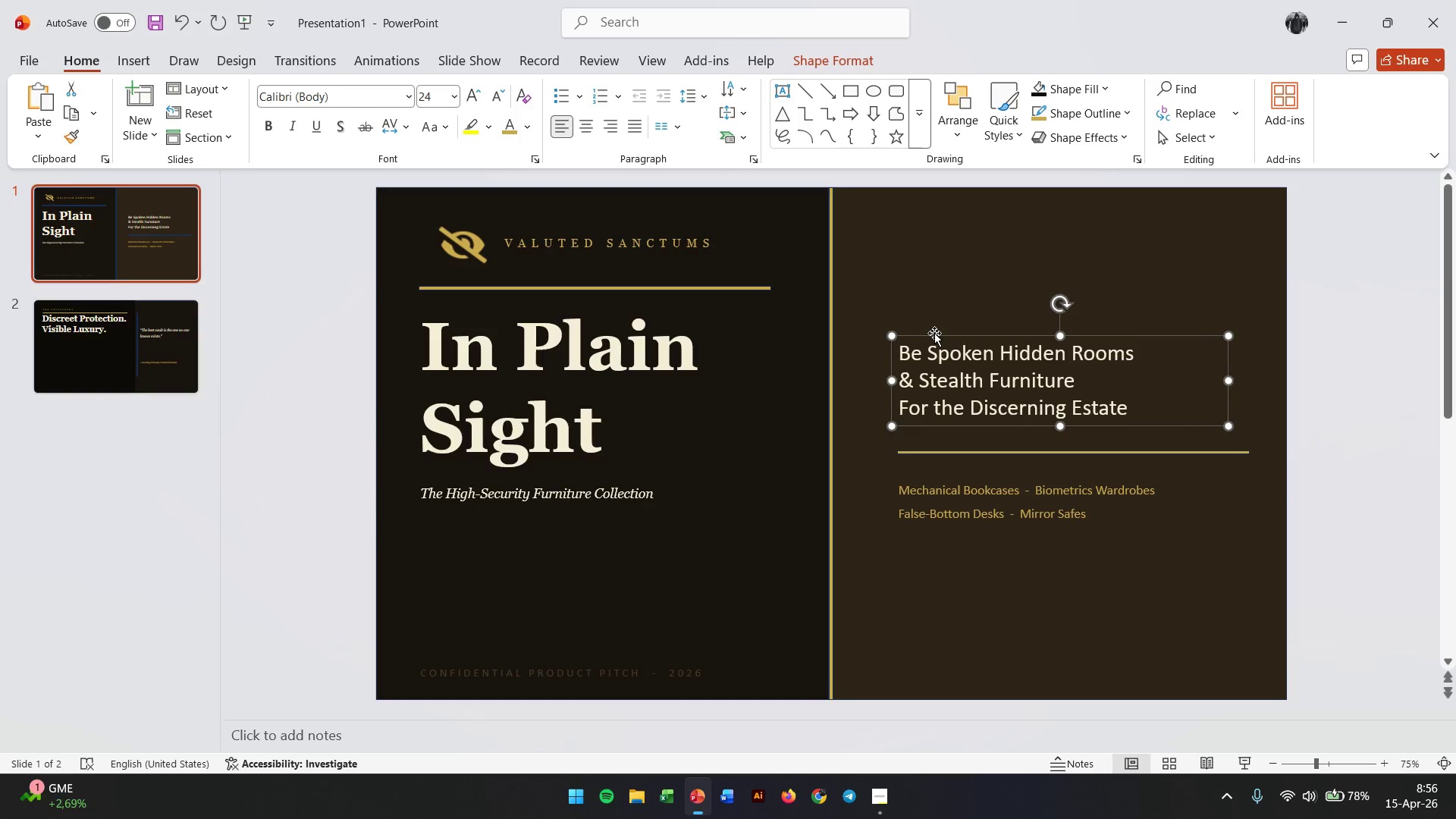 
key(Control+C)
 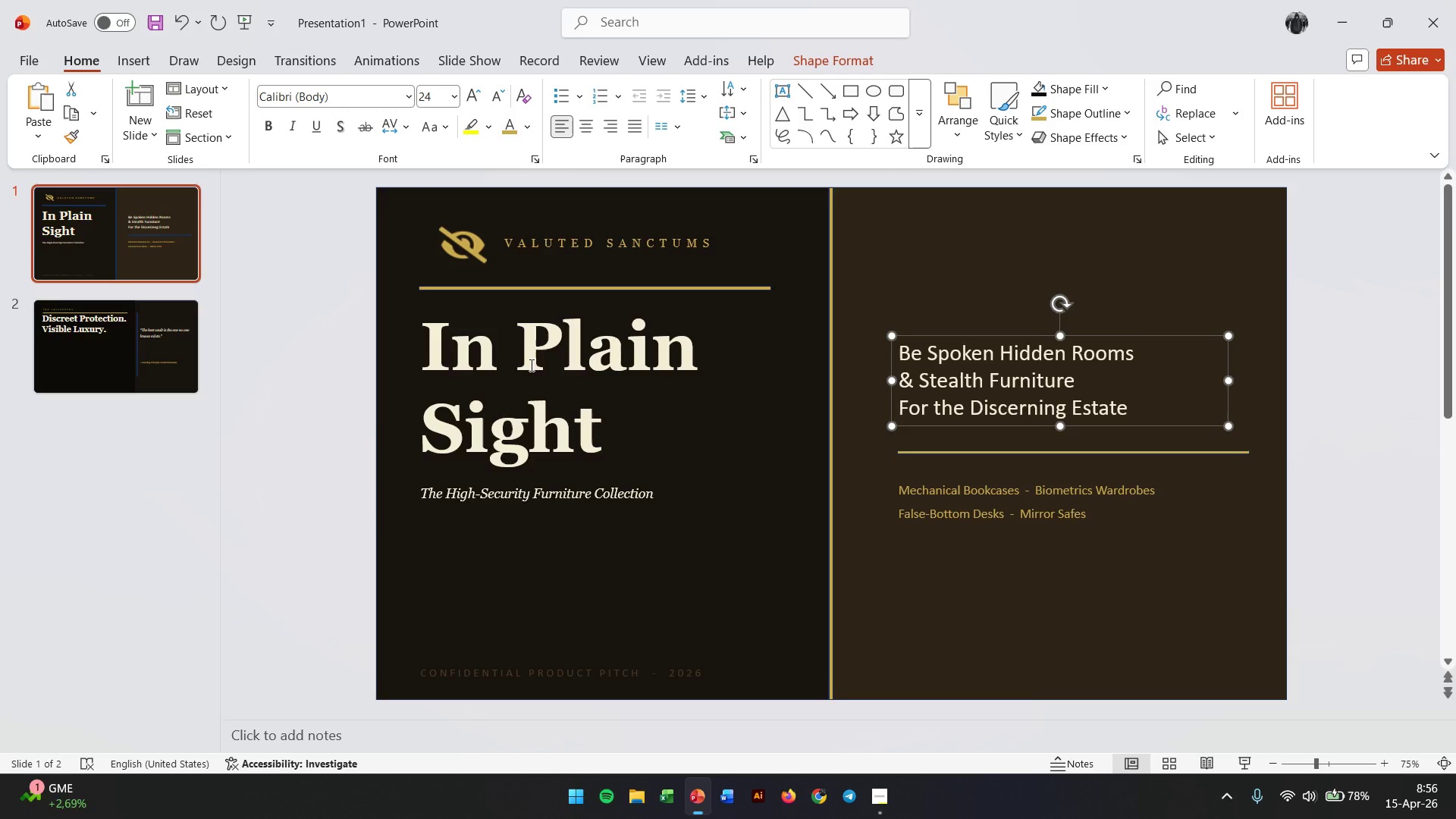 
scroll: coordinate [533, 370], scroll_direction: down, amount: 2.0
 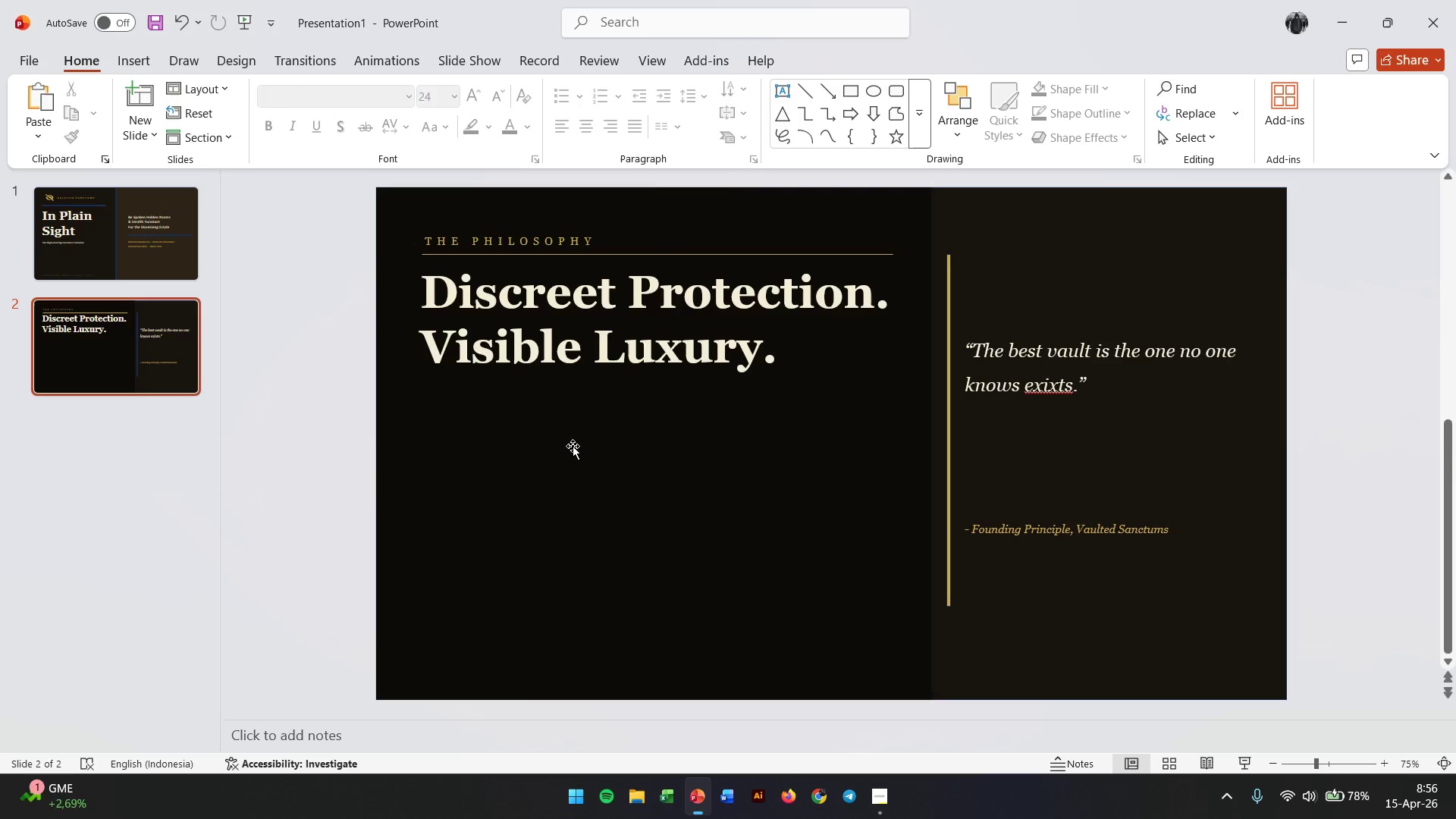 
left_click([573, 447])
 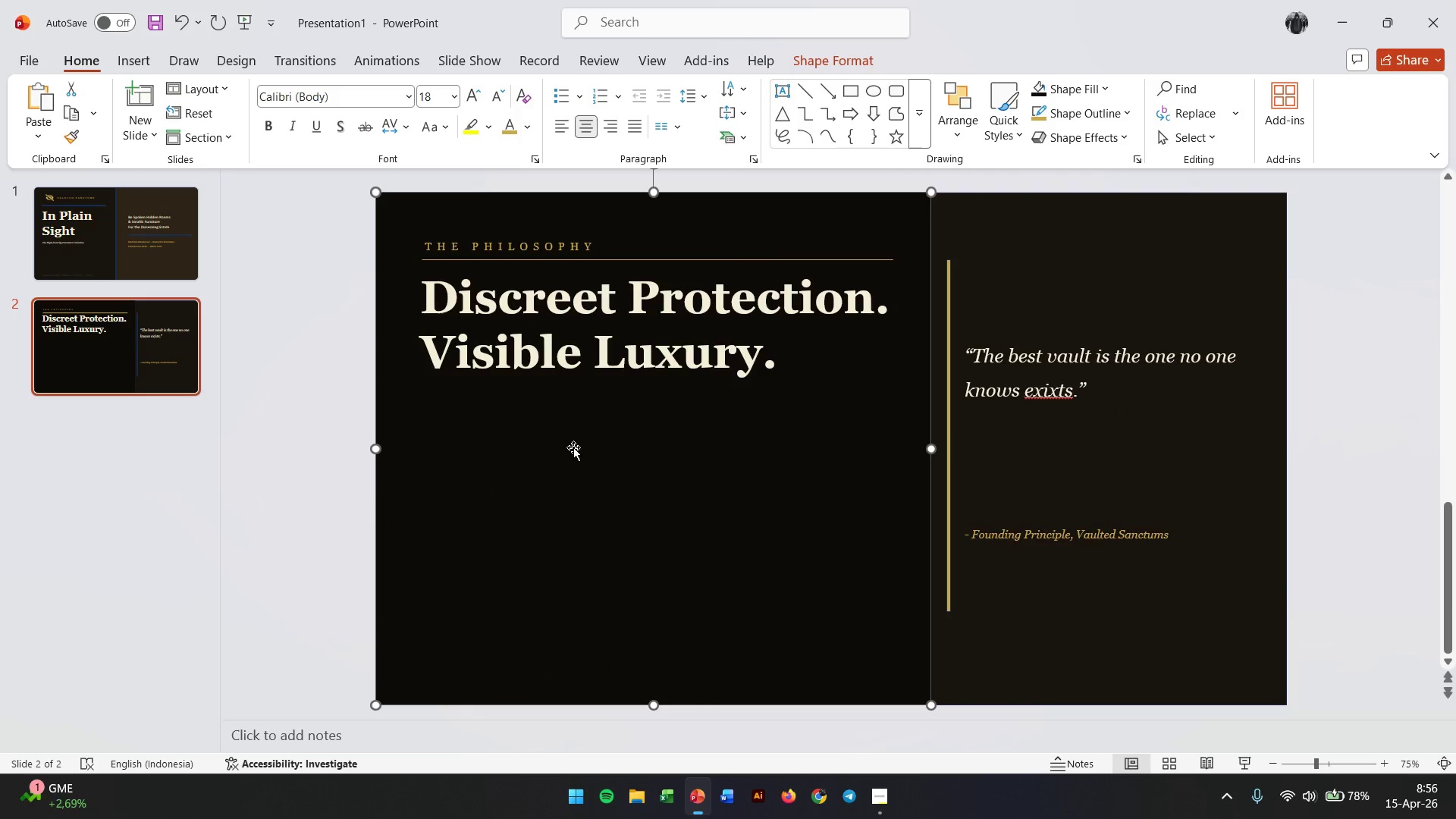 
key(Control+V)
 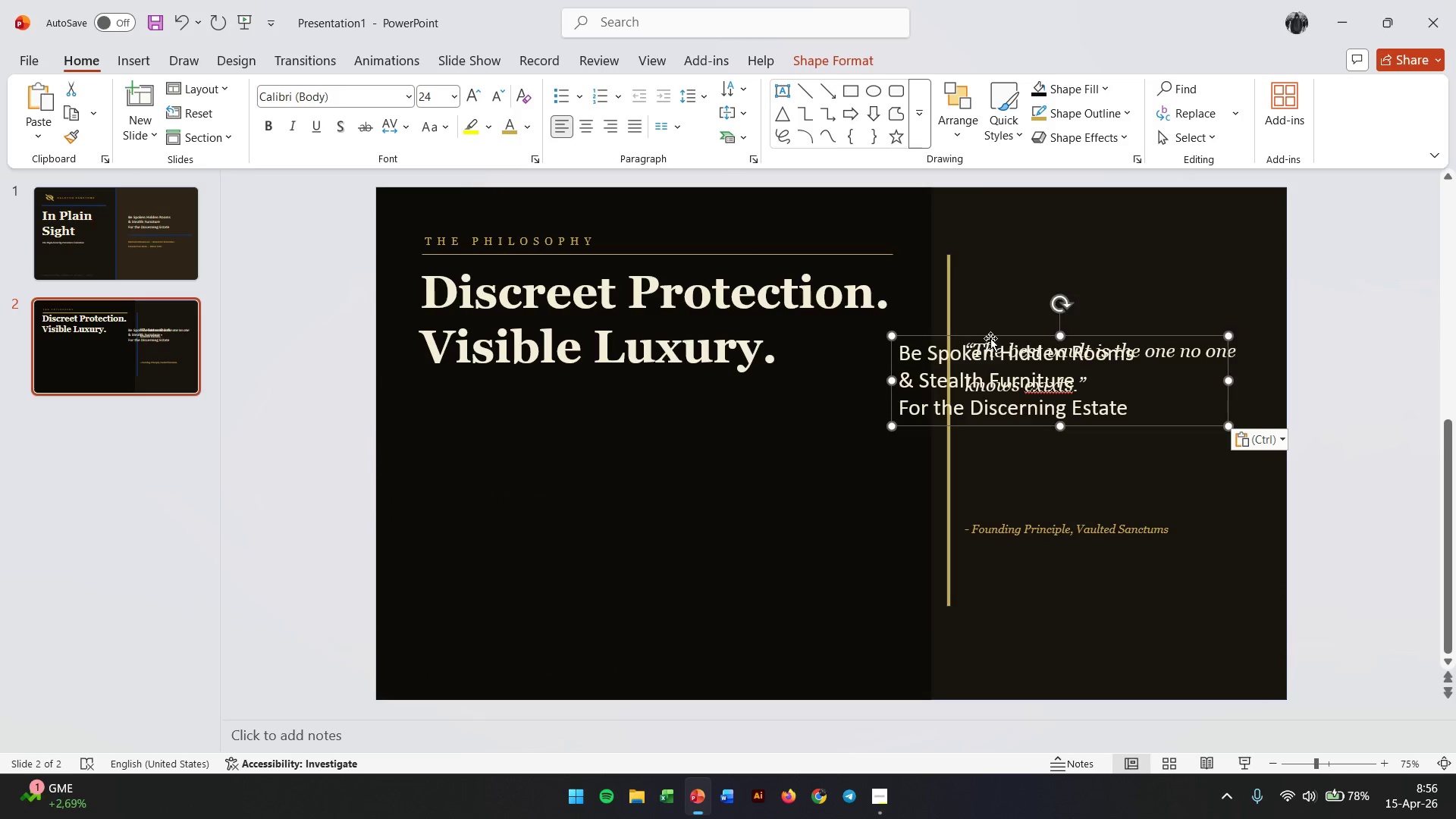 
left_click_drag(start_coordinate=[992, 338], to_coordinate=[522, 397])
 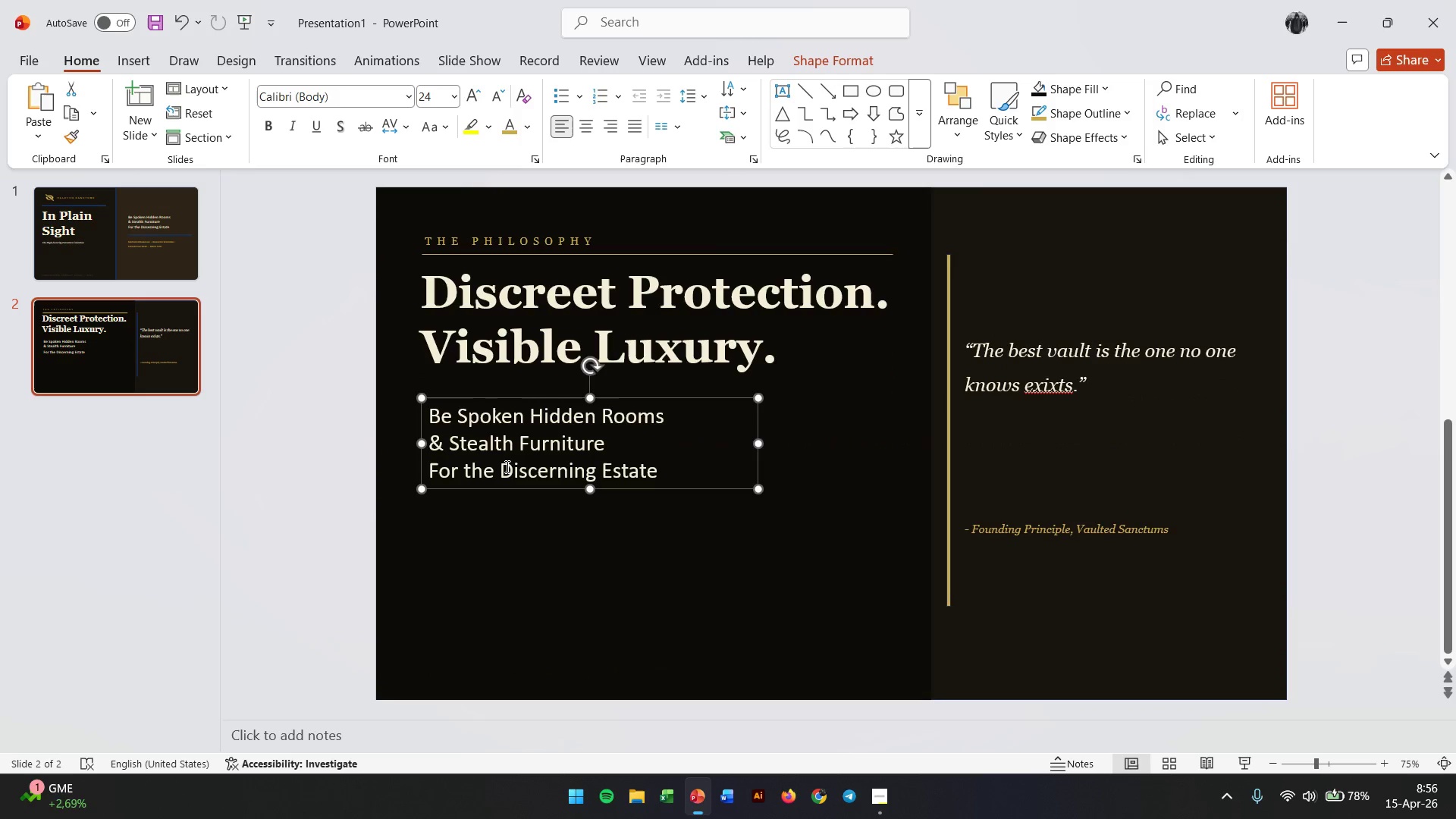 
double_click([506, 466])
 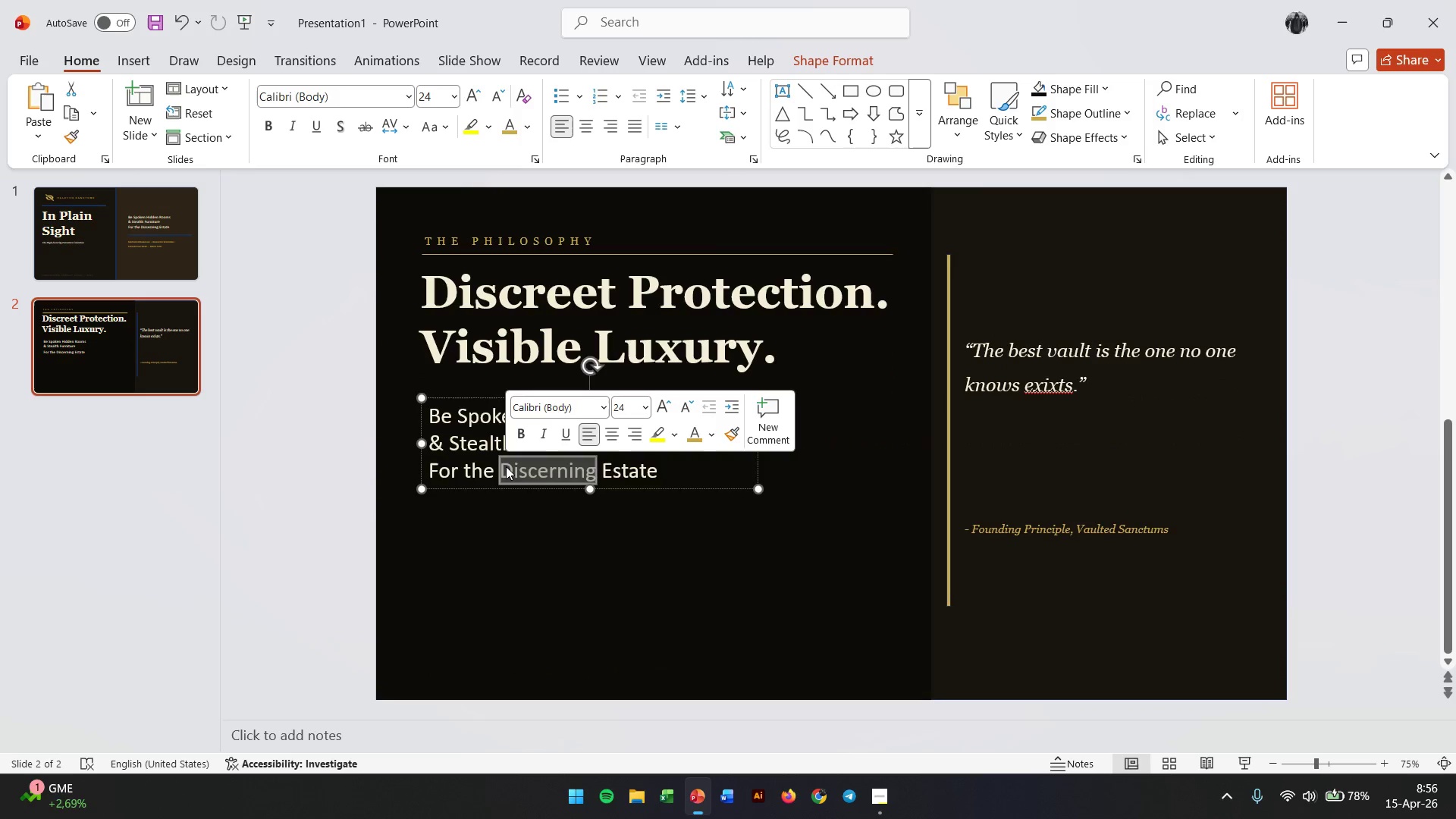 
triple_click([506, 466])
 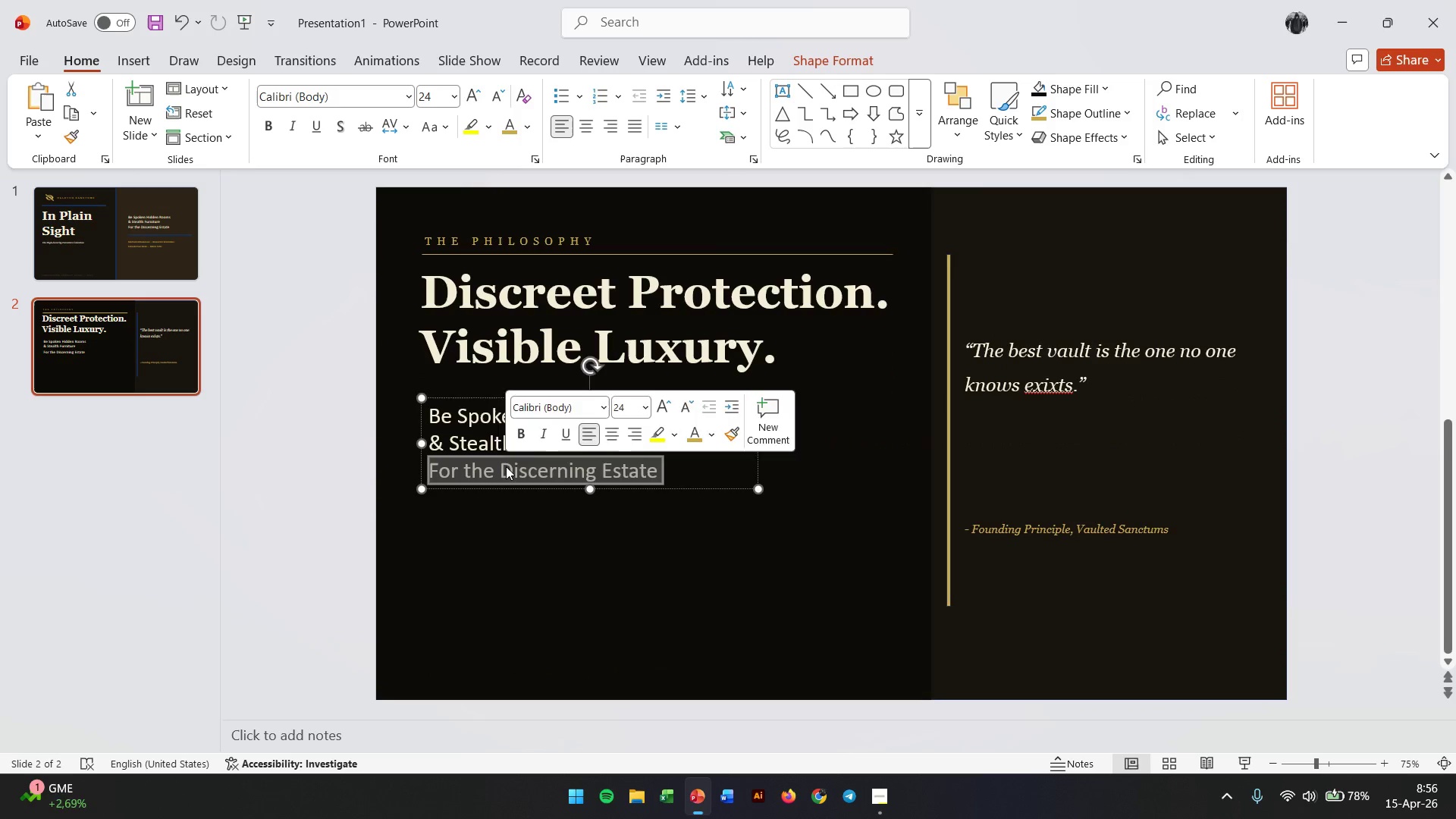 
key(Control+A)
 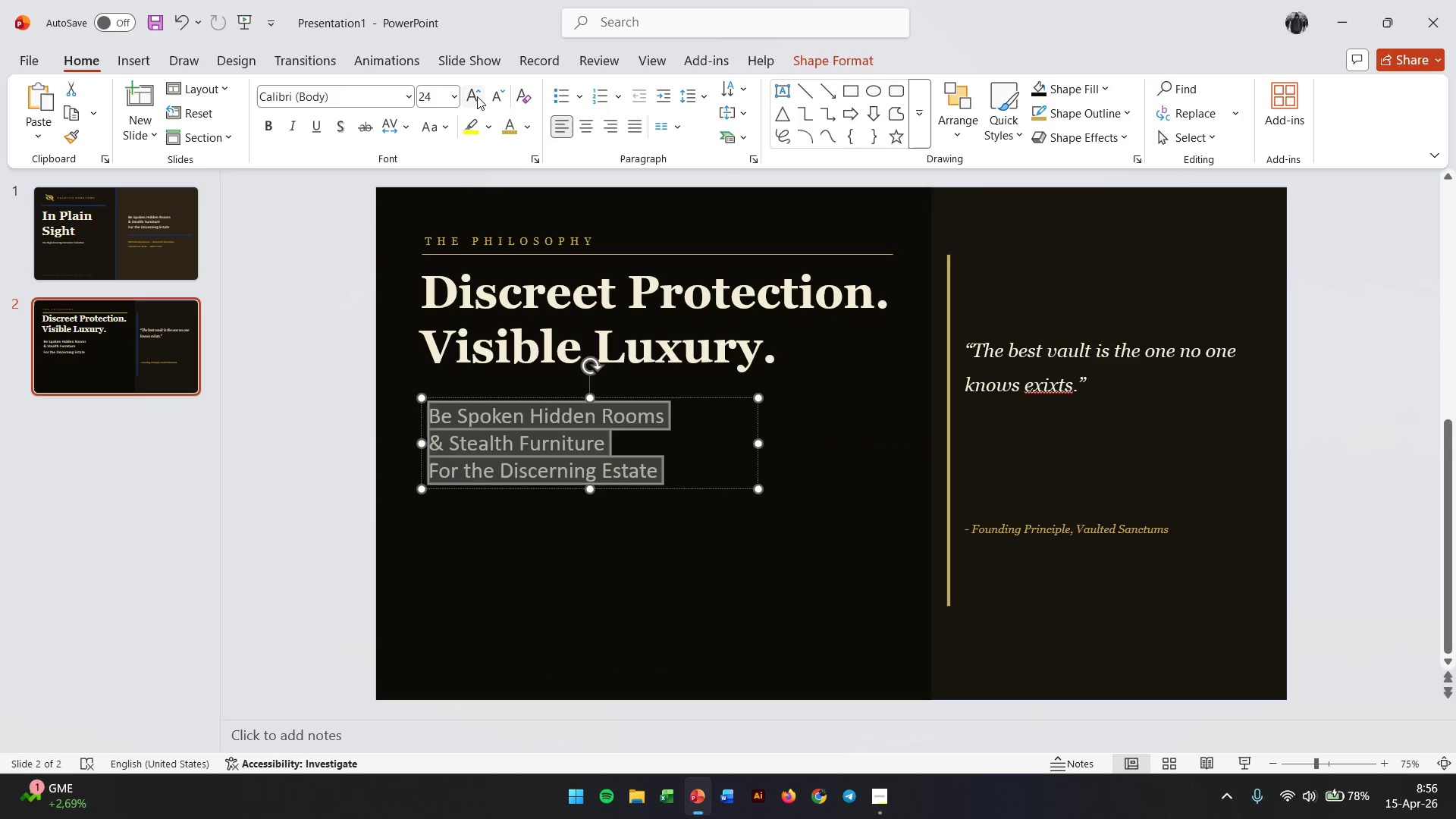 
double_click([497, 96])
 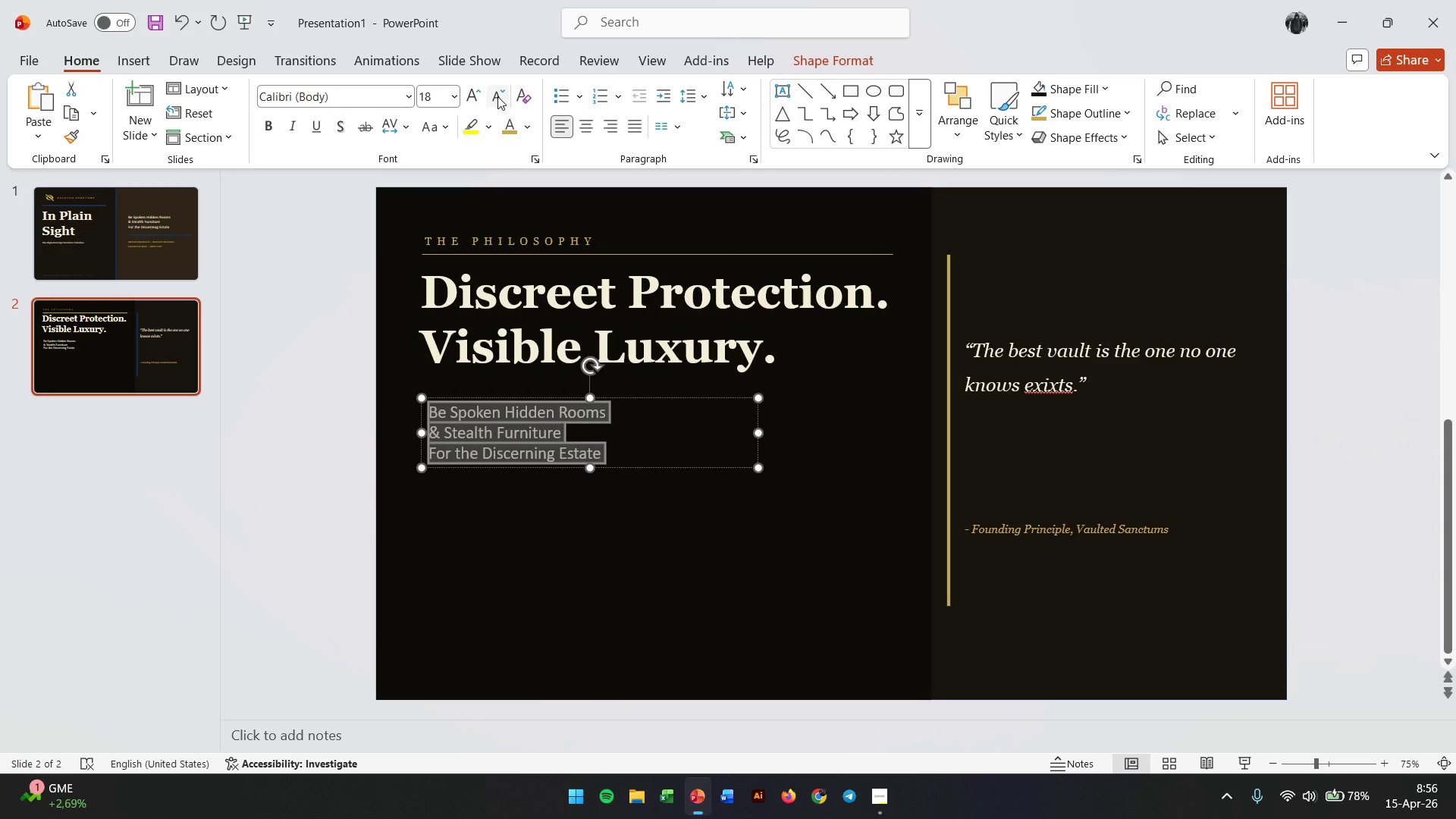 
left_click([497, 96])
 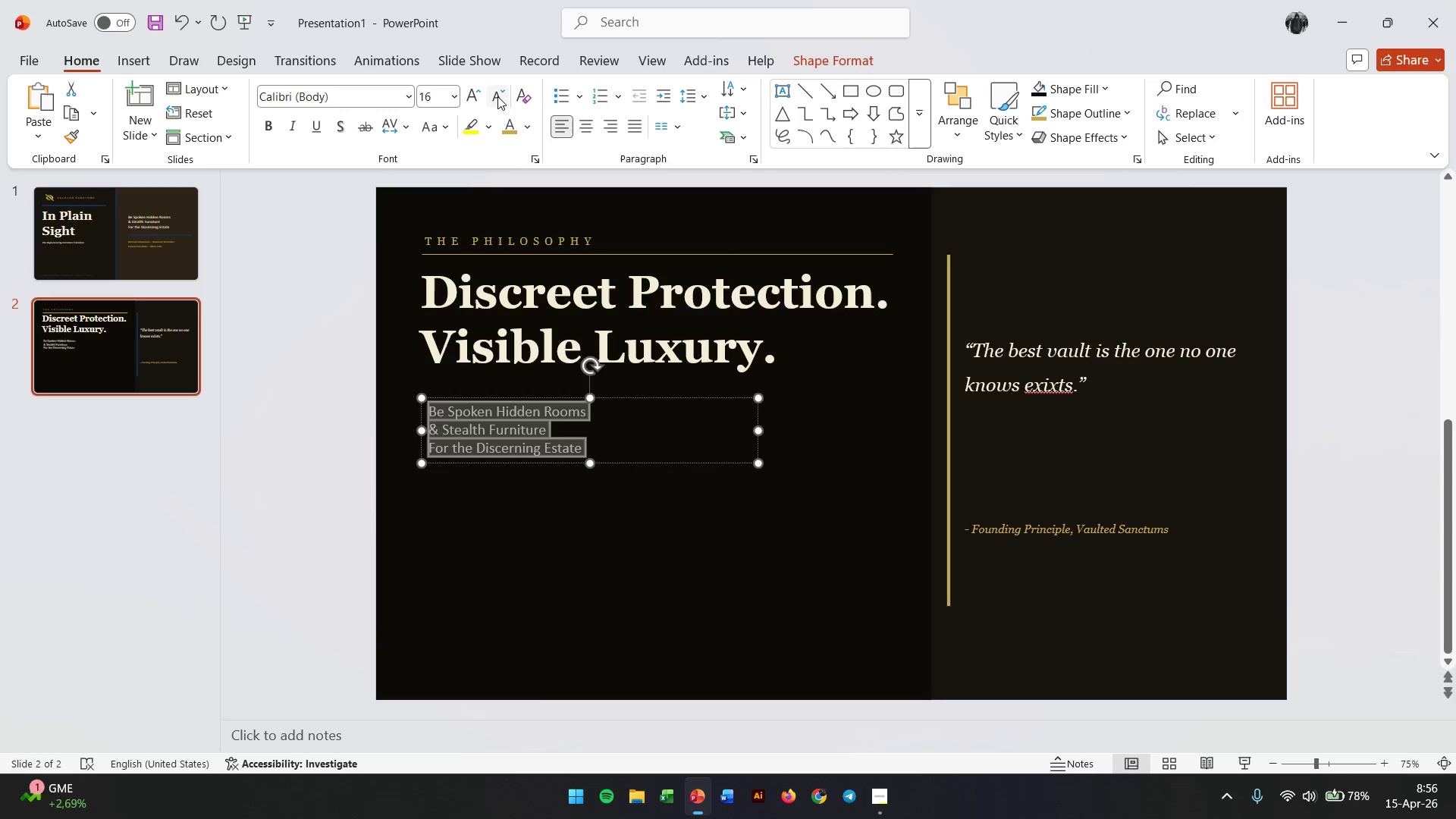 
left_click([497, 96])
 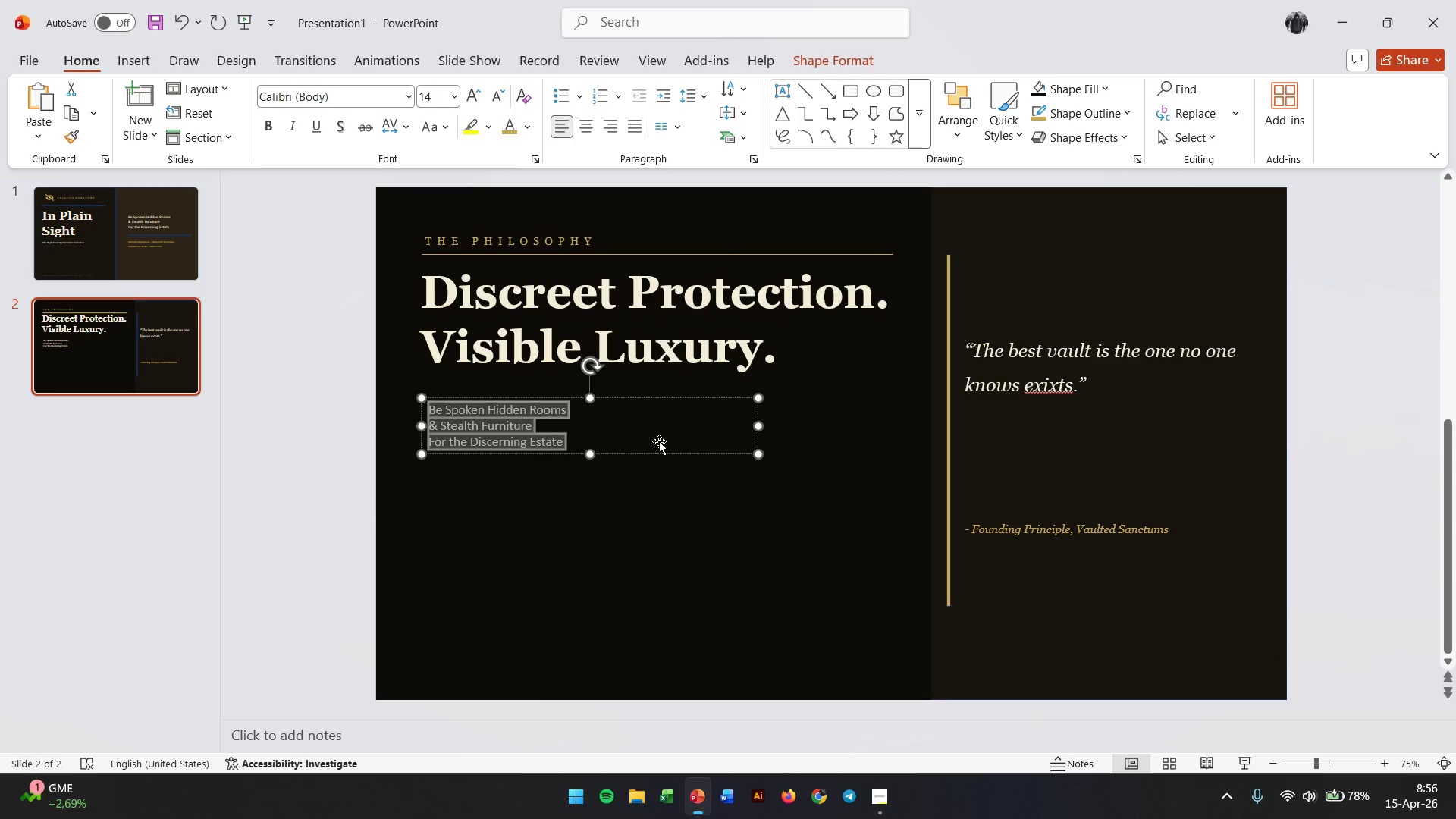 
type(The )
 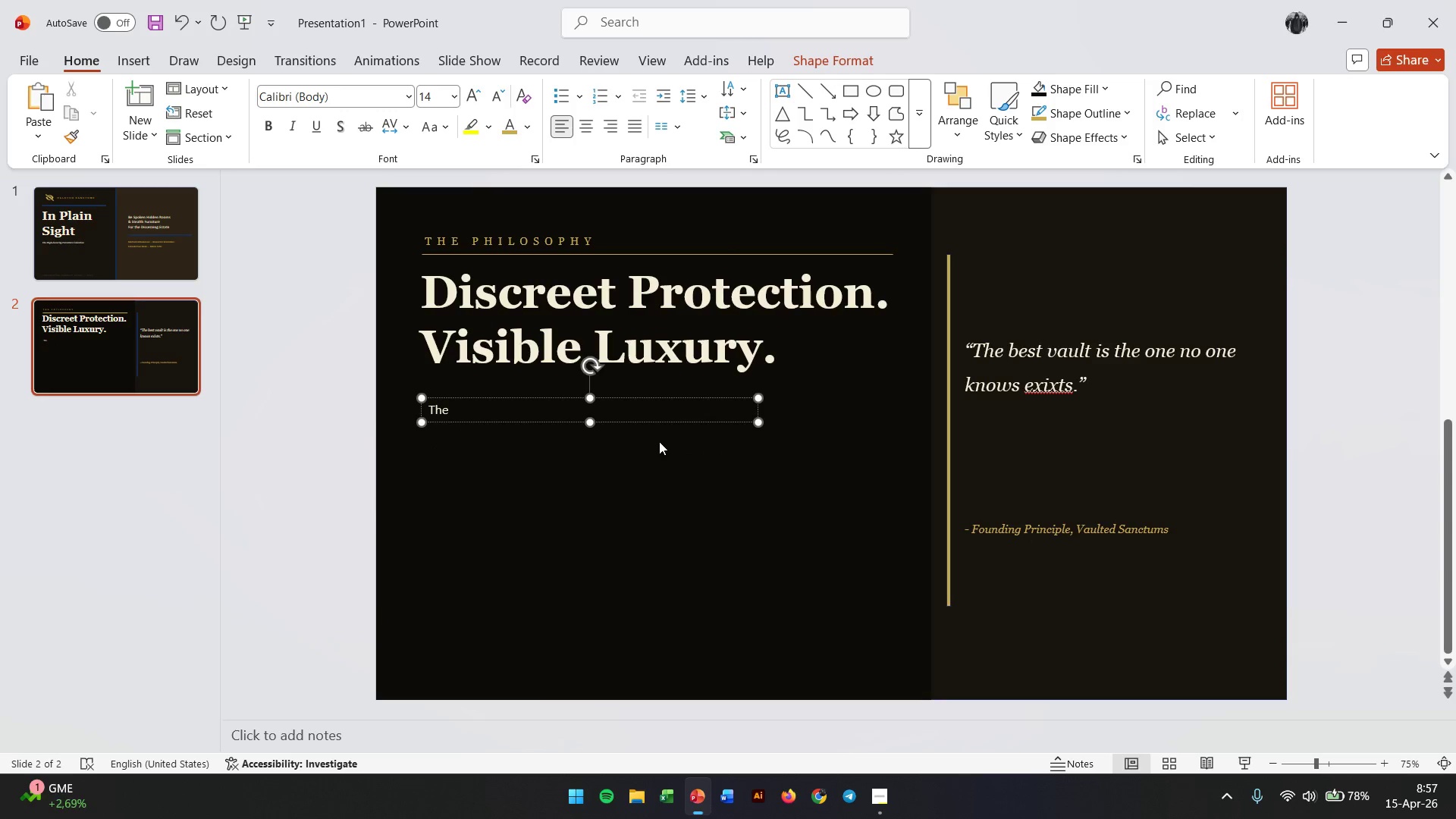 
hold_key(key=CapsLock, duration=30.0)
 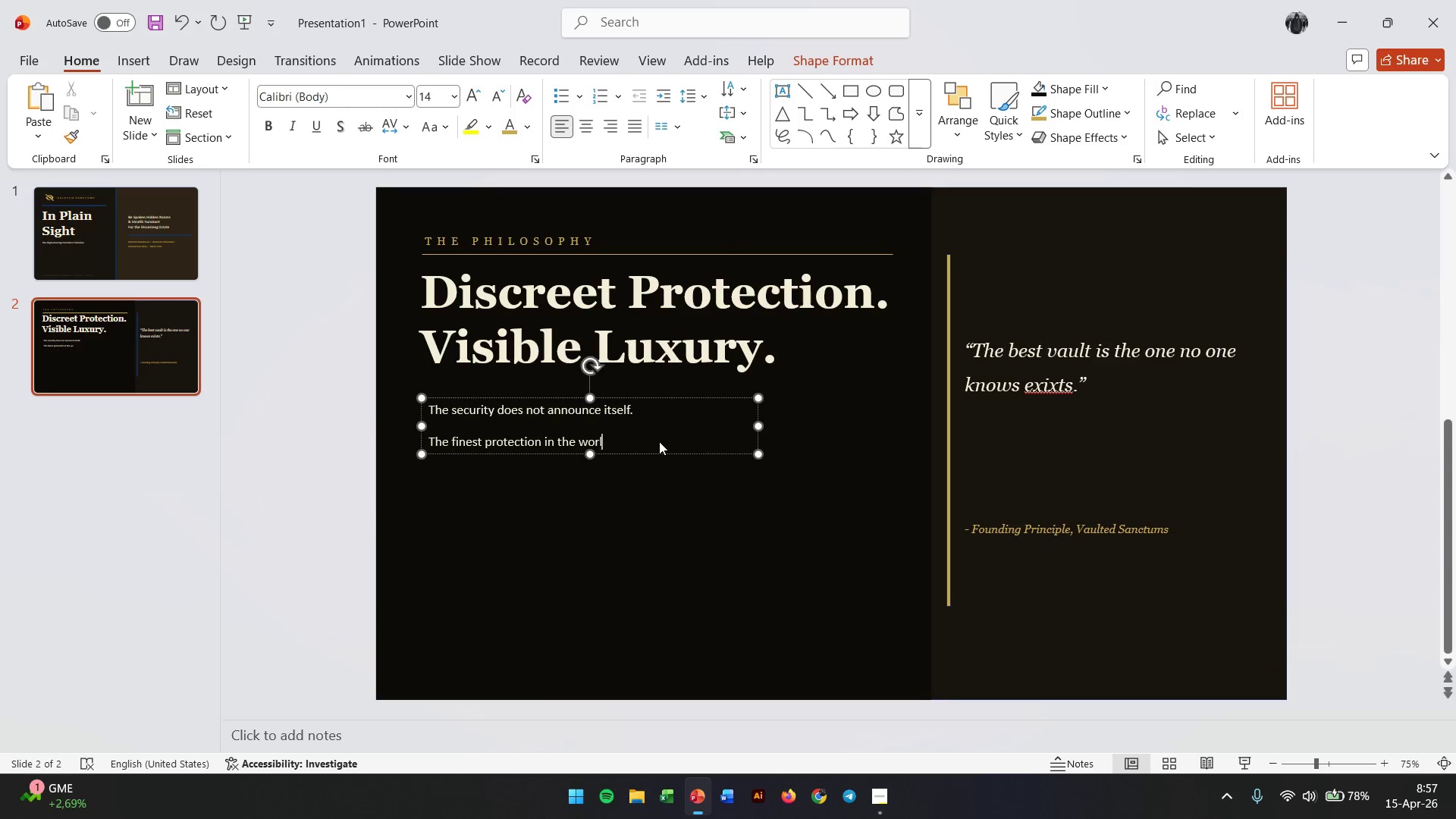 
type(SECURITY DOES NOT ANNOUNCE ITSELFT.)
 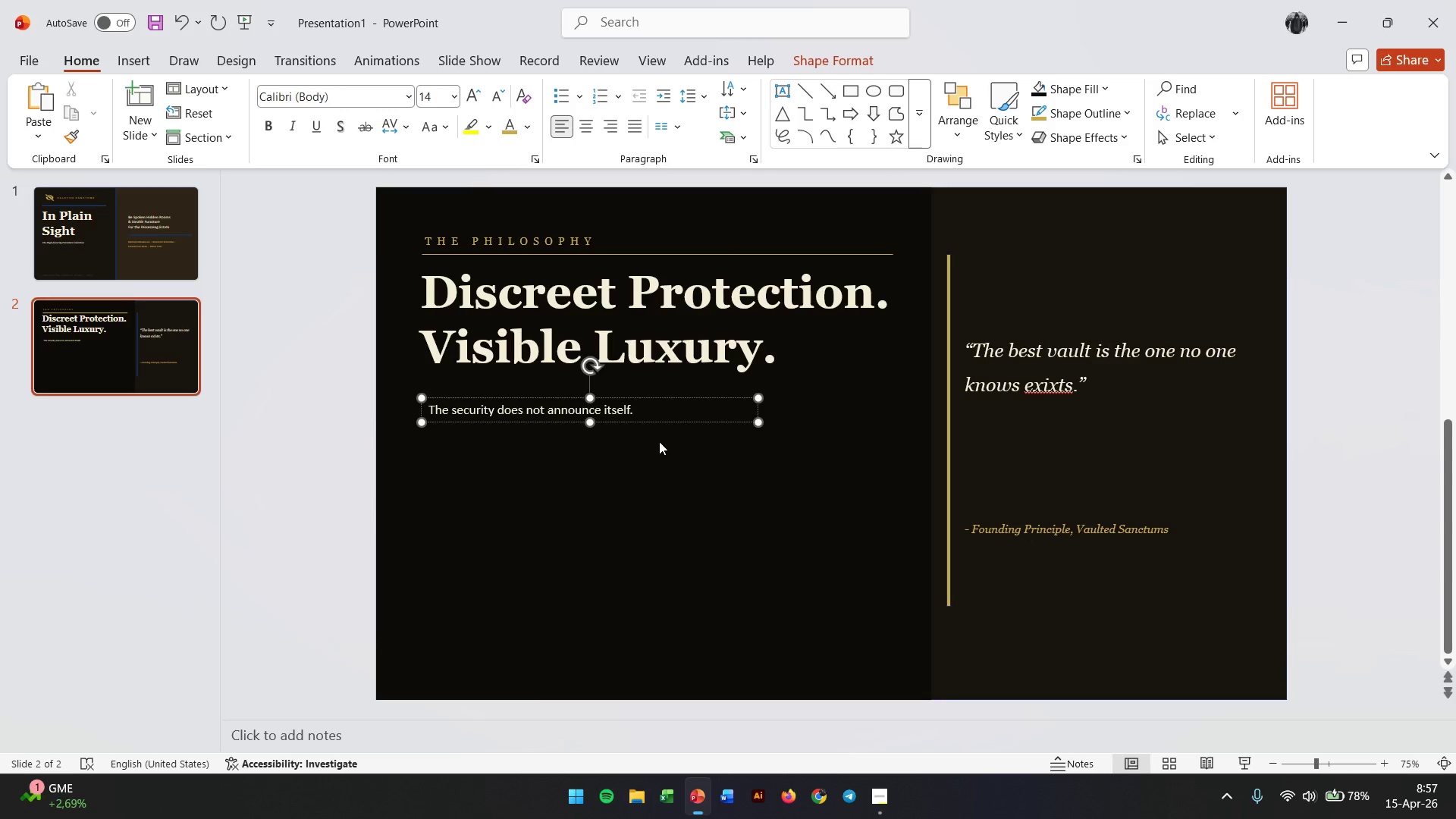 
key(Enter)
 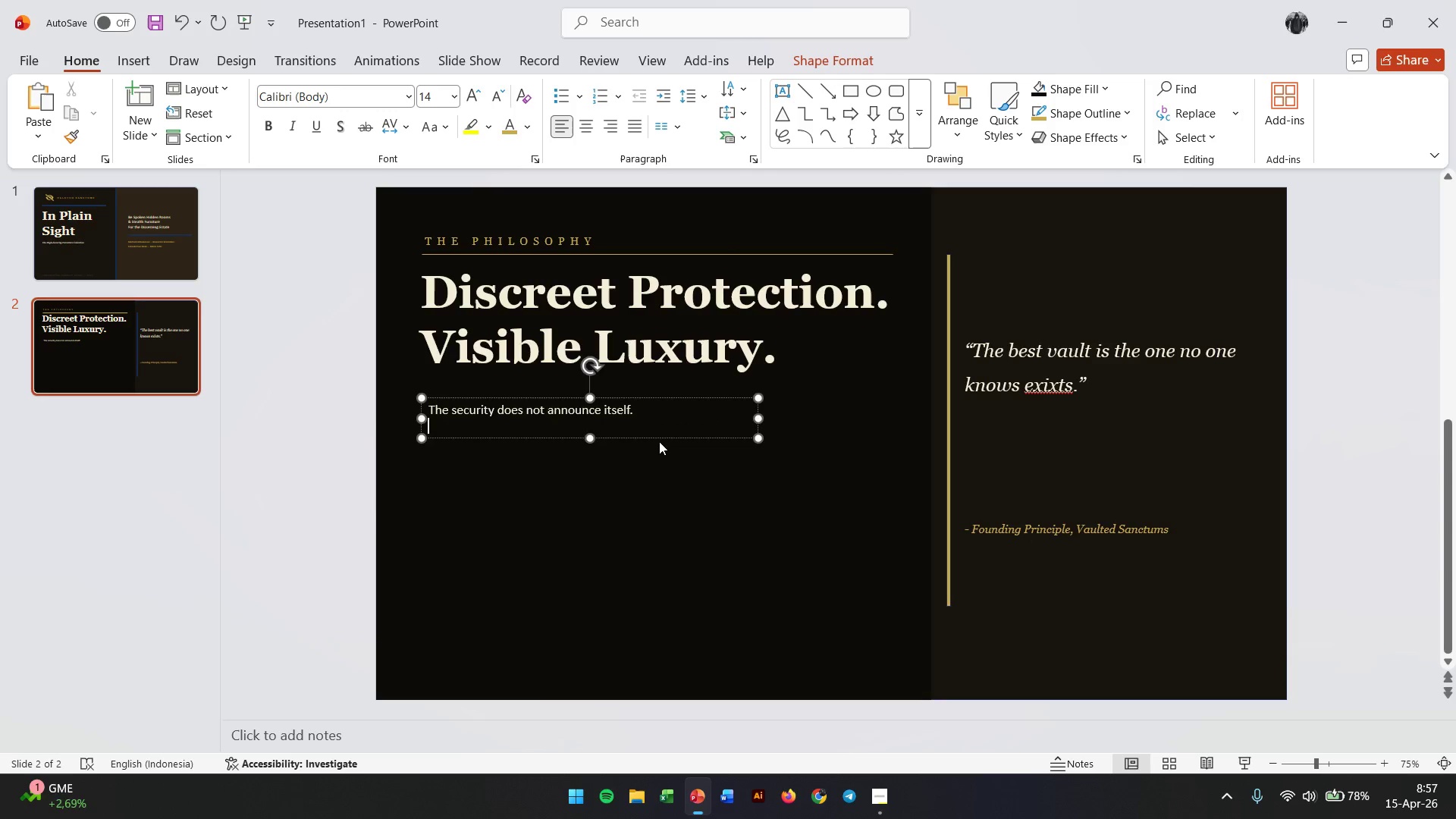 
key(Enter)
 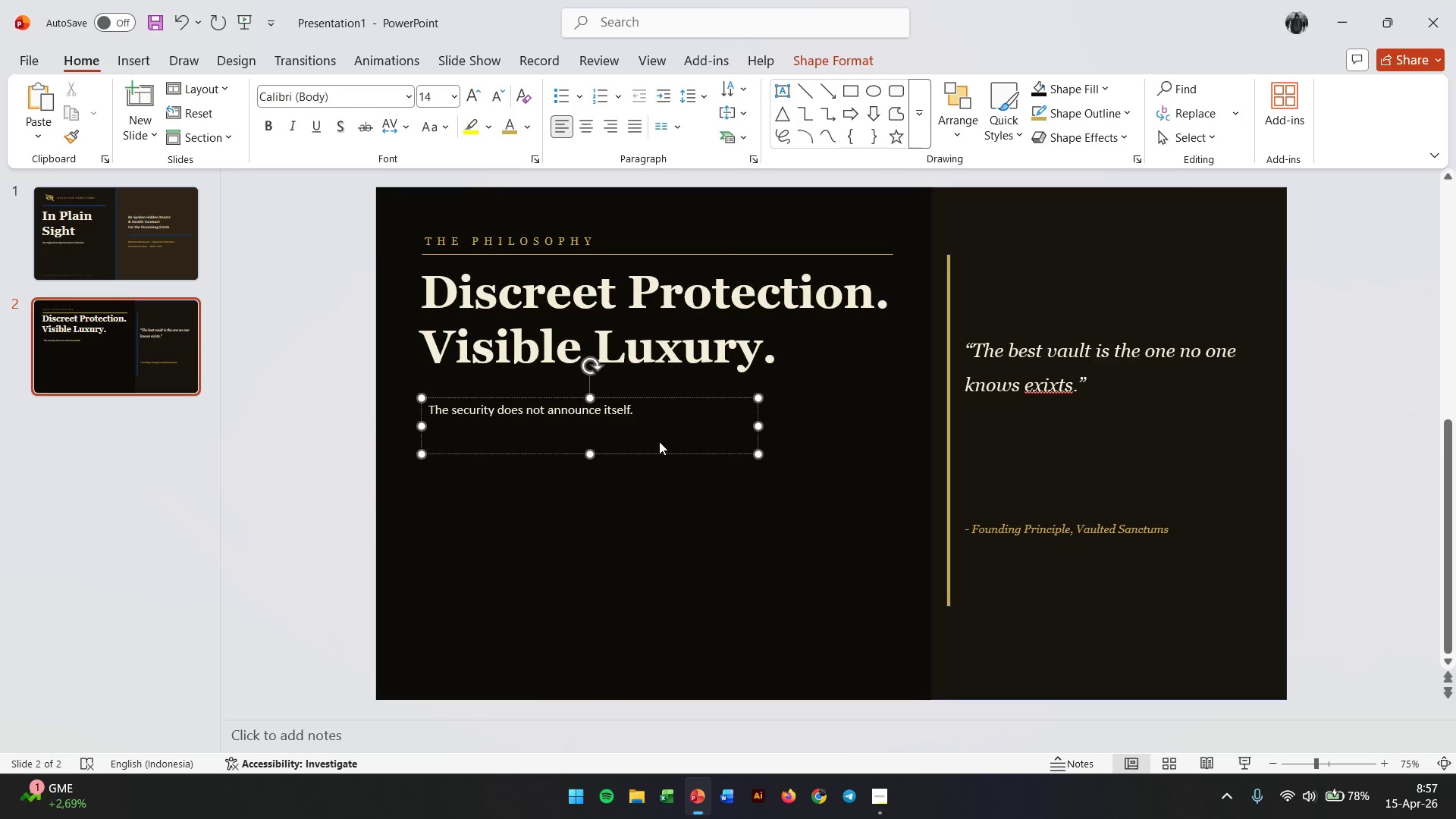 
type(The finest protection in the world is the kind your guest )
key(Backspace)
type(s never see)
 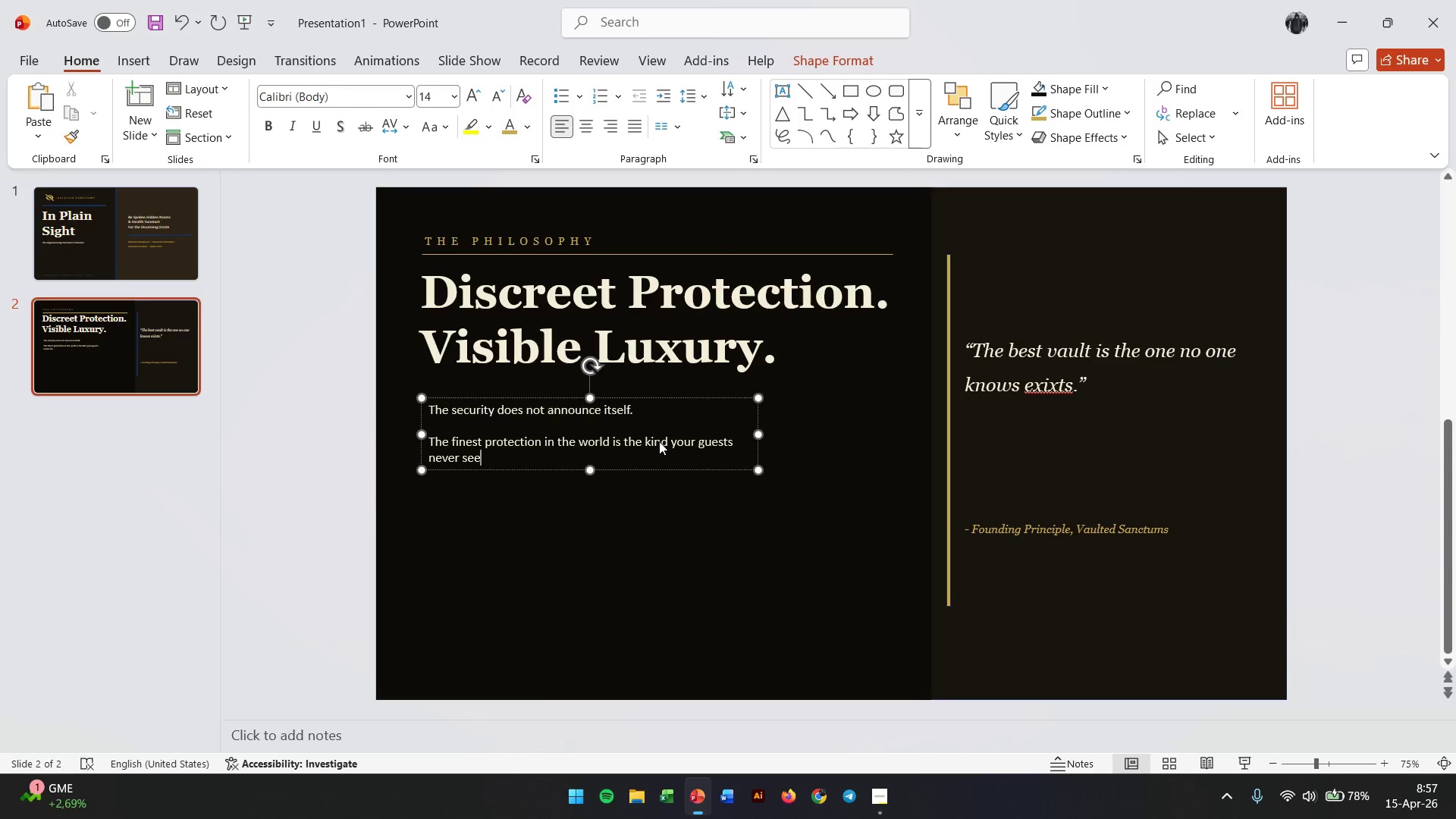 
wait(10.14)
 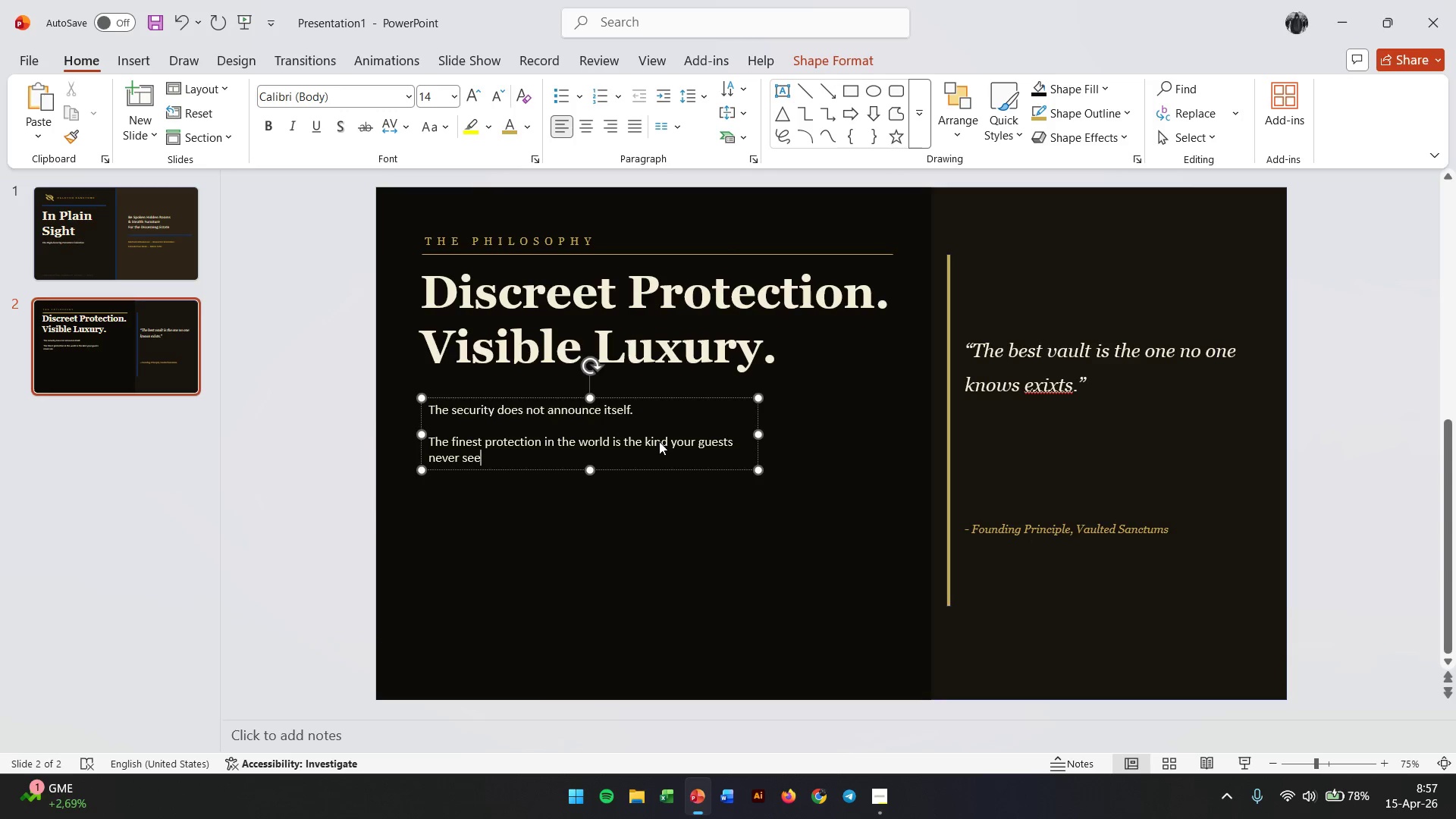 
type( woven seamessly in to)
key(Backspace)
key(Backspace)
key(Backspace)
type(to the fabric of a room so beautiful, no one would ever suspect ehat lies beneath.)
 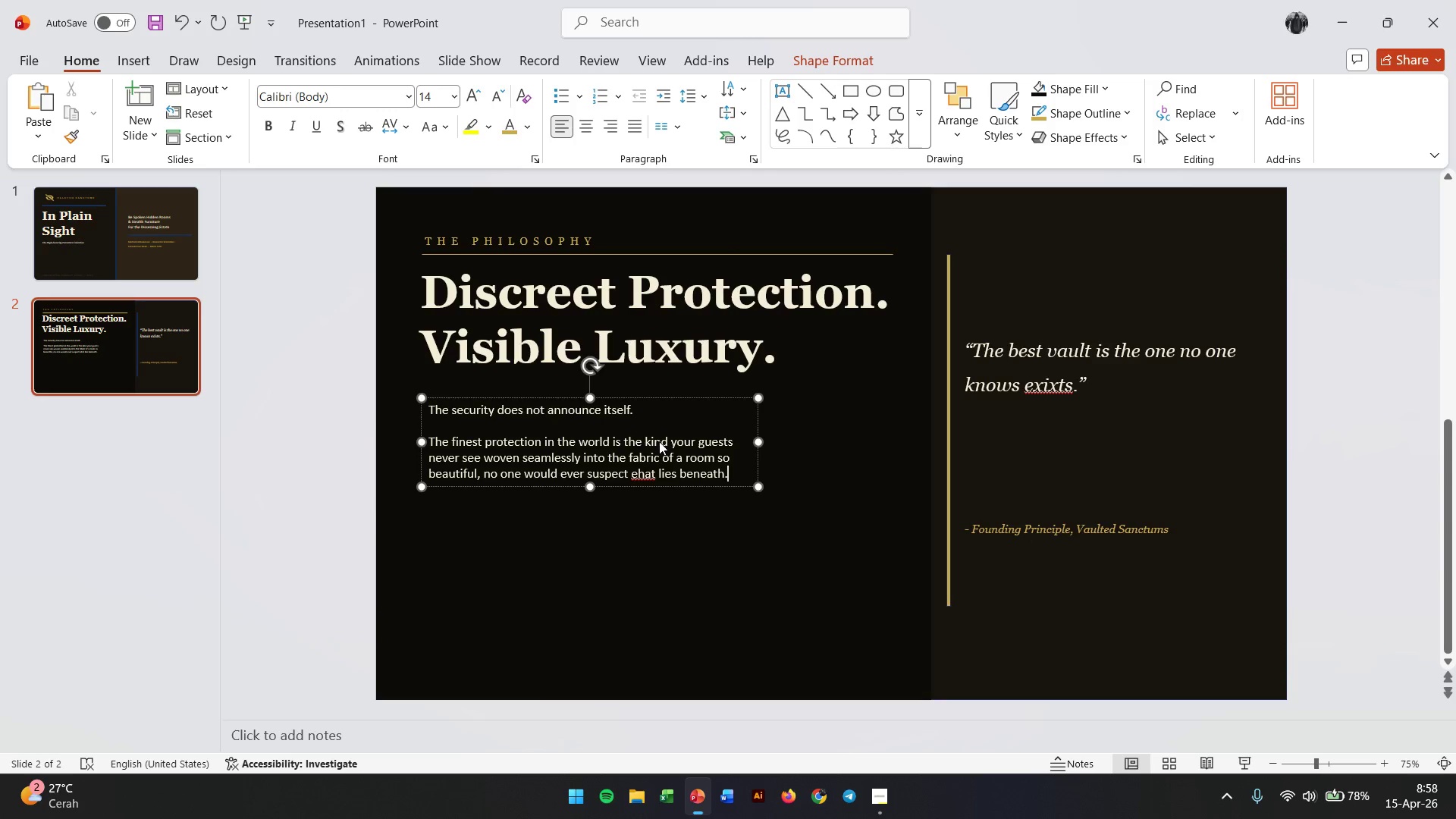 
key(Enter)
 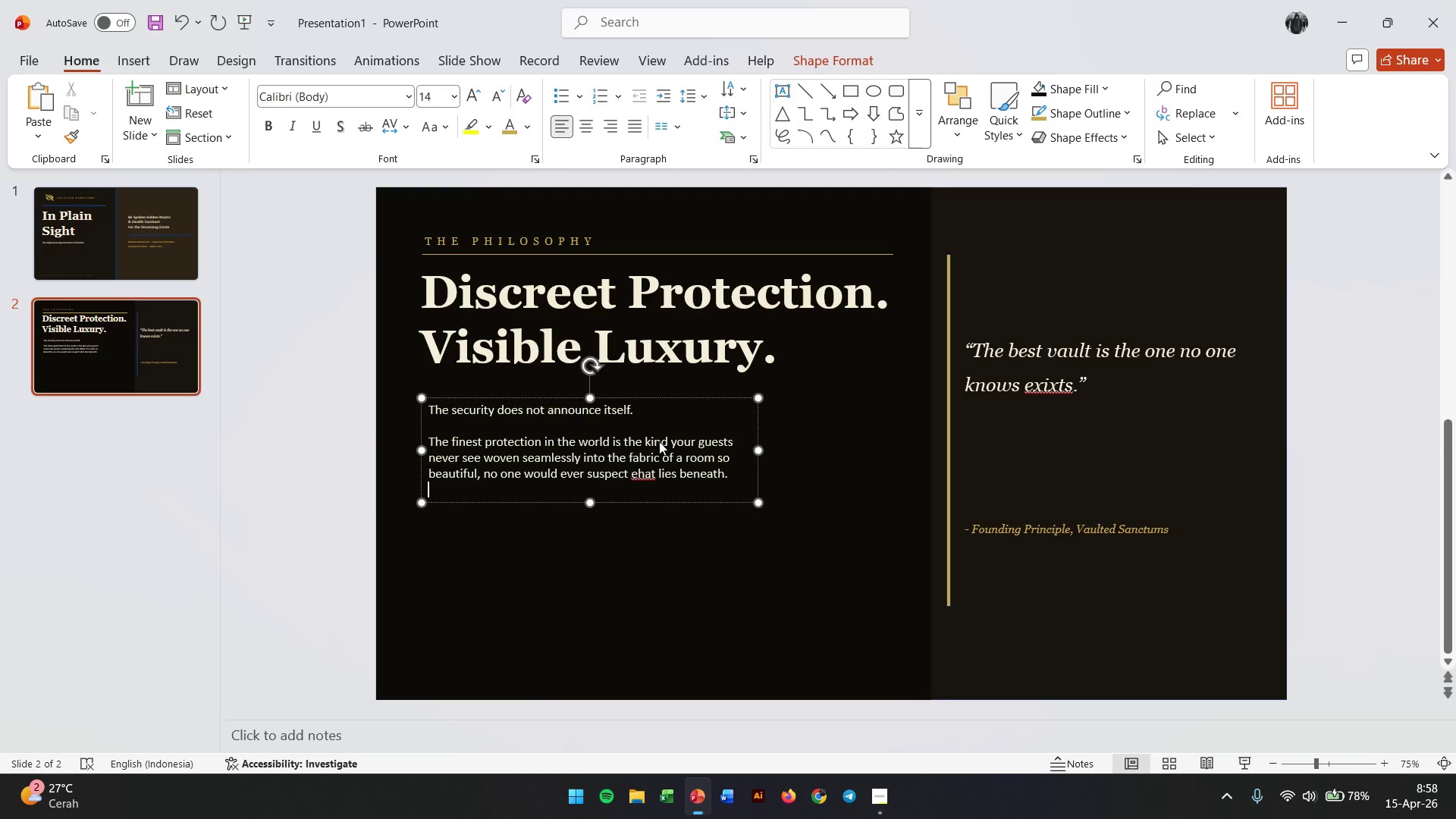 
key(Enter)
 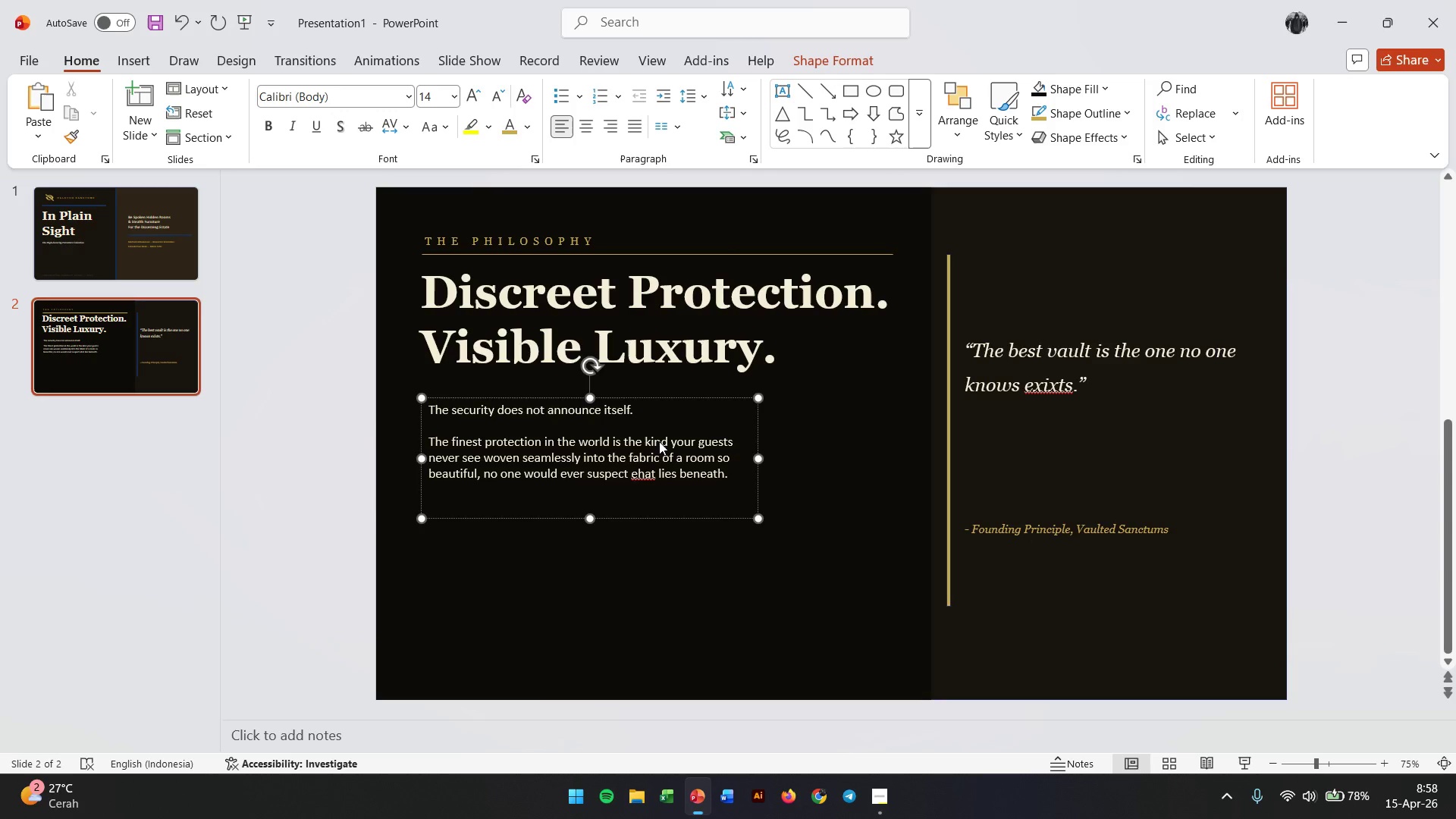 
type(vaulted Sanctums builds furniture tha i)
 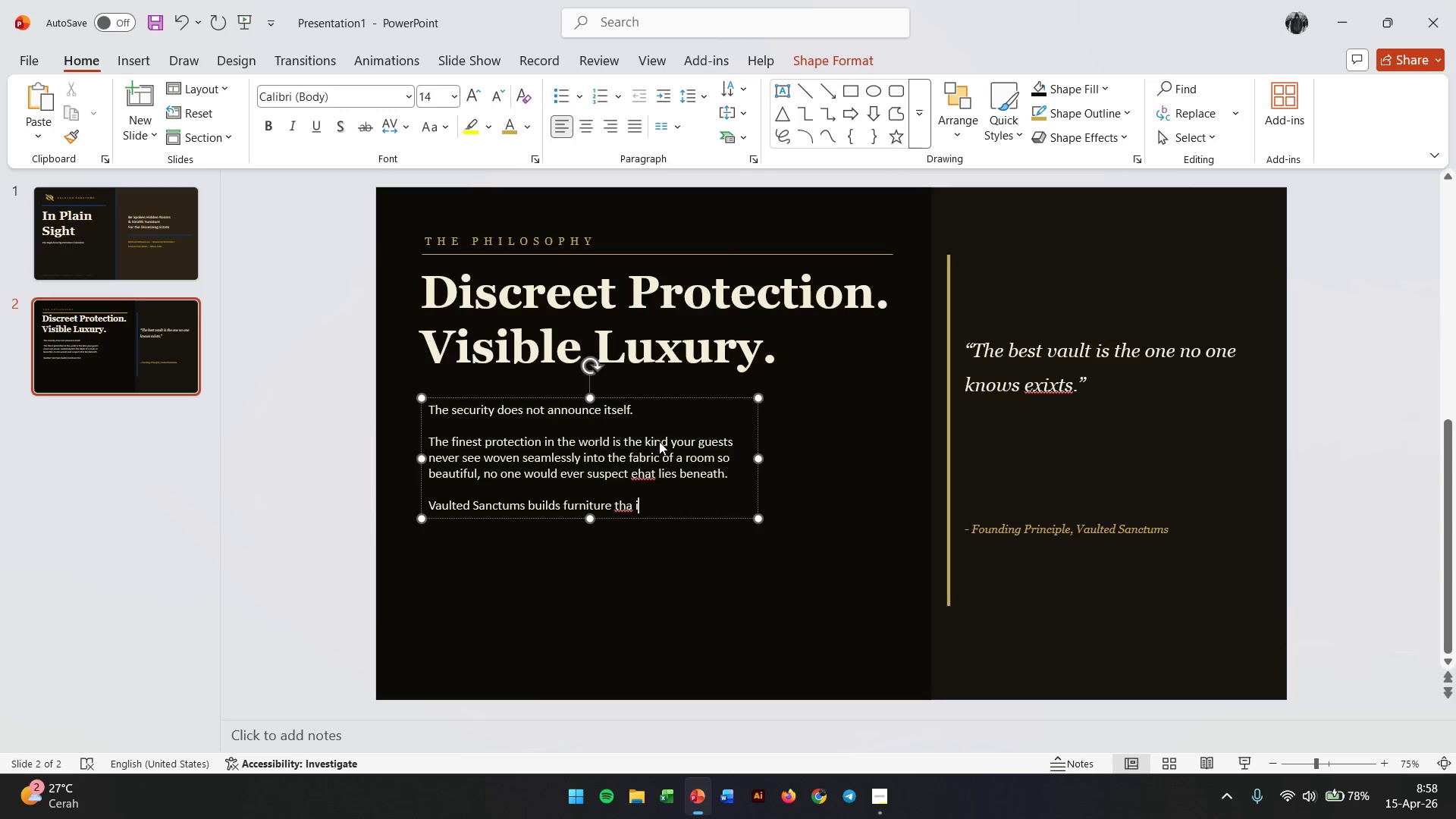 
type(s th)
key(Backspace)
type(wo things at one)
key(Backspace)
type(v)
key(Backspace)
type(ce)
 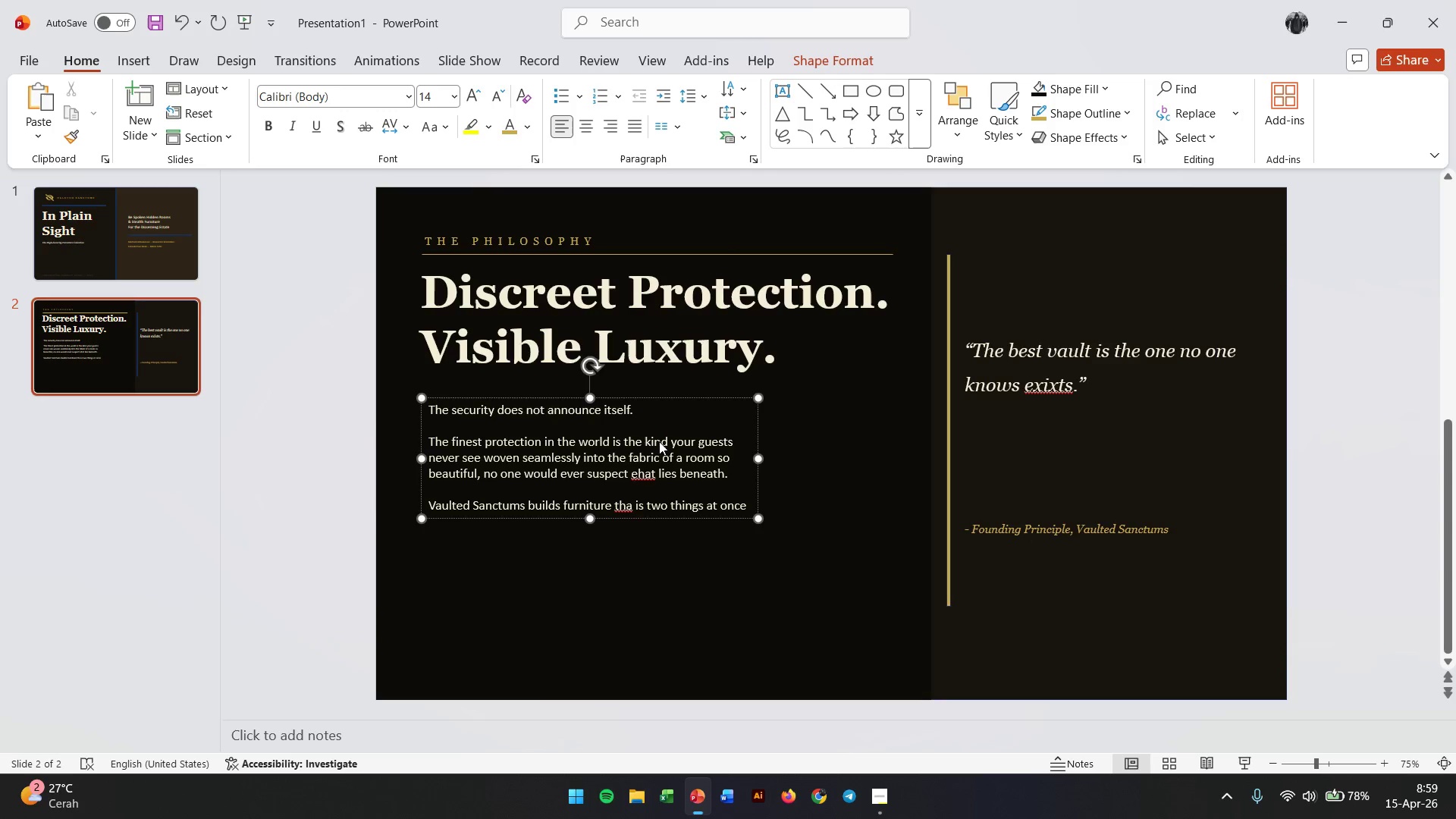 
wait(5.02)
 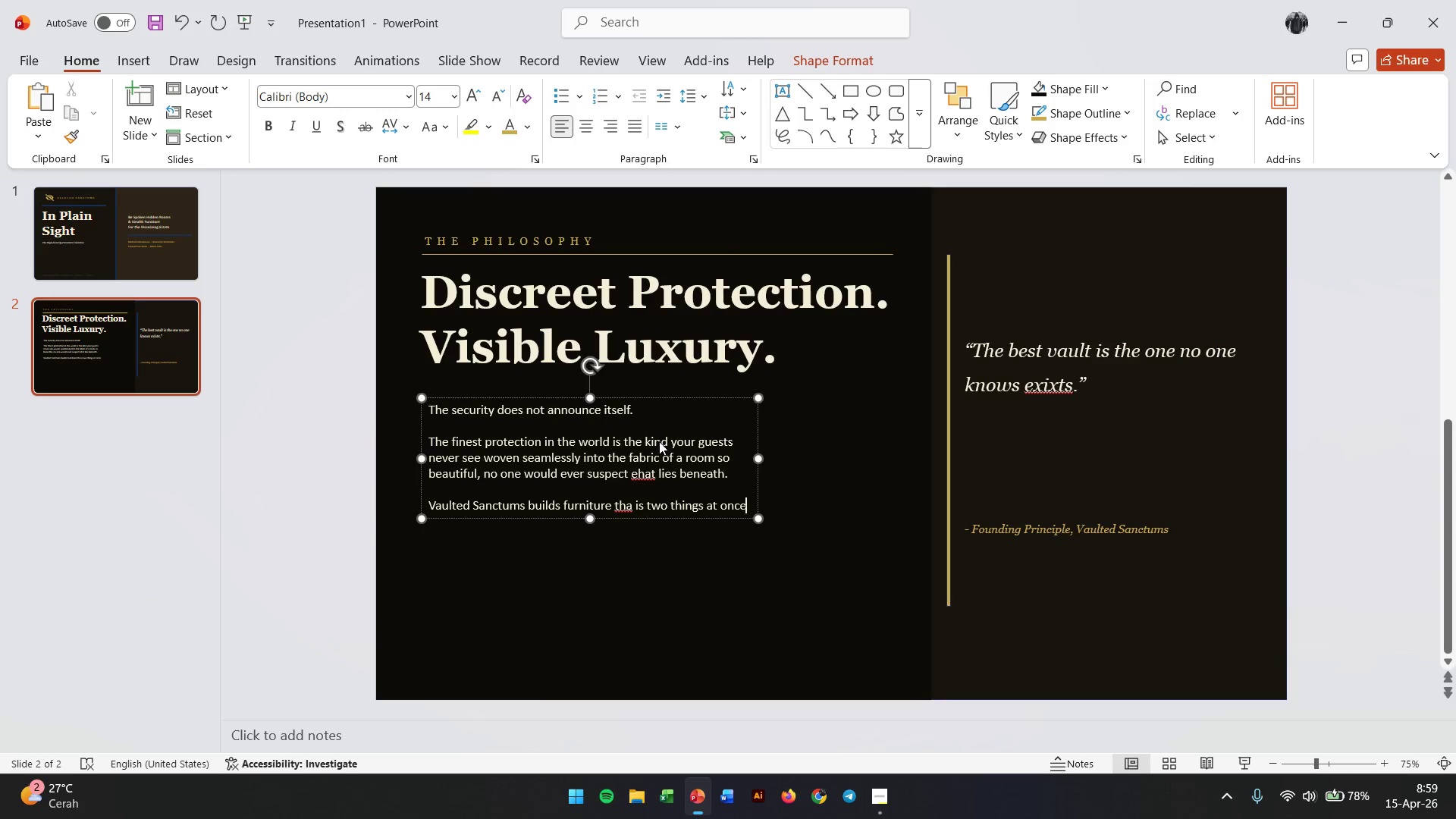 
key(Space)
 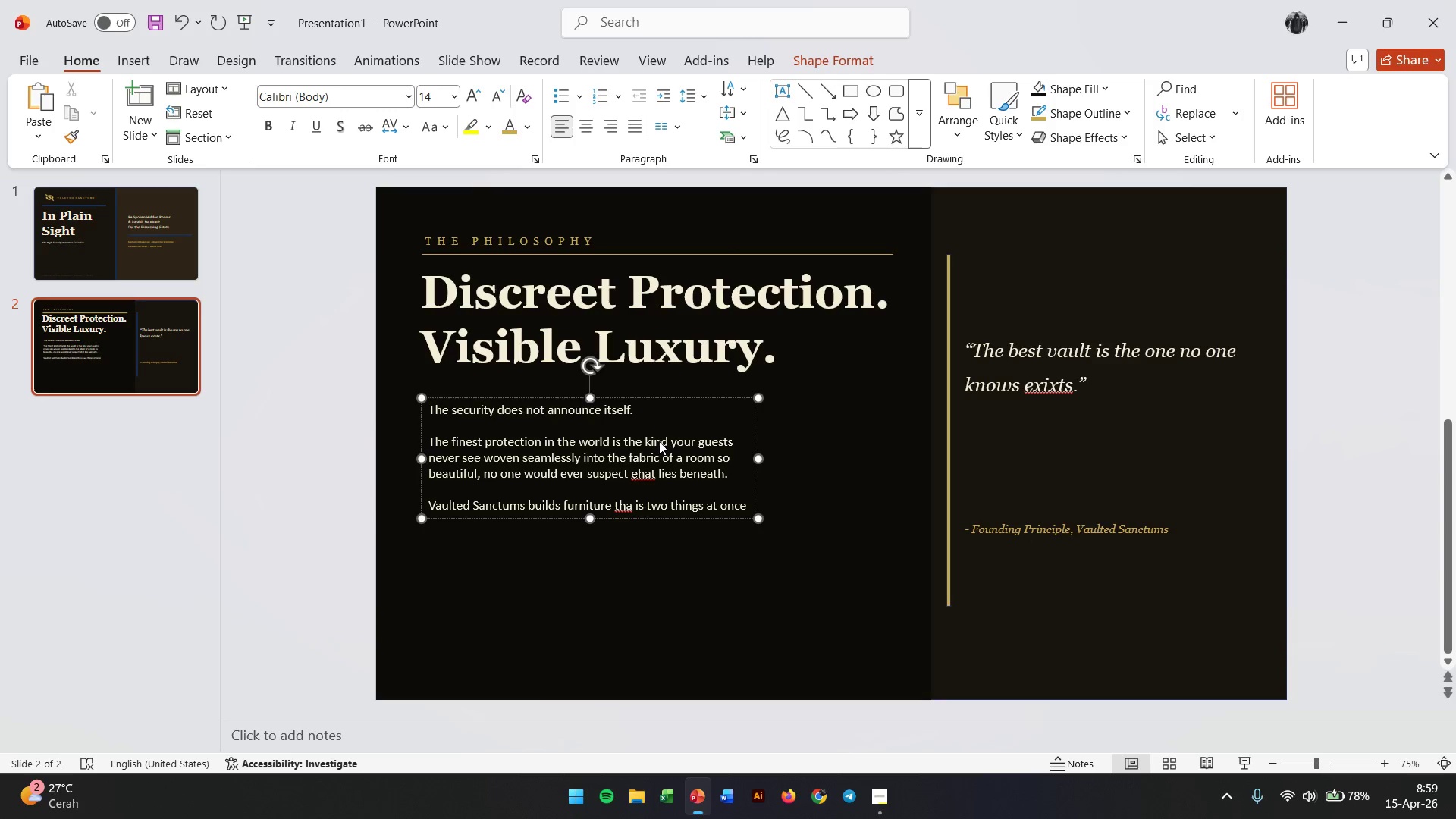 
key(Shift+ShiftLeft)
 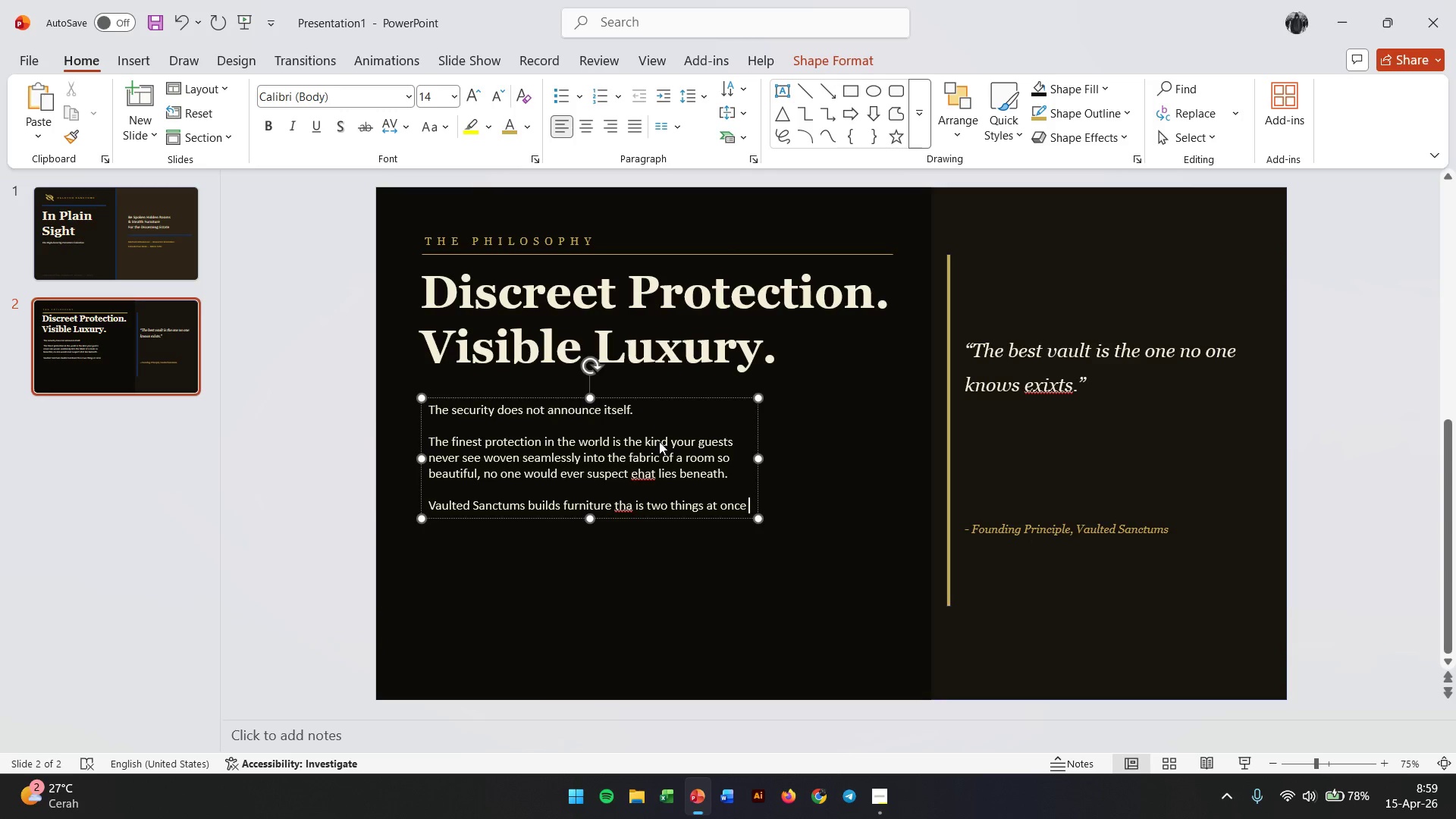 
key(Shift+Semicolon)
 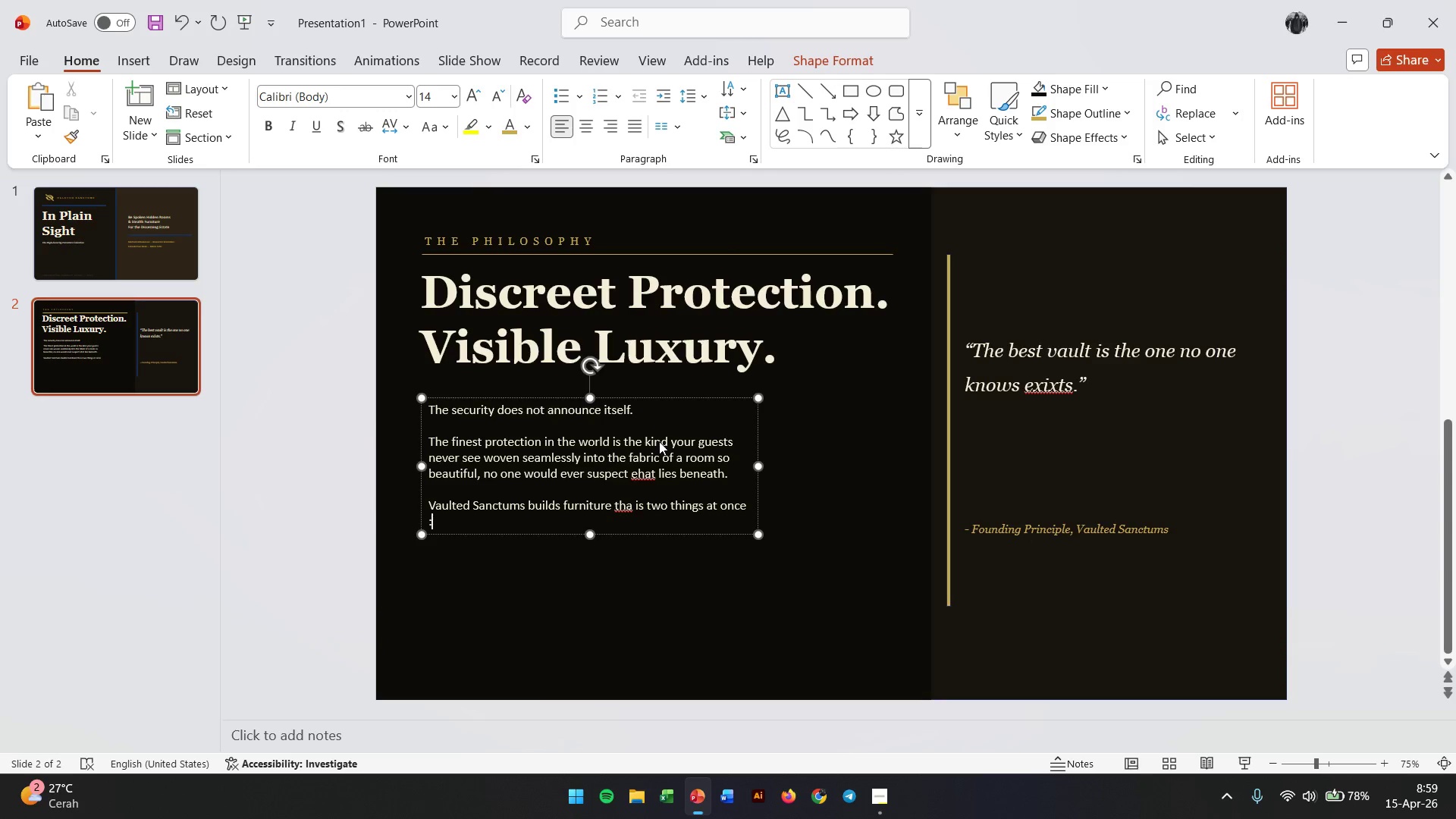 
key(Enter)
 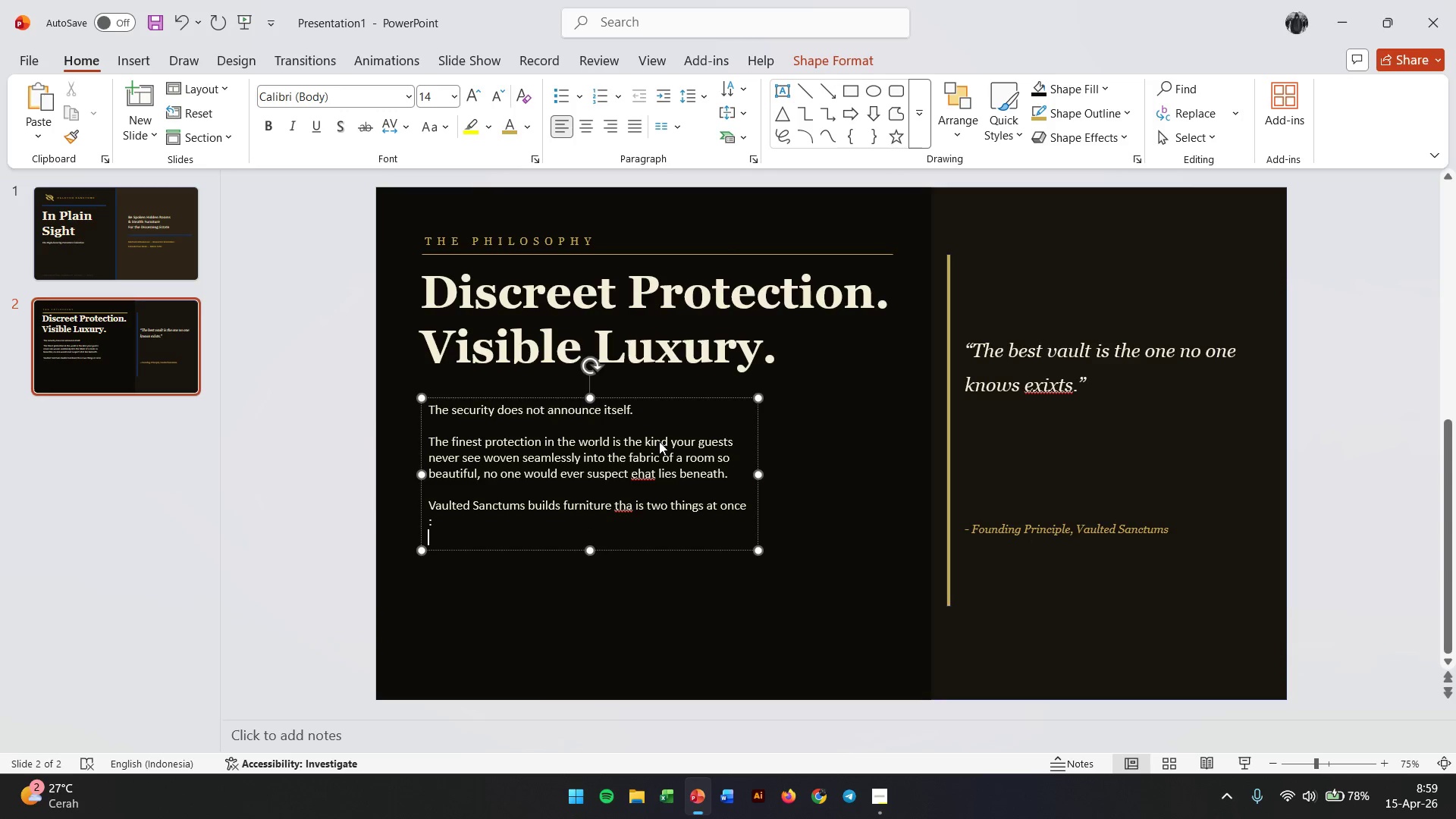 
hold_key(key=ShiftLeft, duration=0.31)
 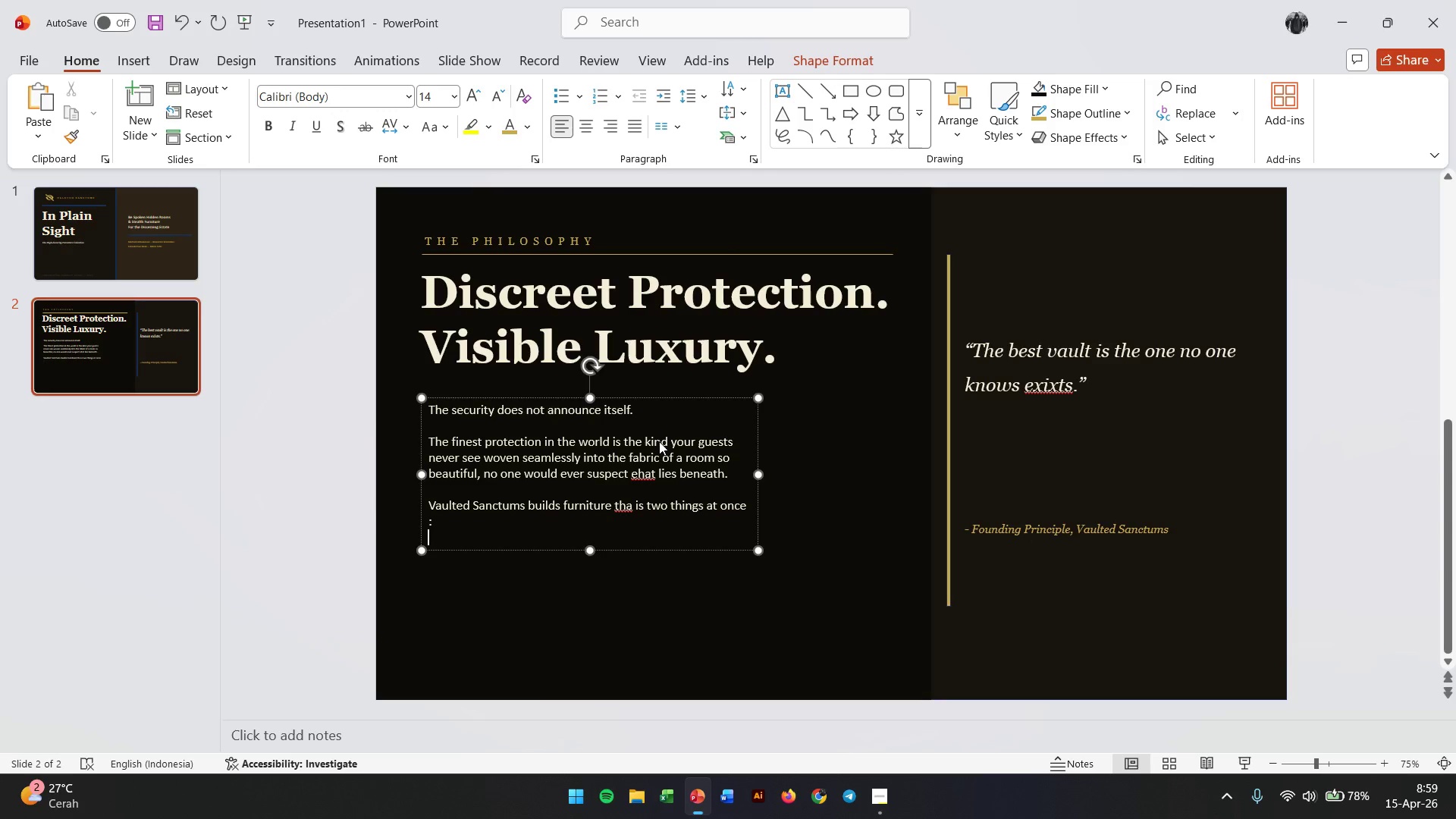 
key(Backspace)
 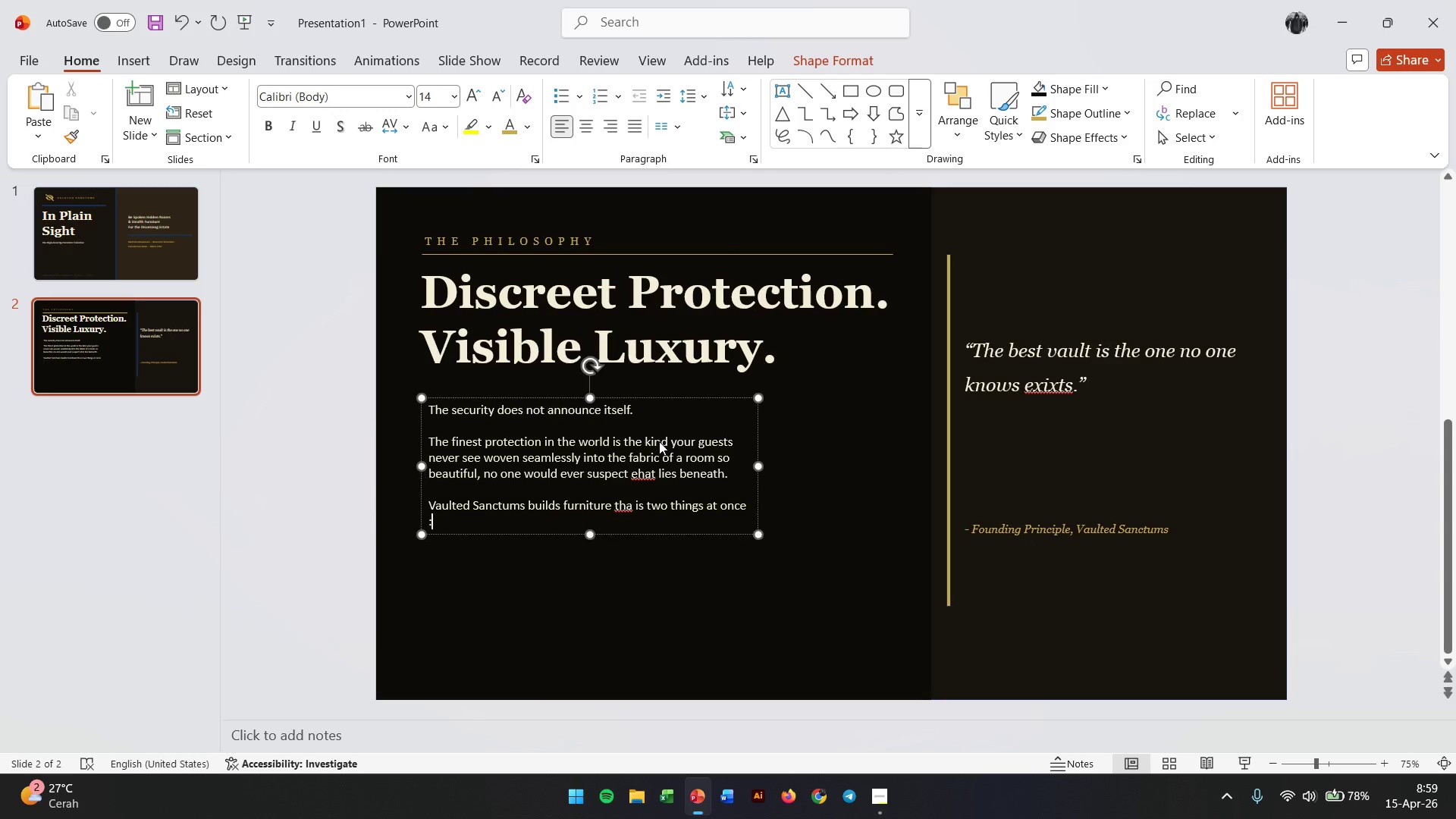 
key(Backspace)
 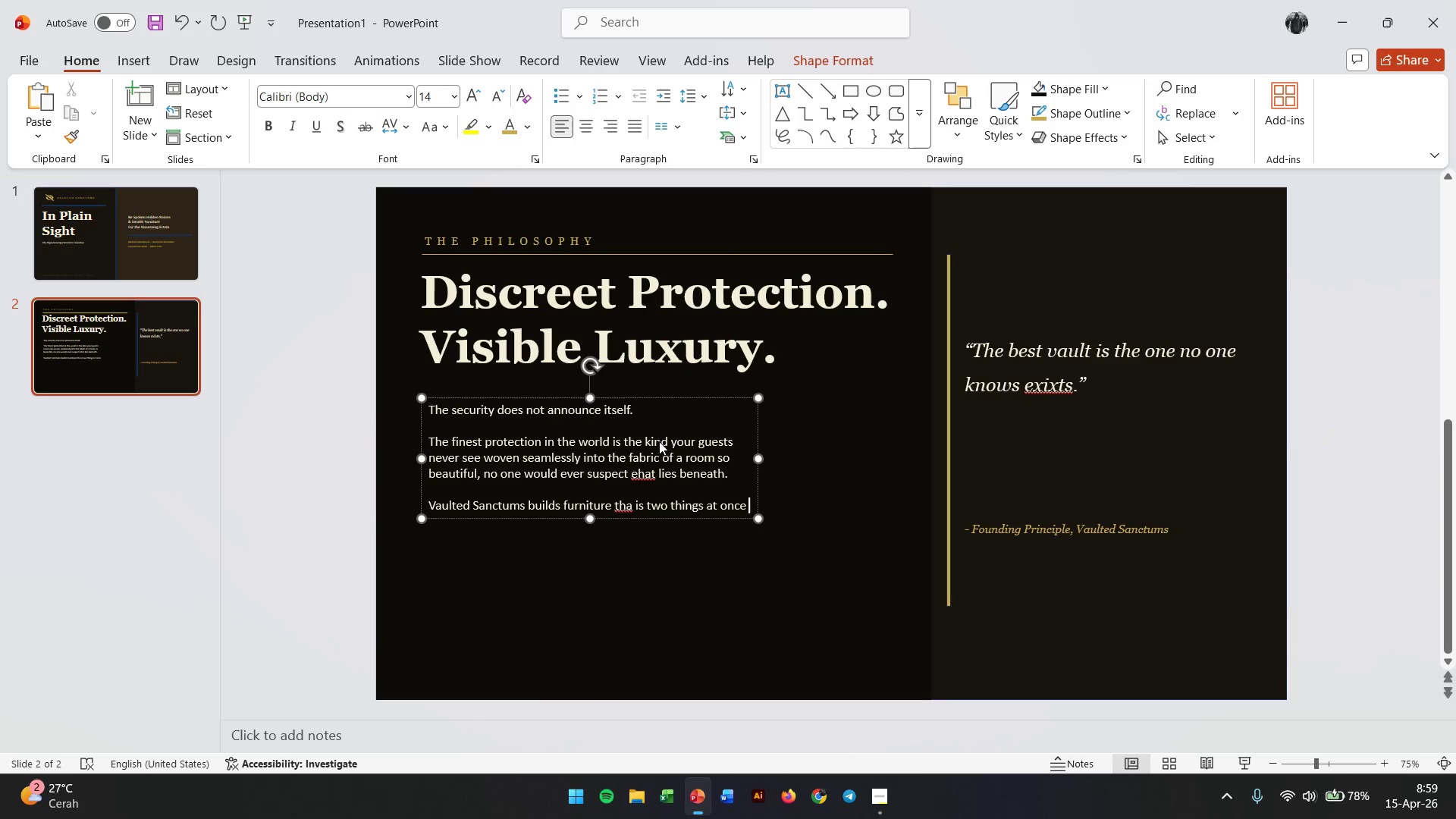 
key(Space)
 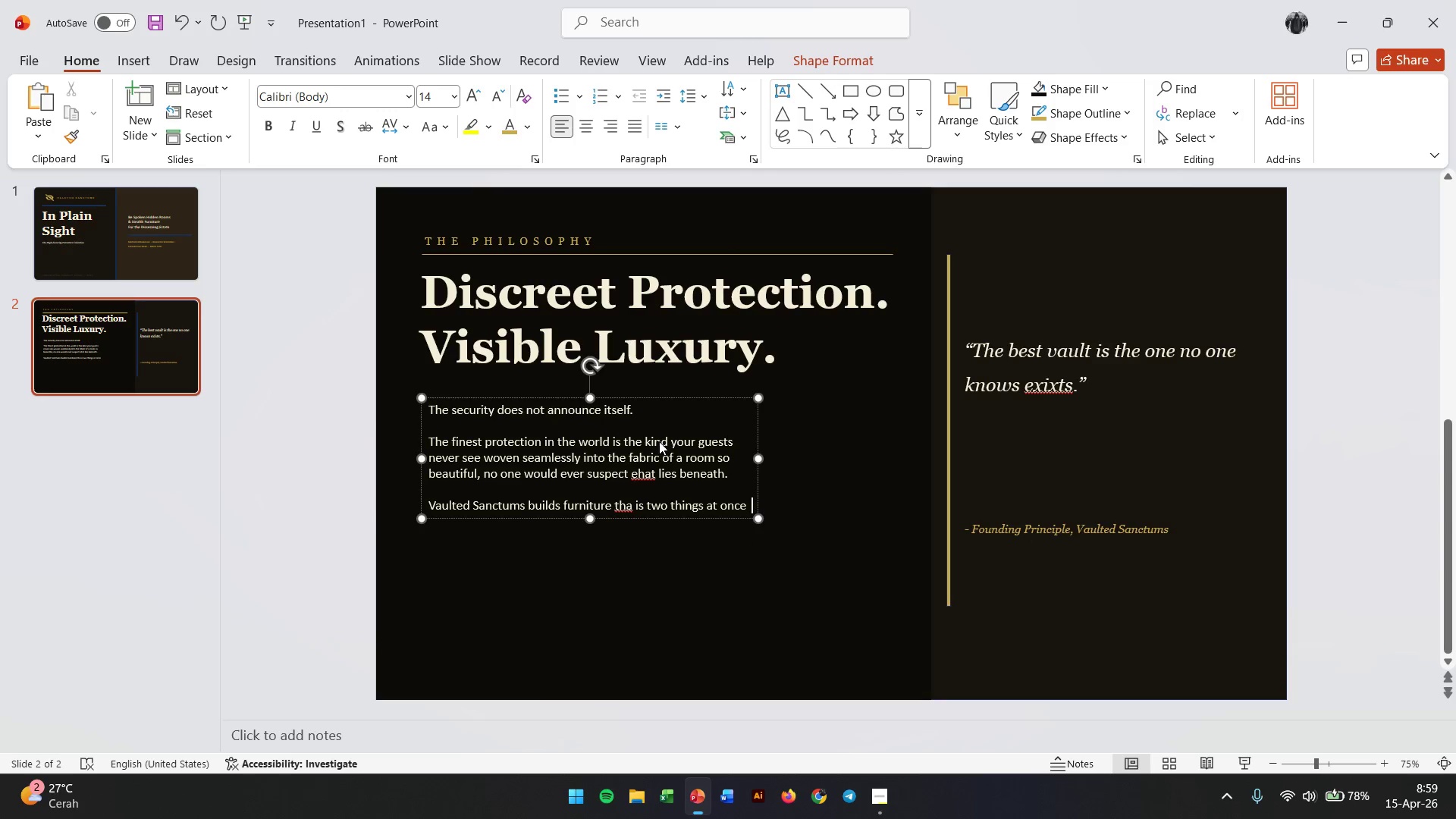 
key(Semicolon)
 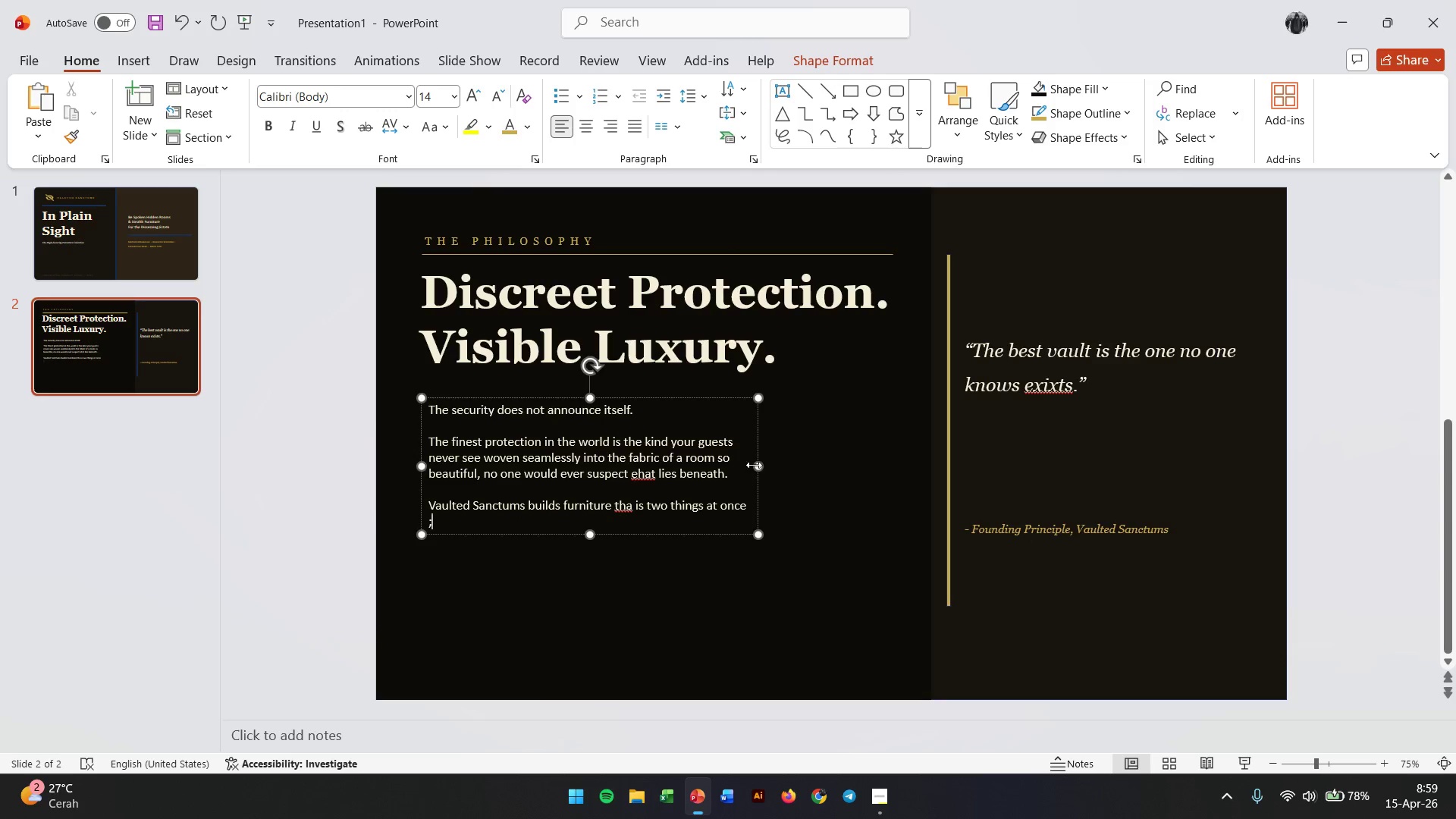 
left_click_drag(start_coordinate=[756, 466], to_coordinate=[771, 466])
 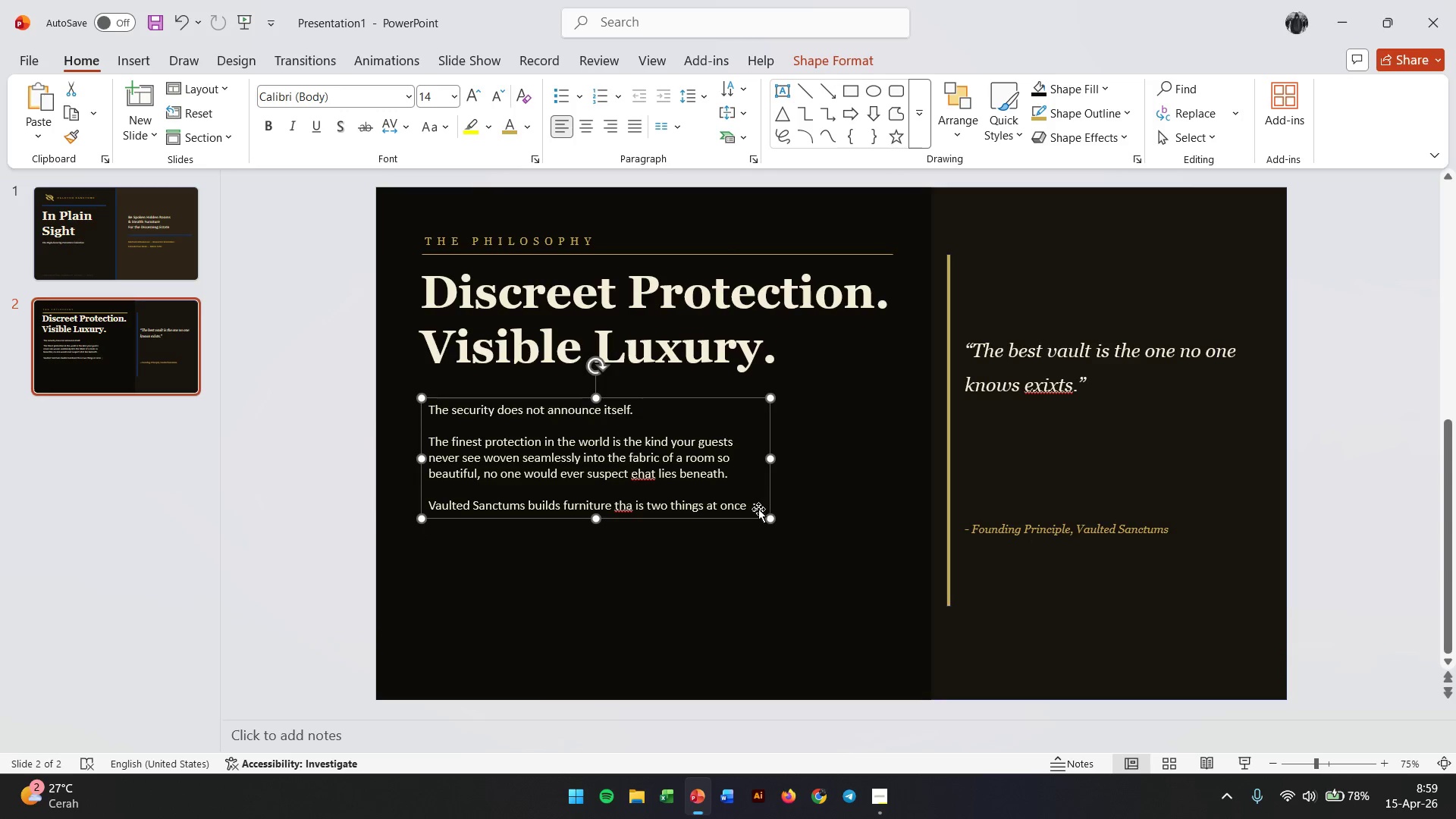 
left_click([755, 509])
 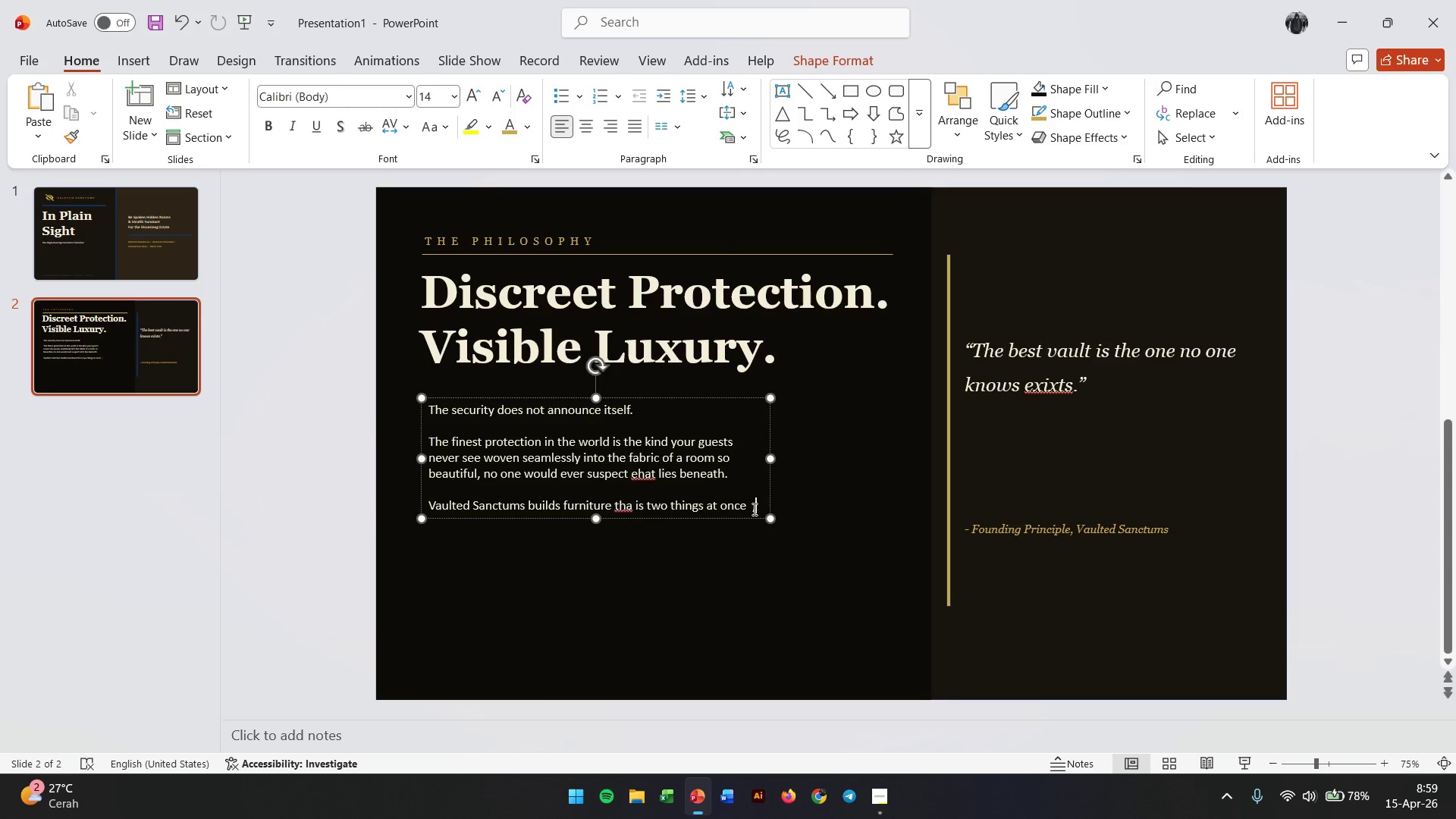 
key(Backspace)
 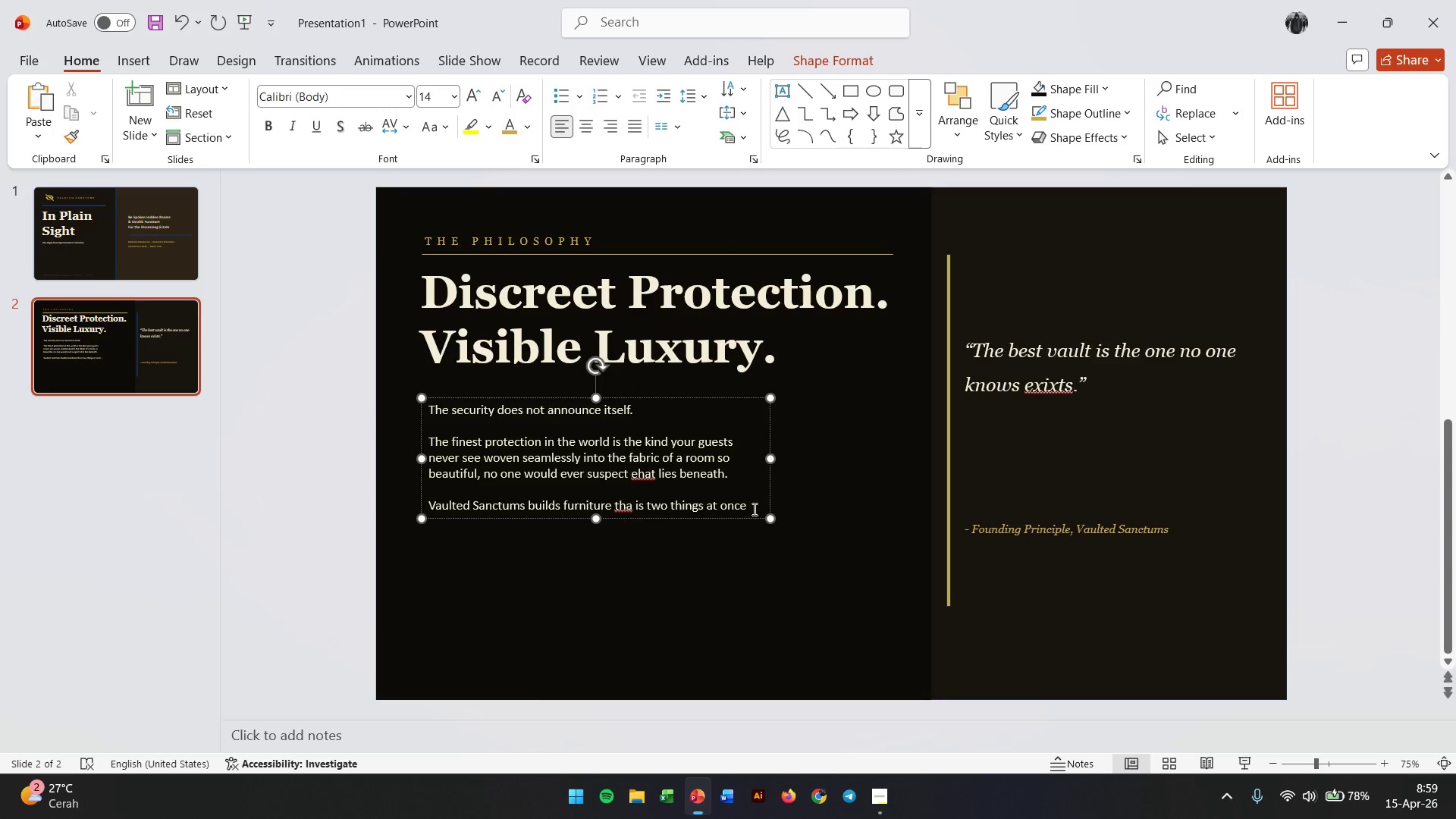 
key(Shift+Semicolon)
 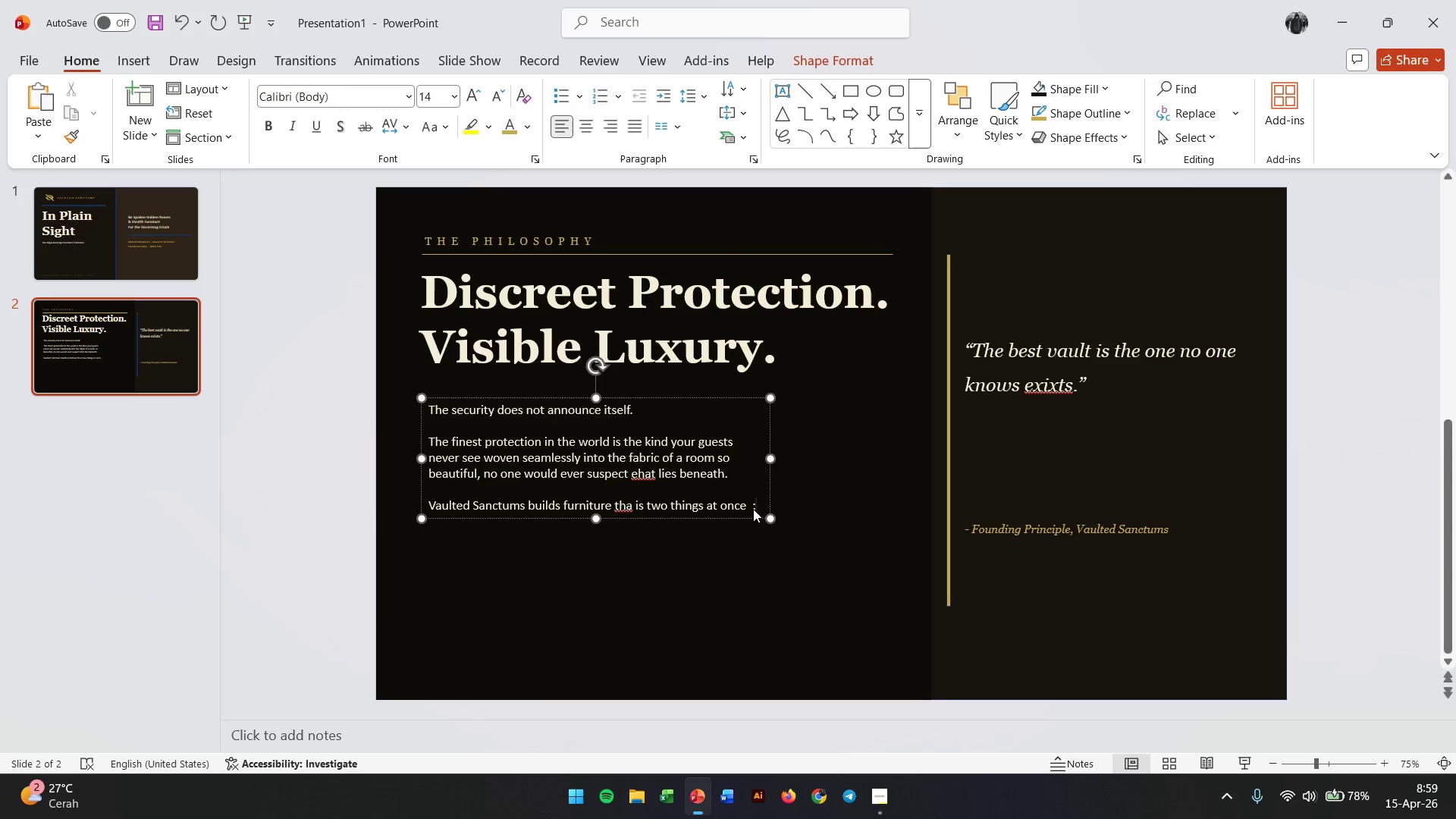 
key(Enter)
 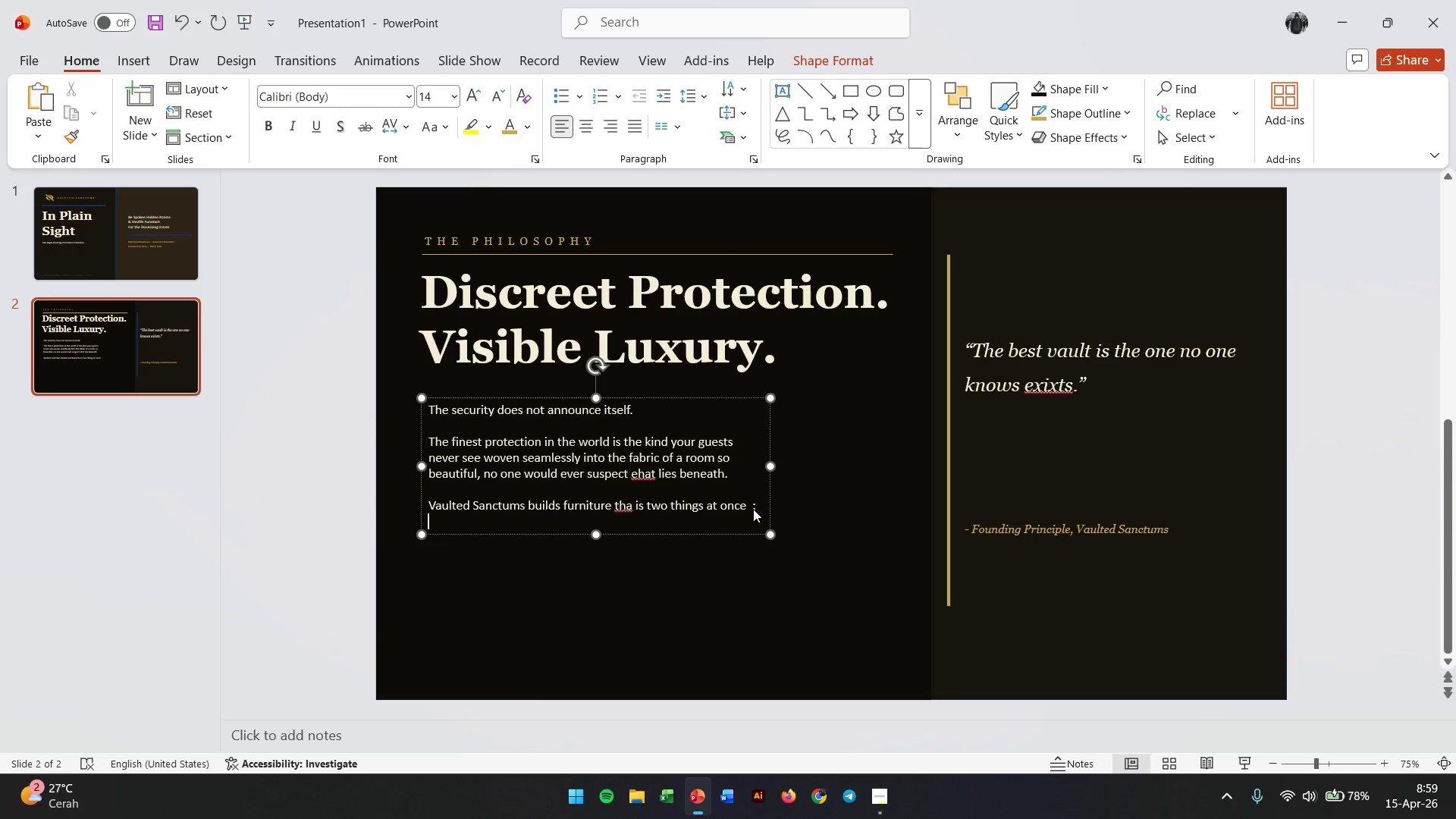 
type(A master work of Old World craftsmanship and feat)
key(Backspace)
key(Backspace)
key(Backspace)
key(Backspace)
type(a feat of modern scurity engineering.)
 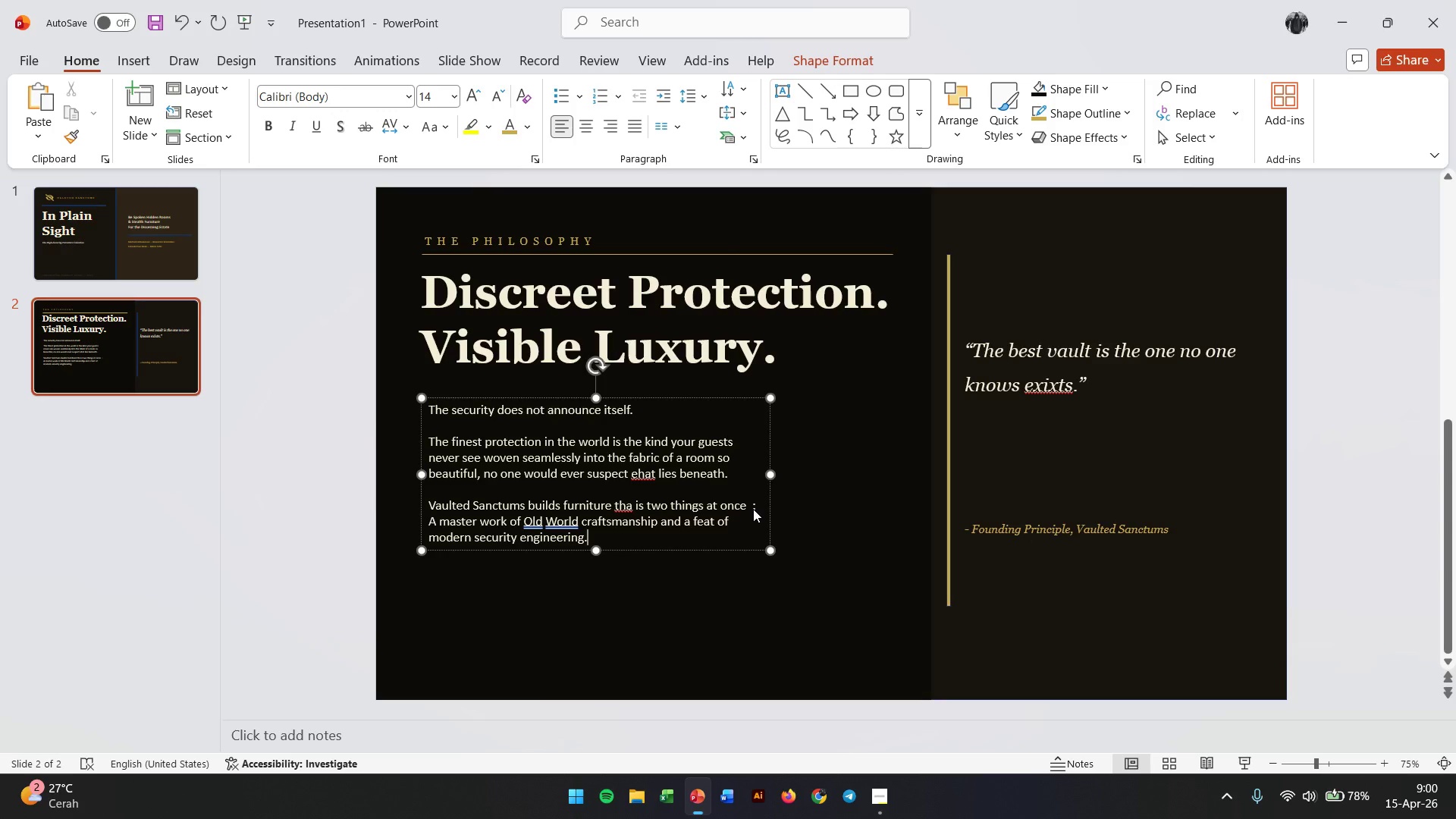 
left_click_drag(start_coordinate=[770, 476], to_coordinate=[883, 476])
 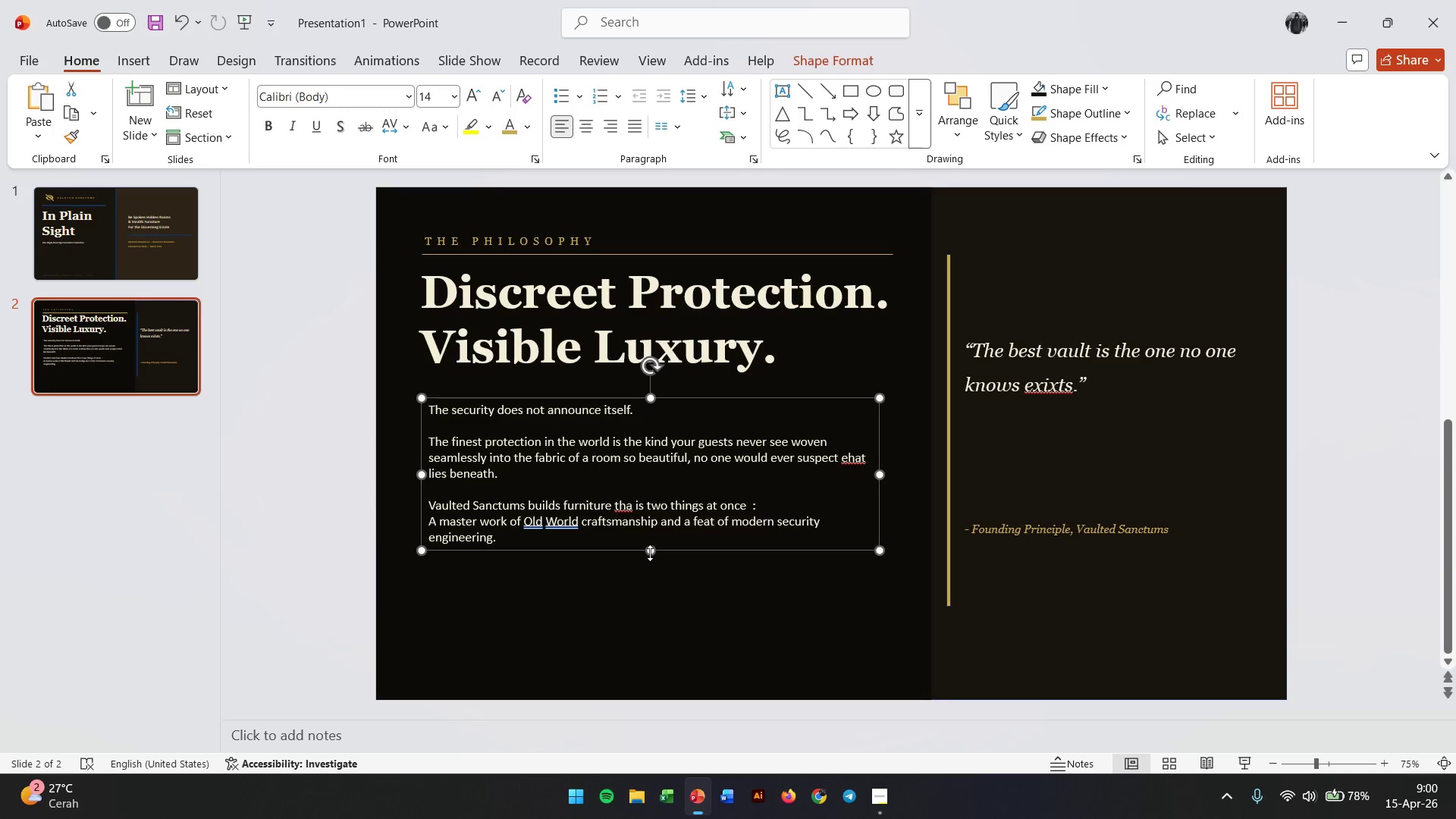 
left_click_drag(start_coordinate=[650, 553], to_coordinate=[643, 654])
 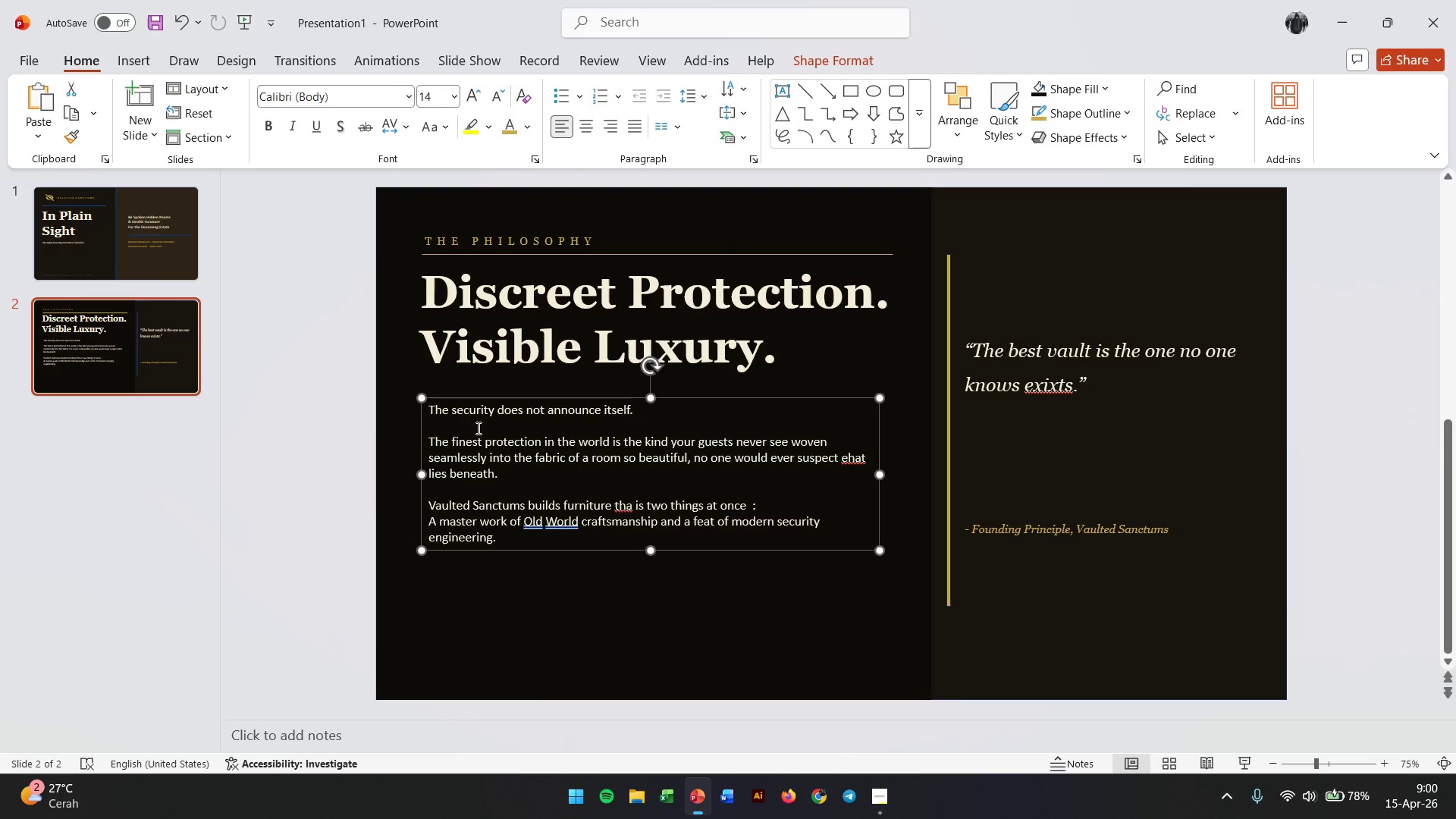 
left_click([472, 427])
 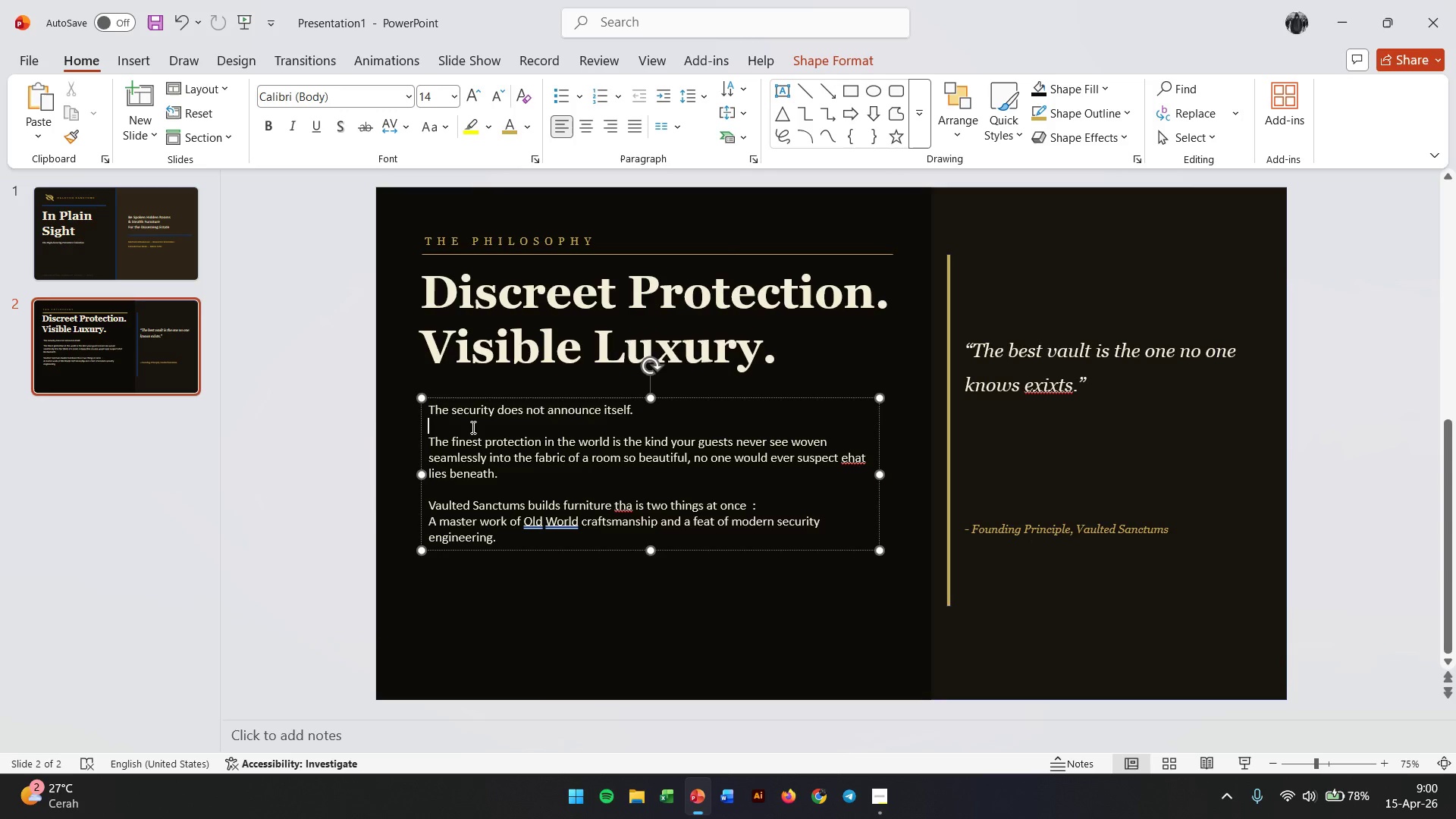 
key(Control+ControlLeft)
 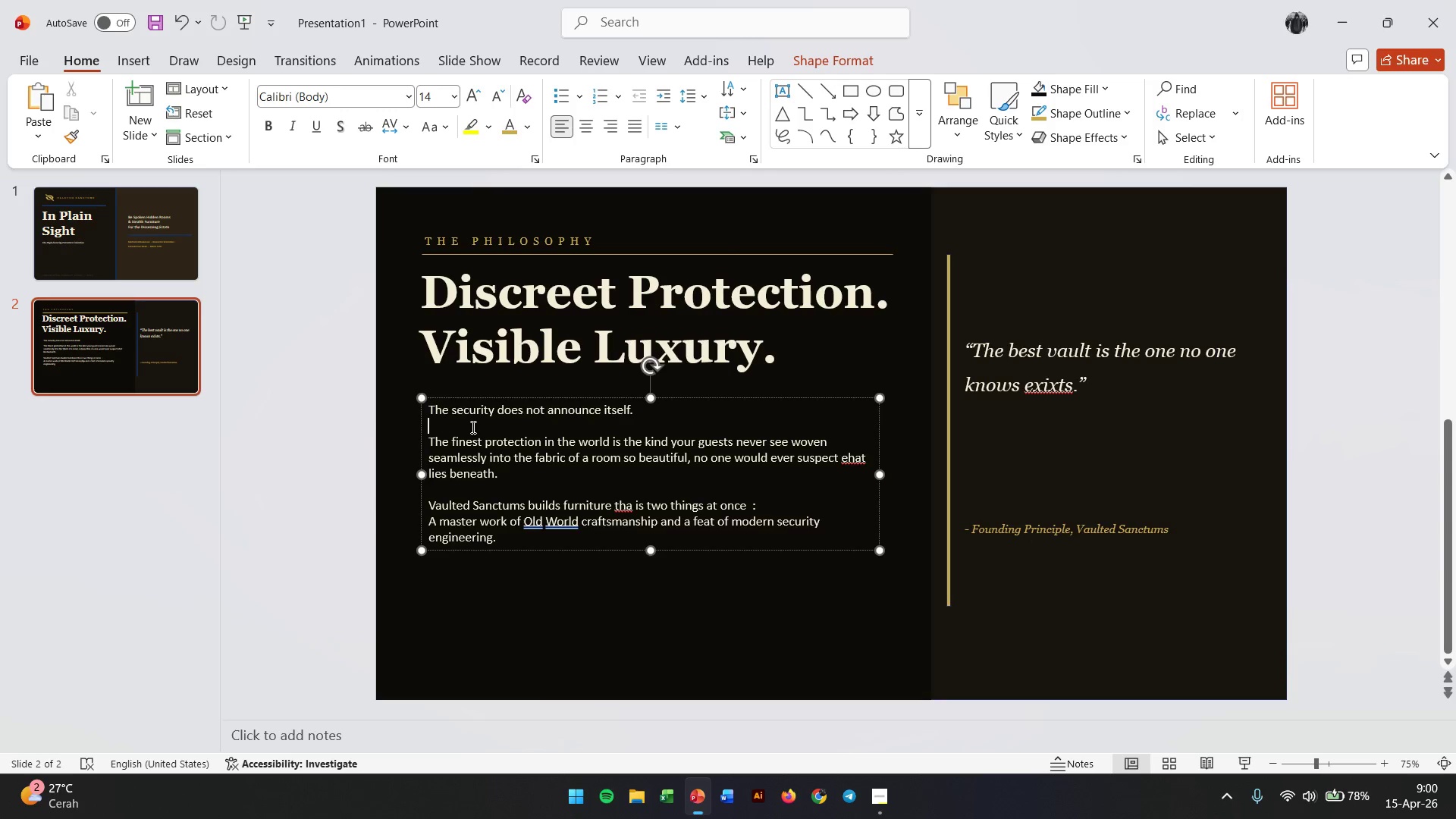 
key(Control+A)
 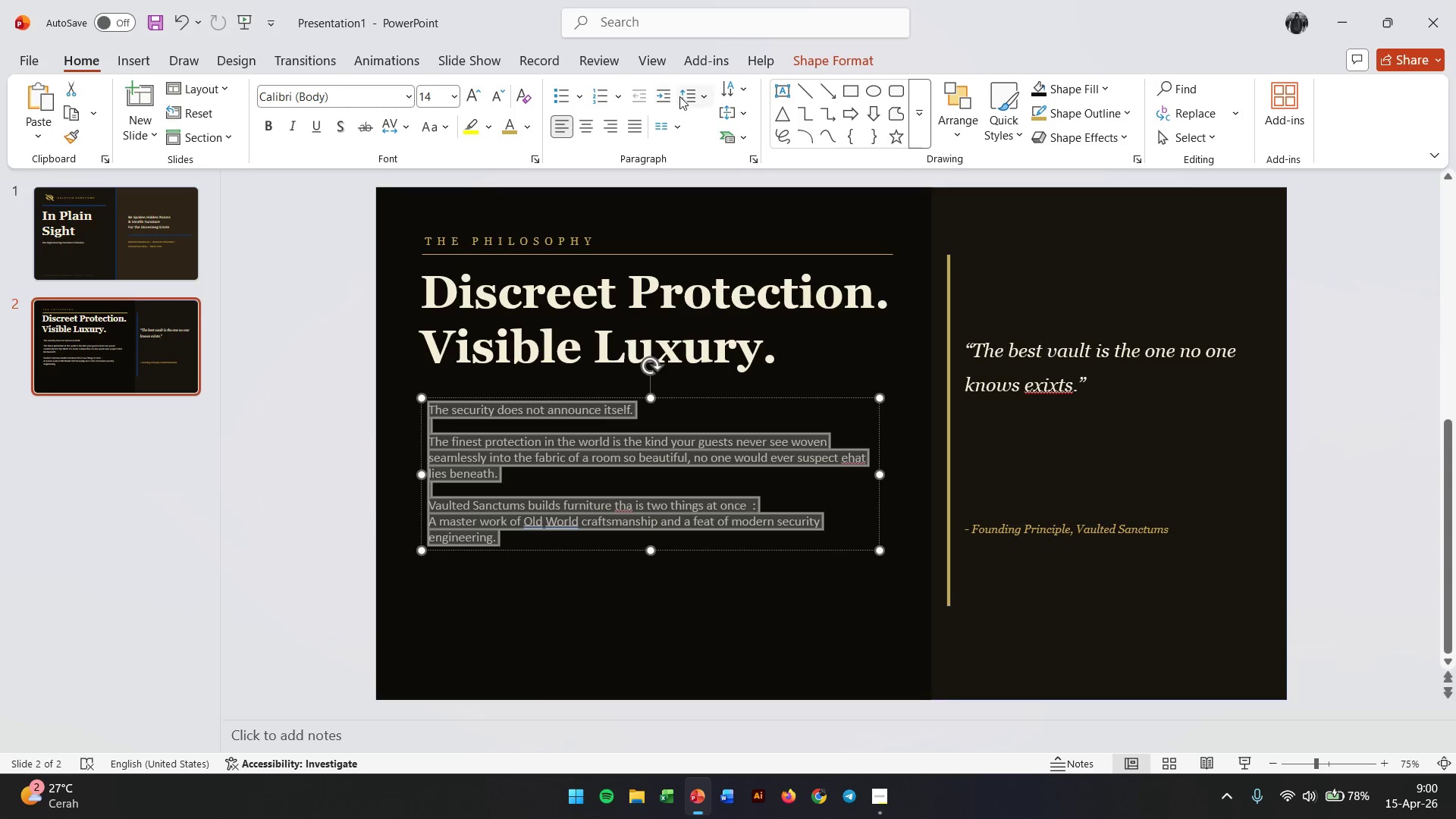 
left_click([692, 98])
 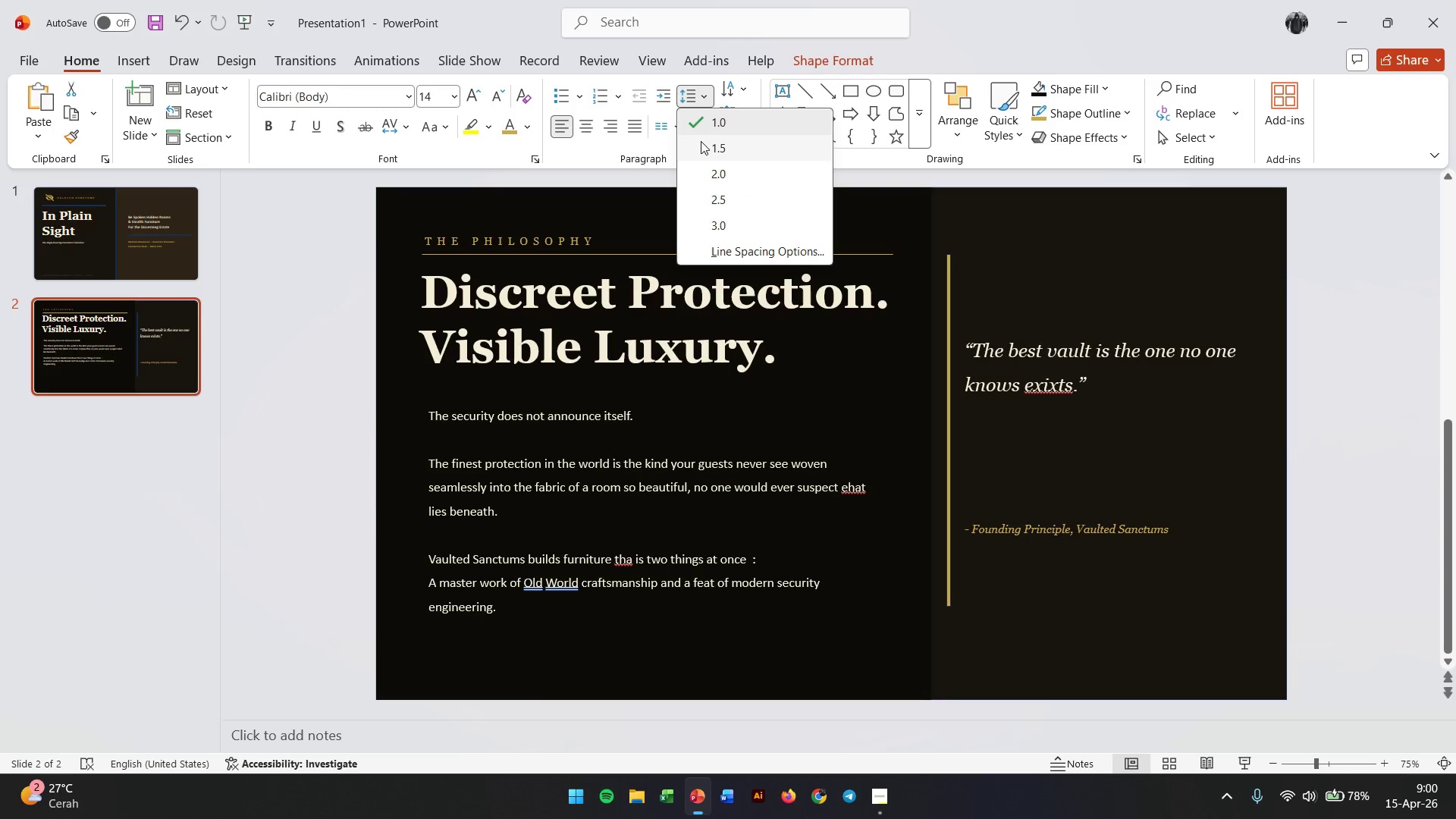 
left_click([701, 141])
 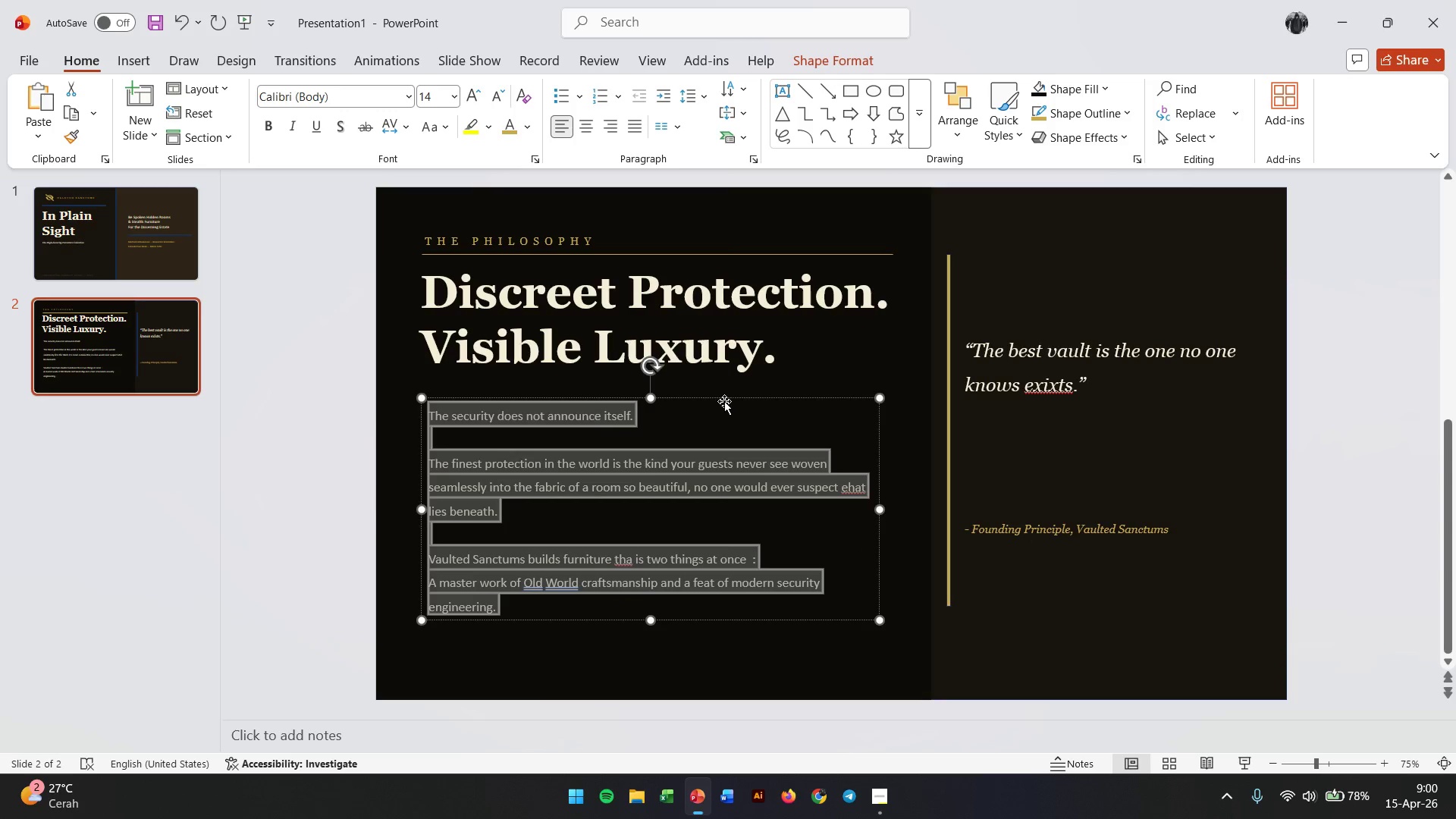 
left_click_drag(start_coordinate=[724, 401], to_coordinate=[723, 412])
 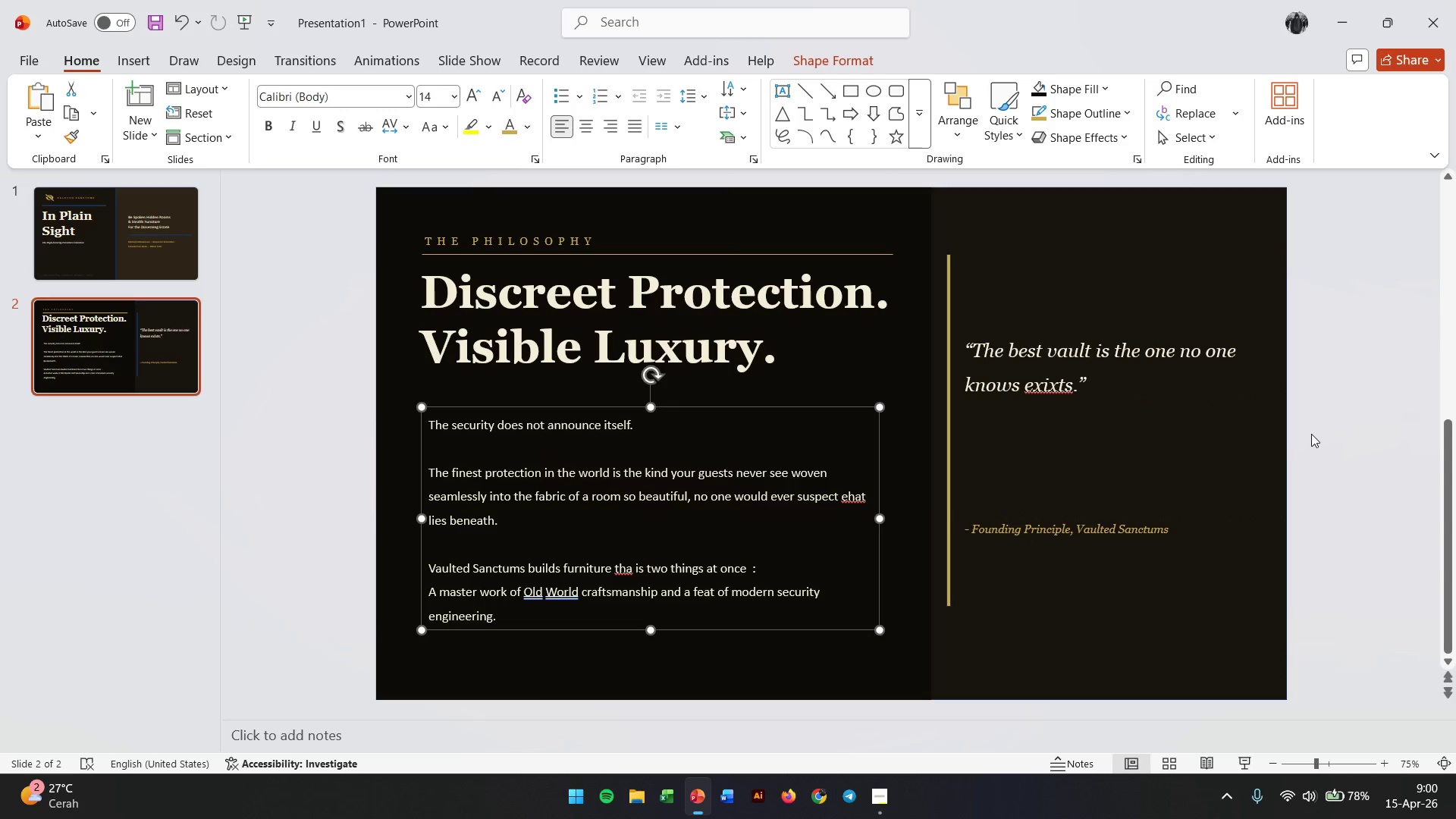 
left_click([1311, 434])
 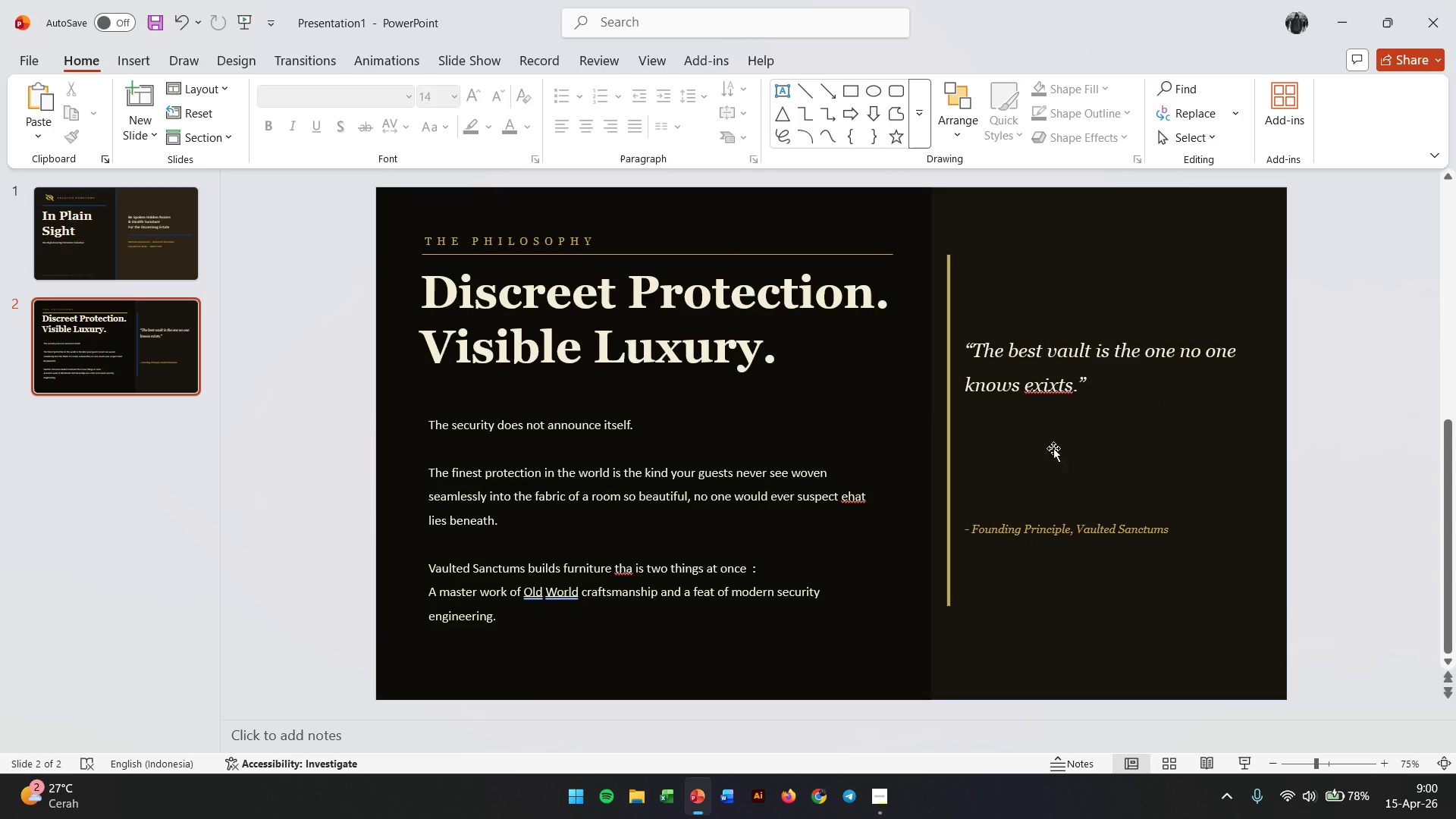 
wait(5.38)
 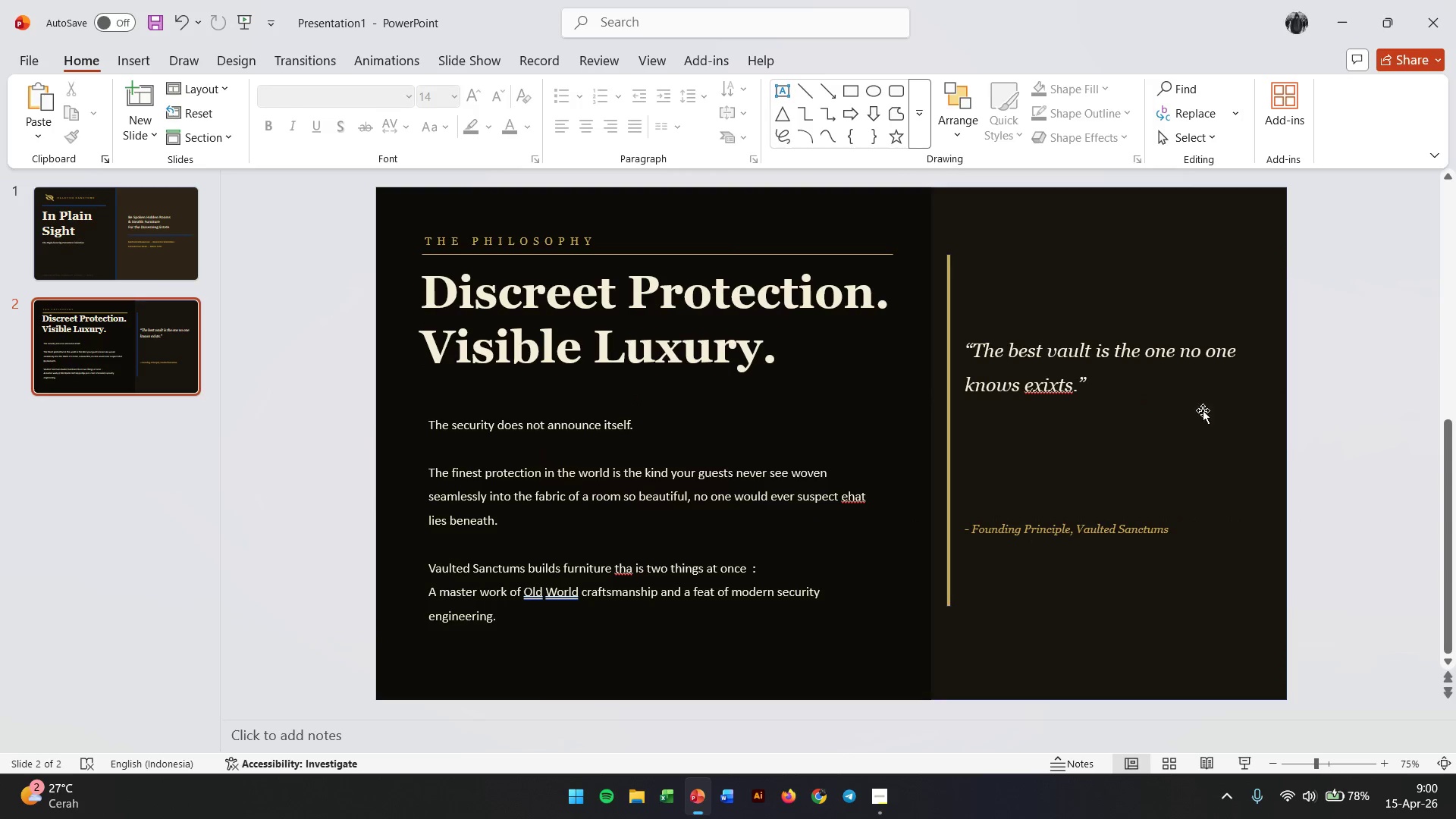 
left_click([738, 253])
 